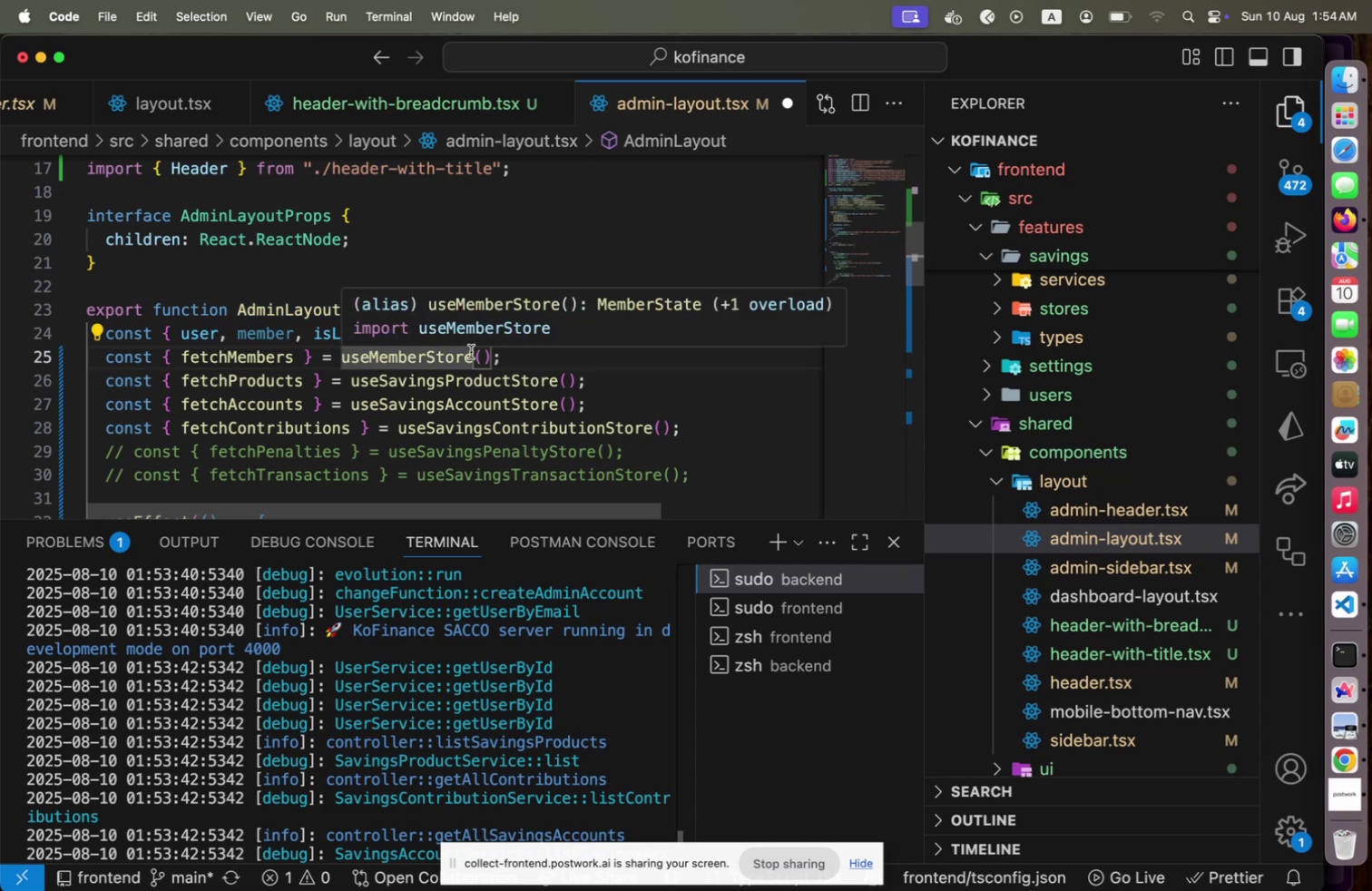 
key(Home)
 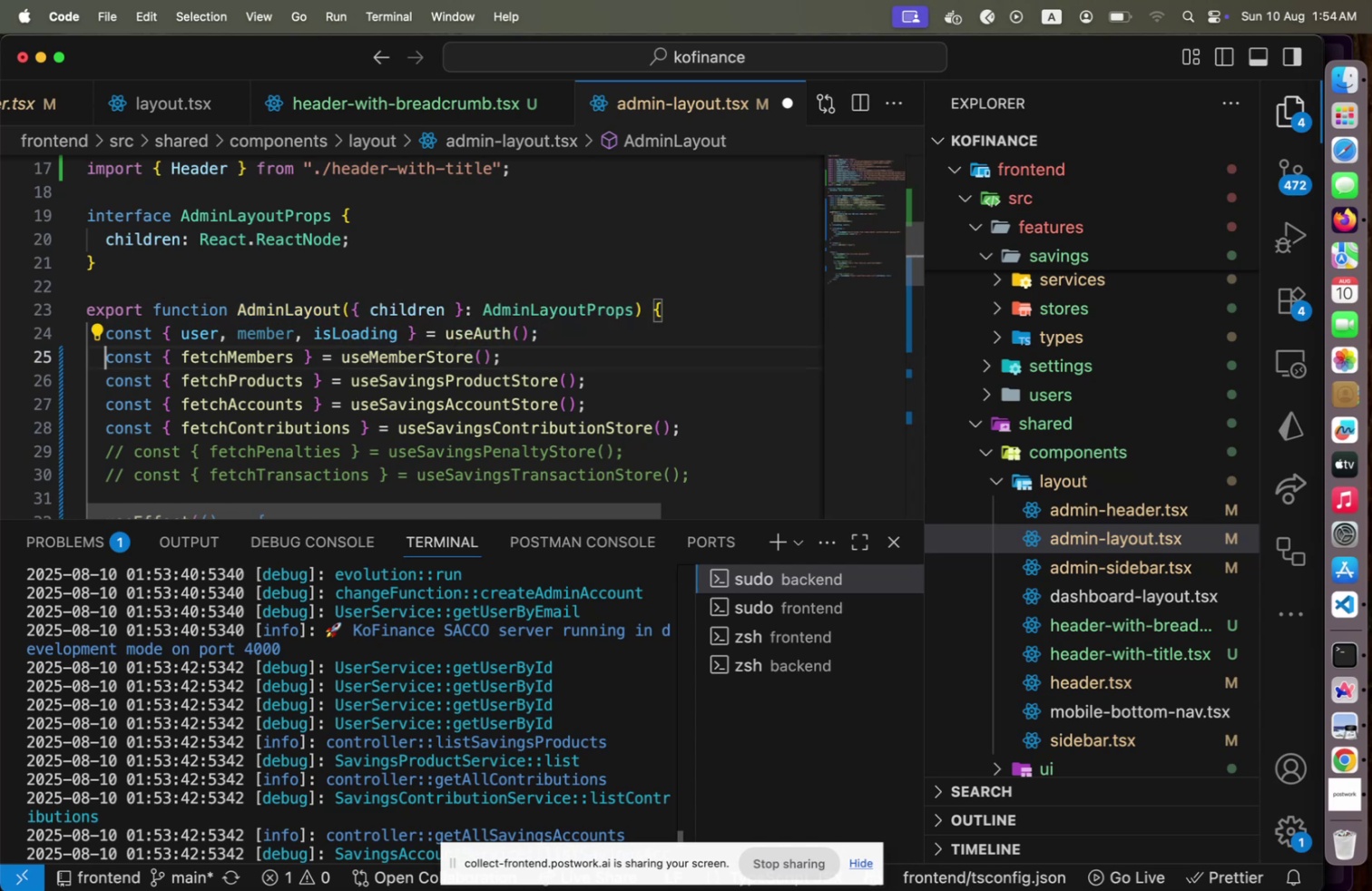 
key(Shift+ArrowDown)
 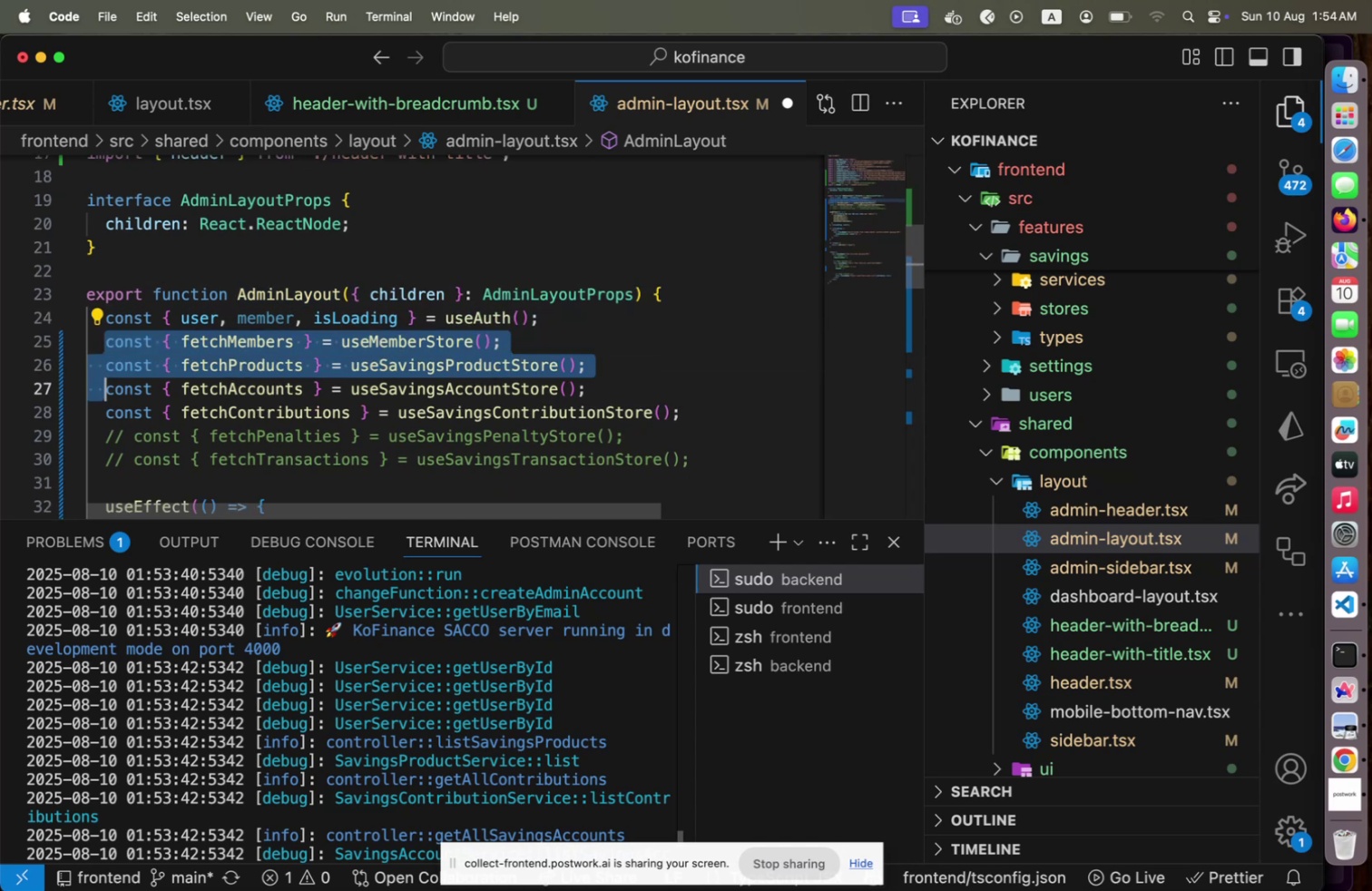 
key(Shift+ArrowDown)
 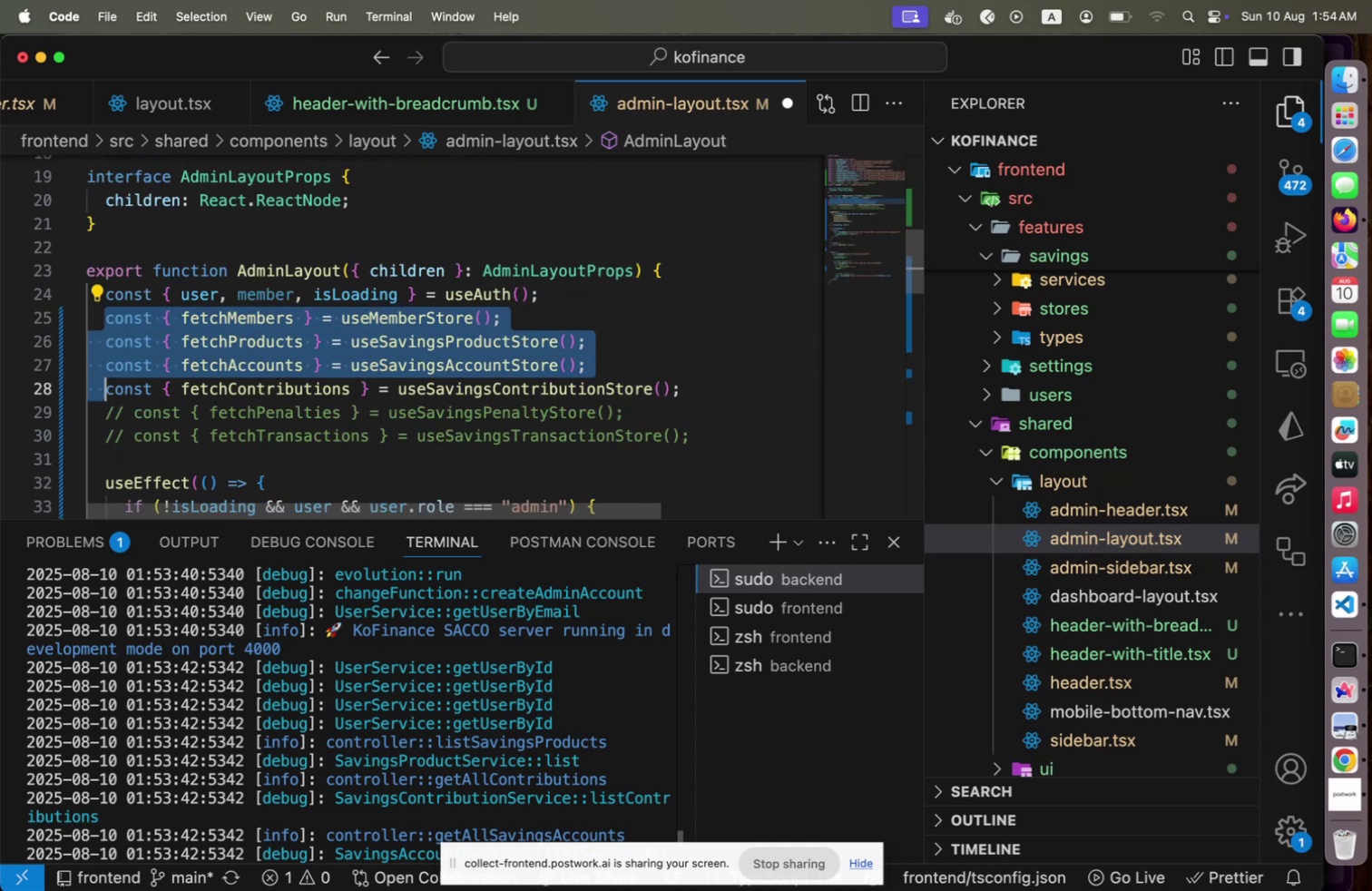 
key(Shift+ArrowDown)
 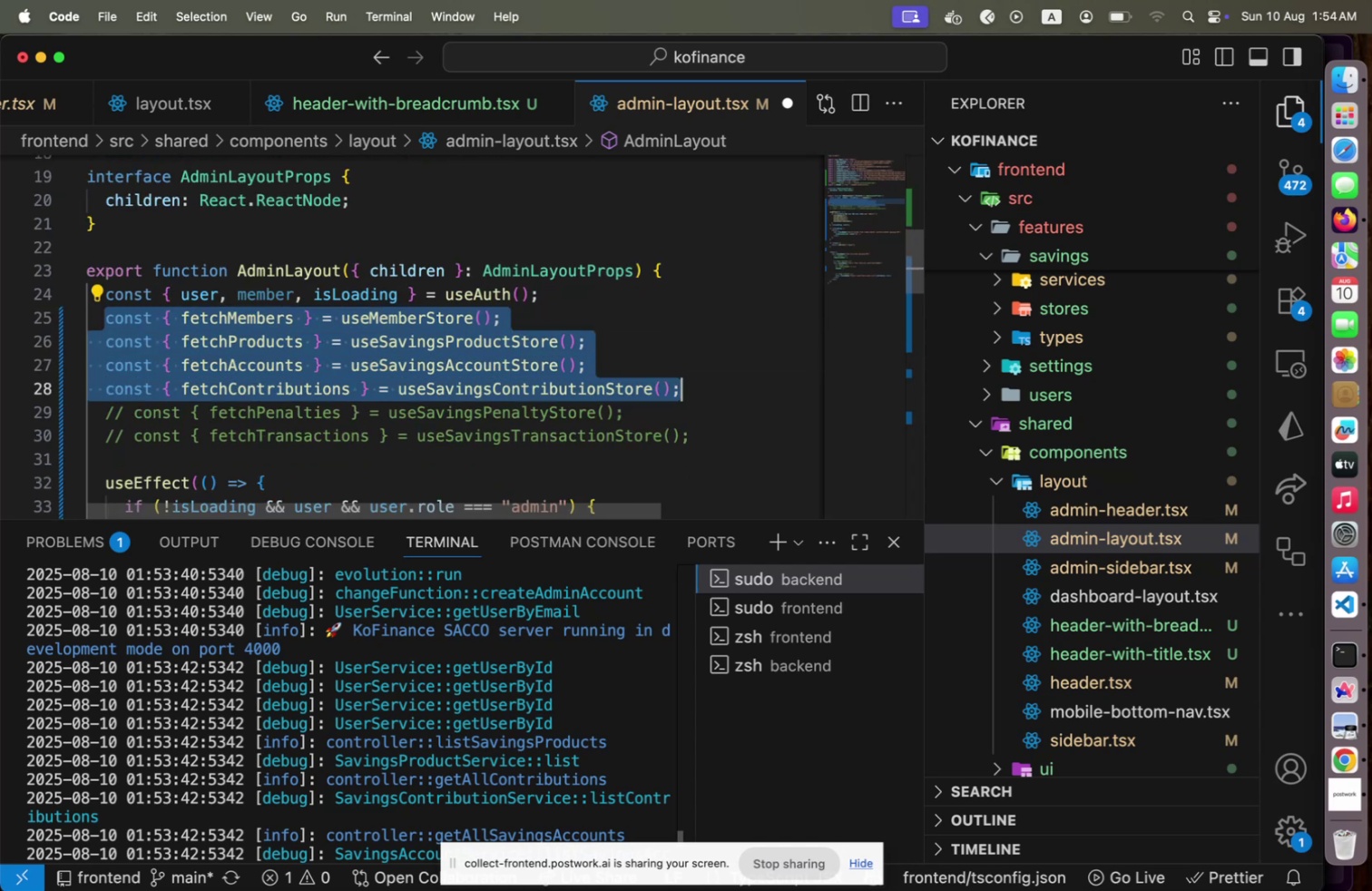 
key(Shift+End)
 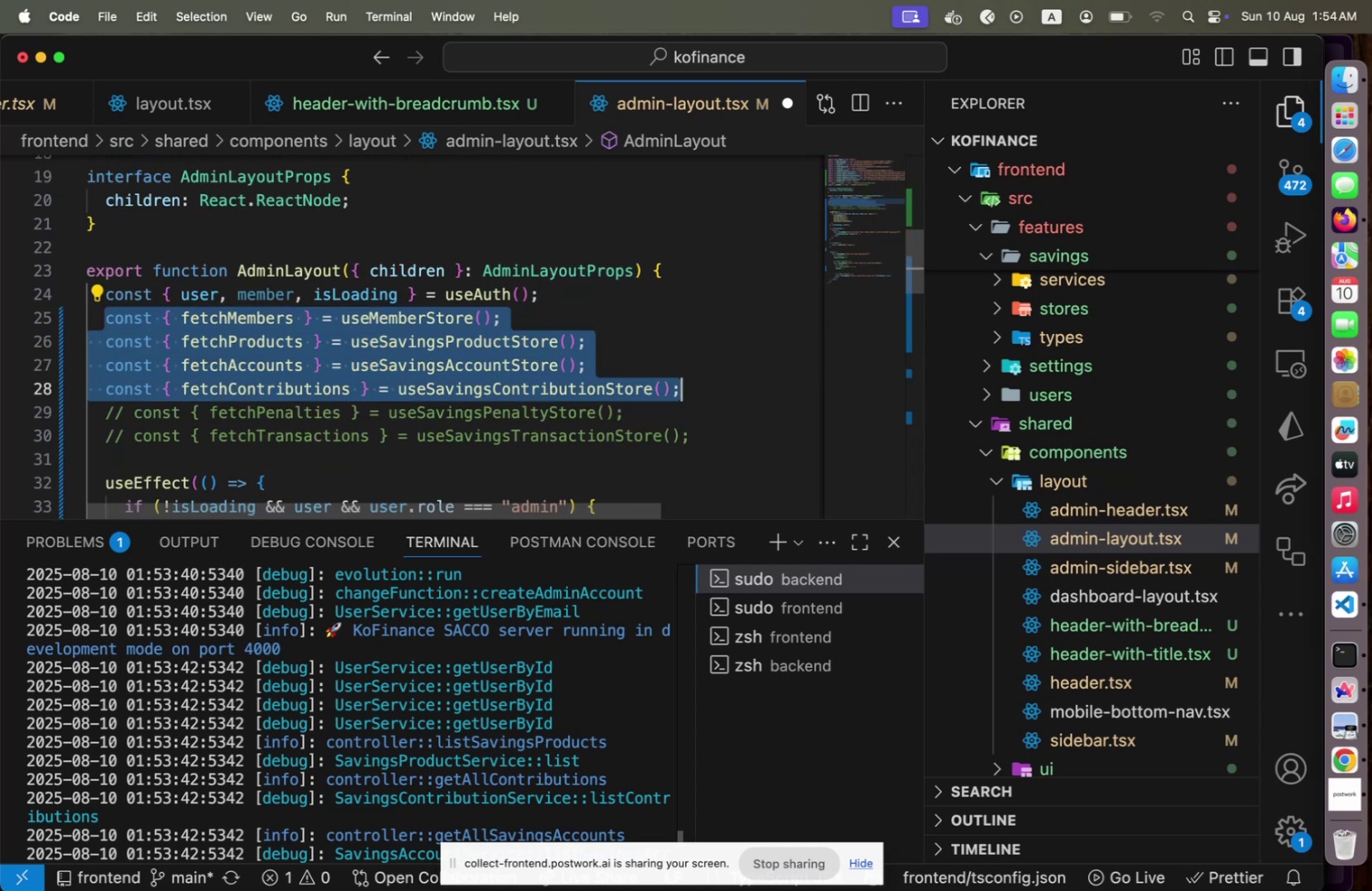 
key(Meta+CommandLeft)
 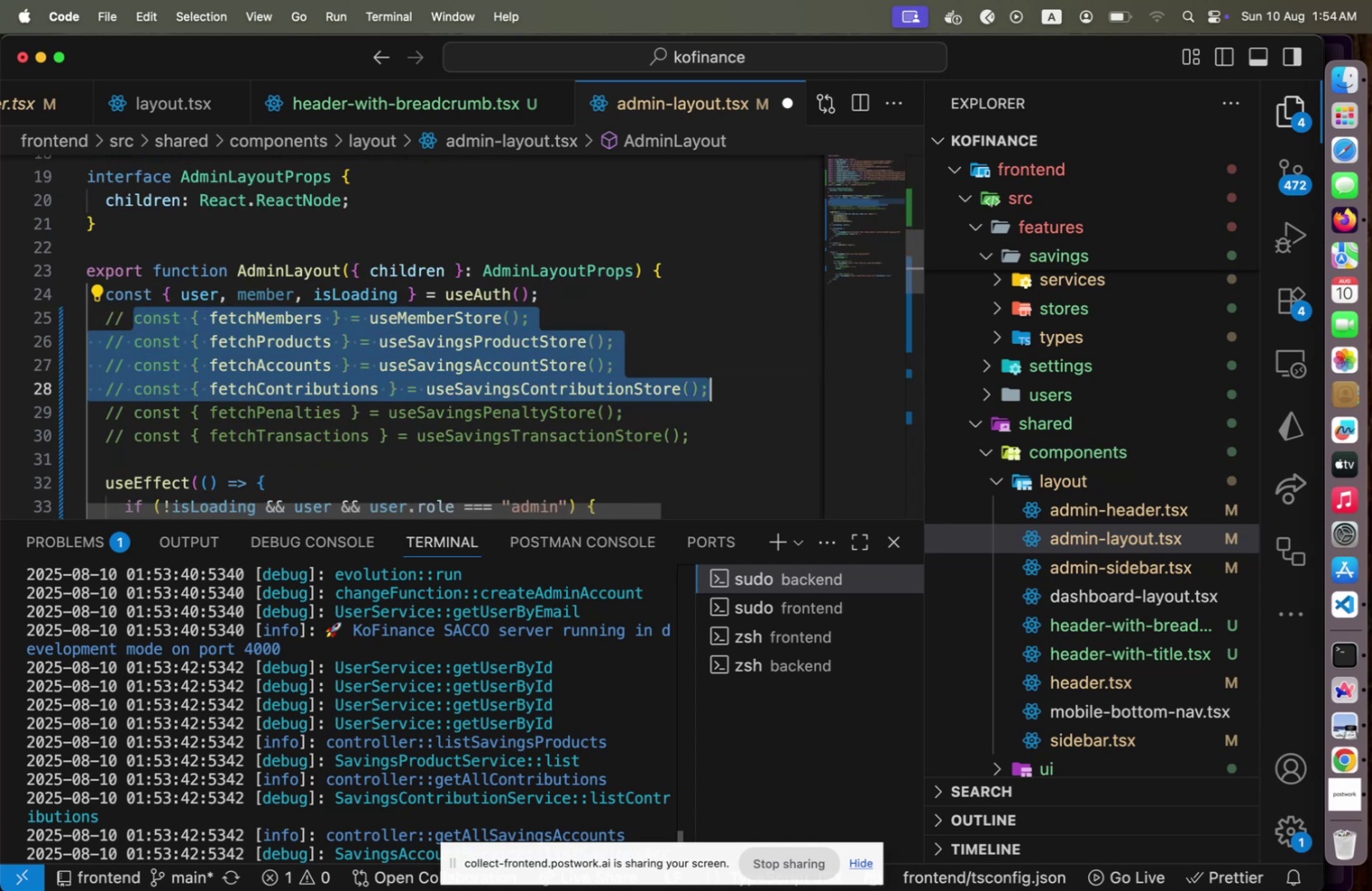 
key(Meta+Slash)
 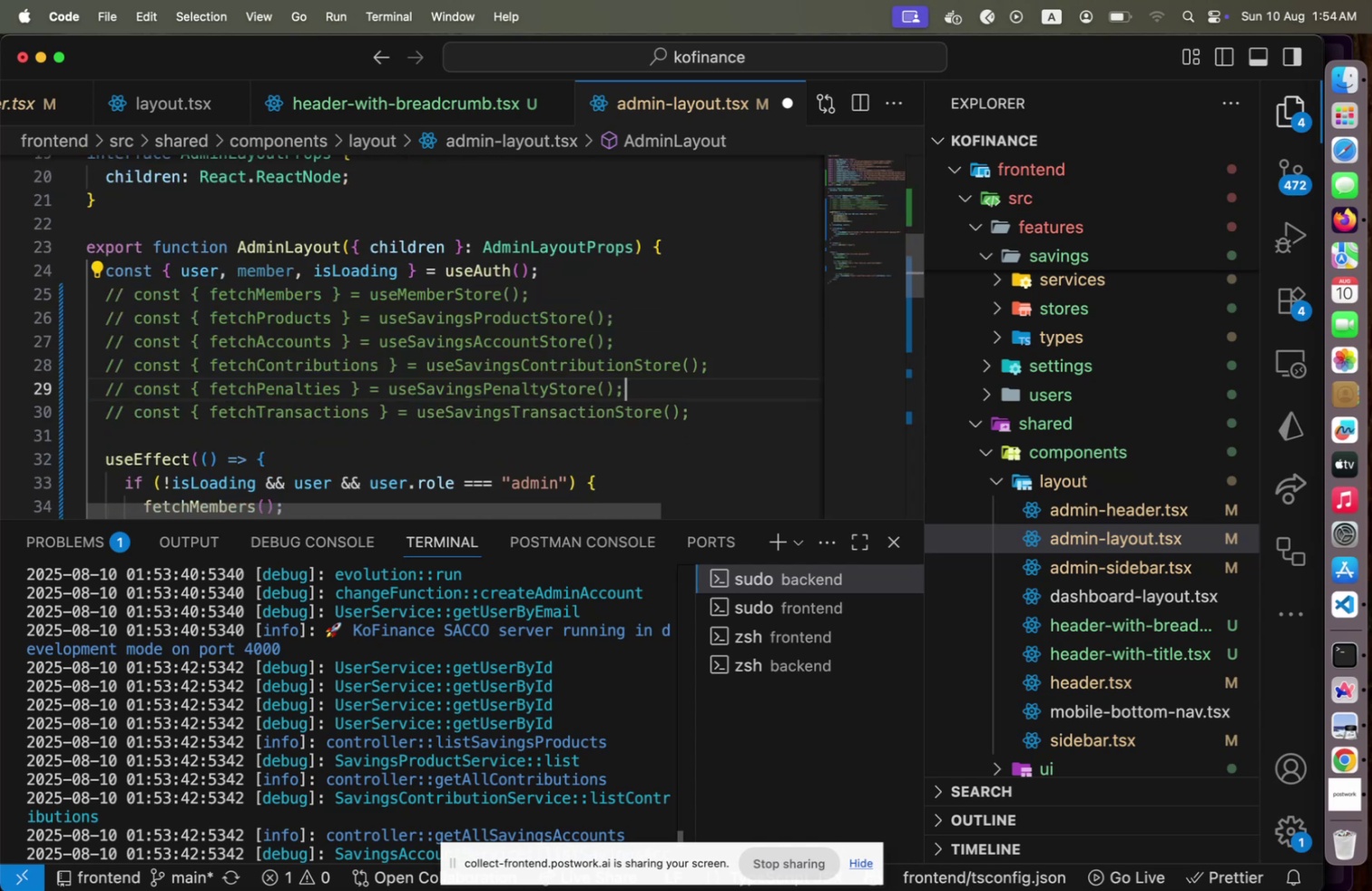 
key(ArrowDown)
 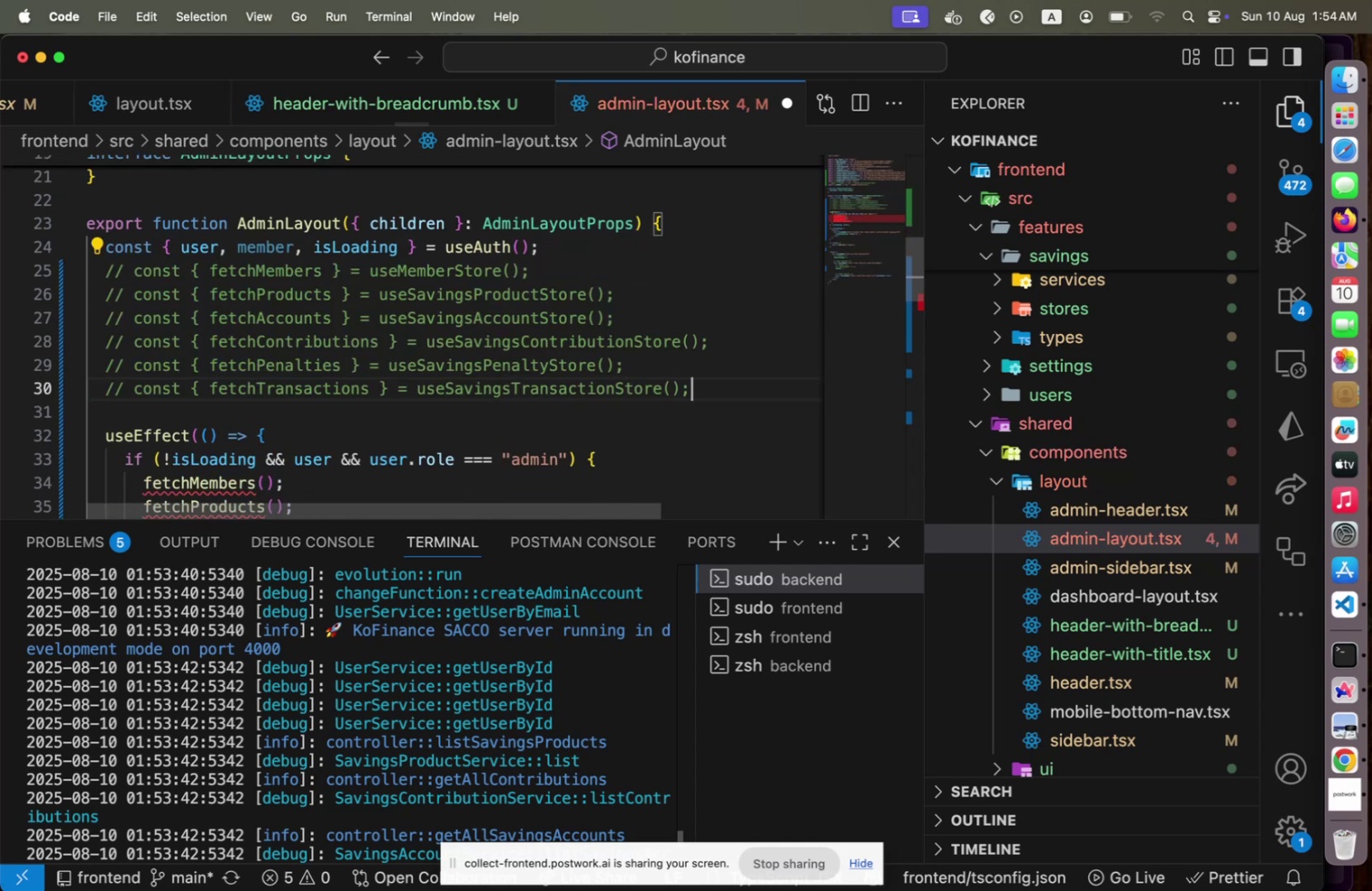 
key(ArrowDown)
 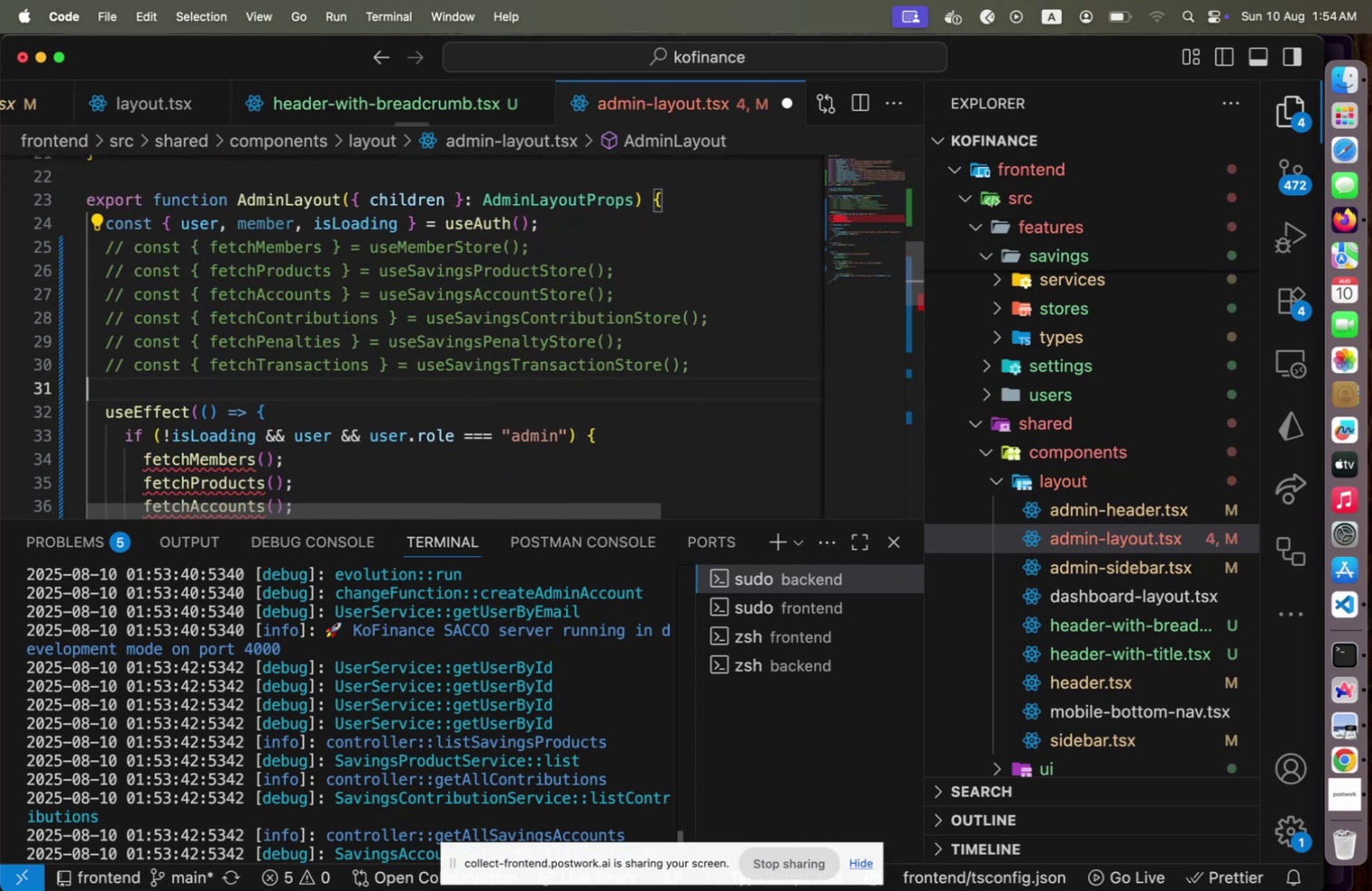 
key(ArrowDown)
 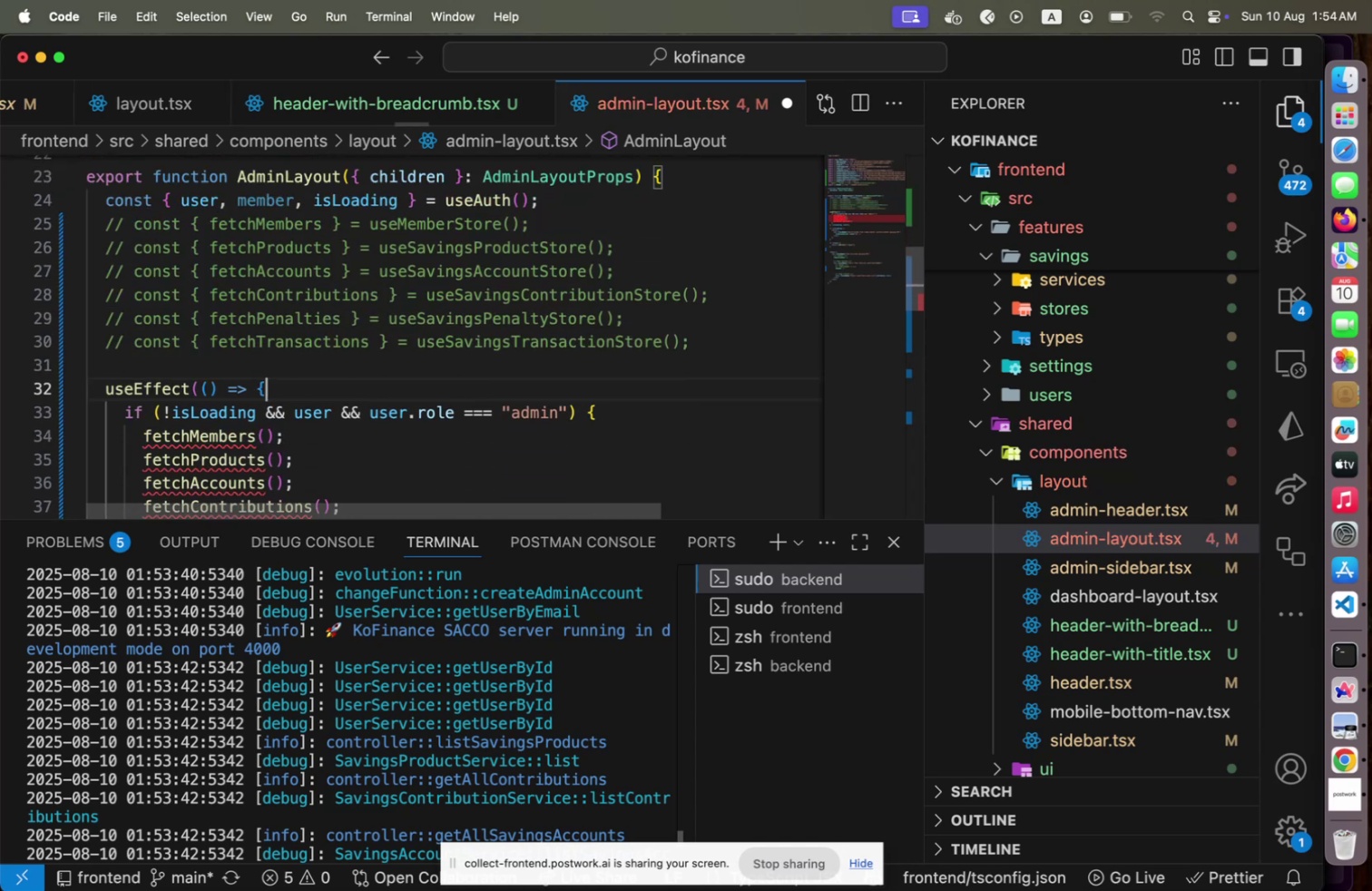 
key(ArrowDown)
 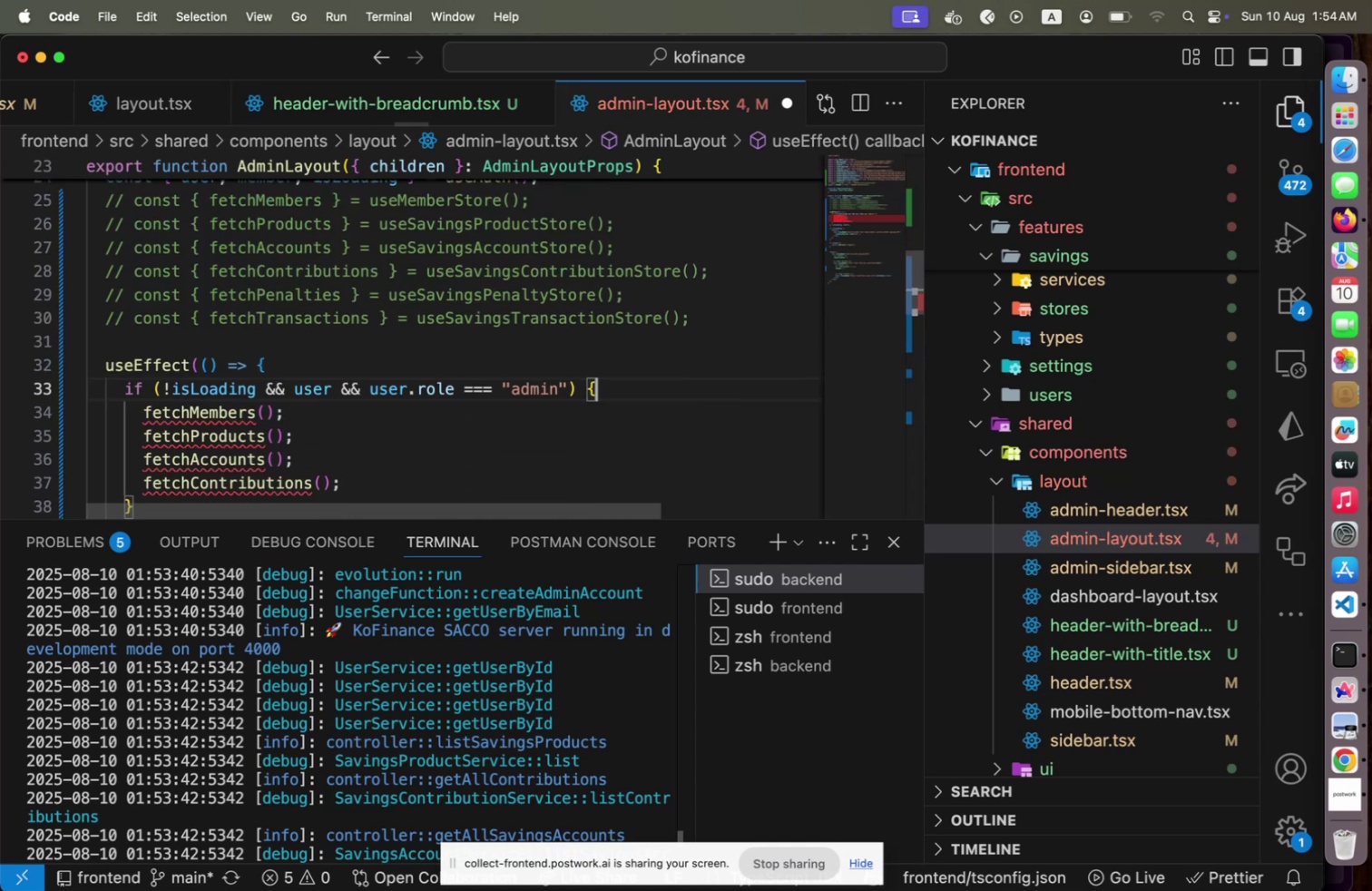 
key(ArrowDown)
 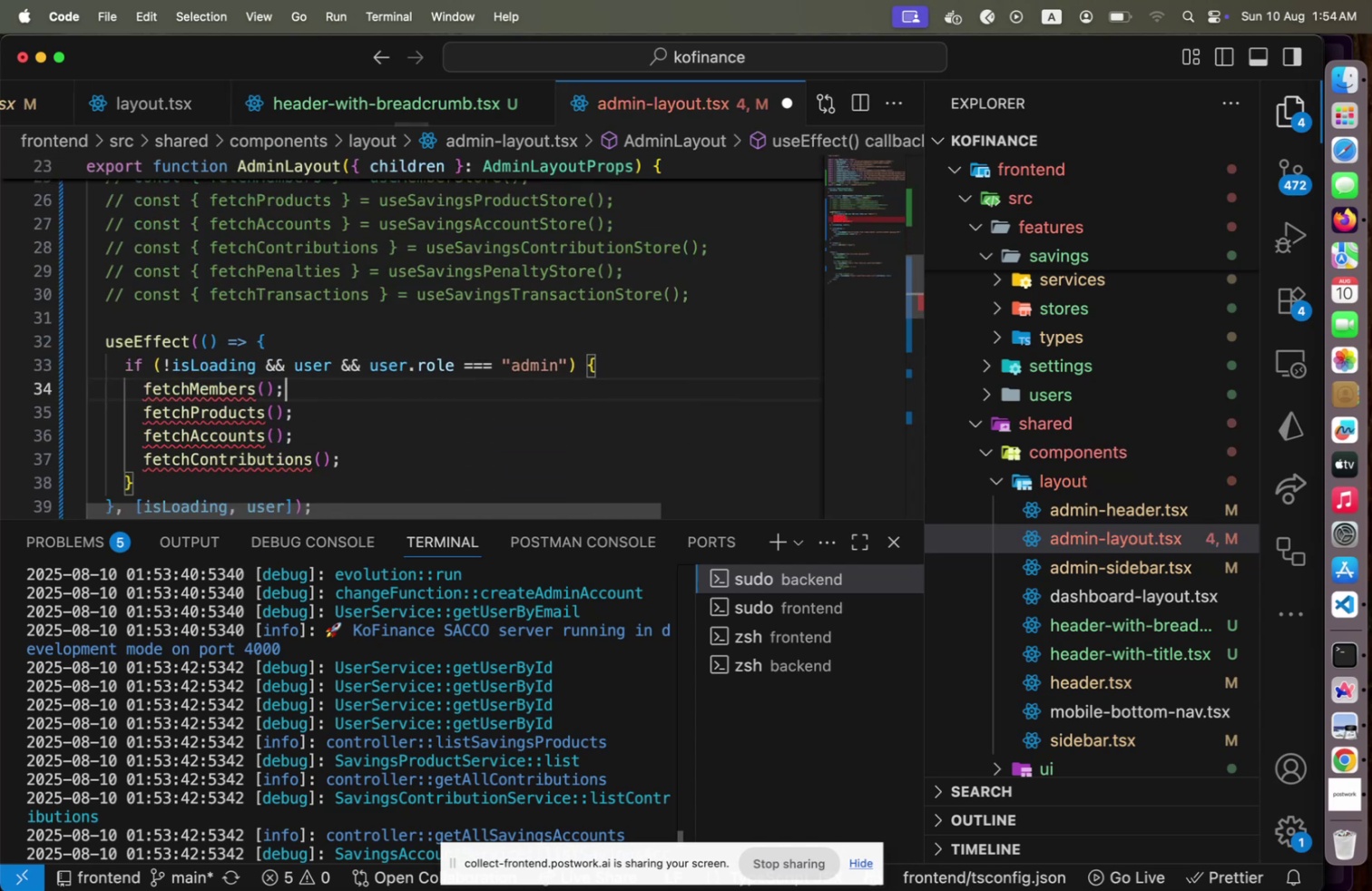 
key(ArrowDown)
 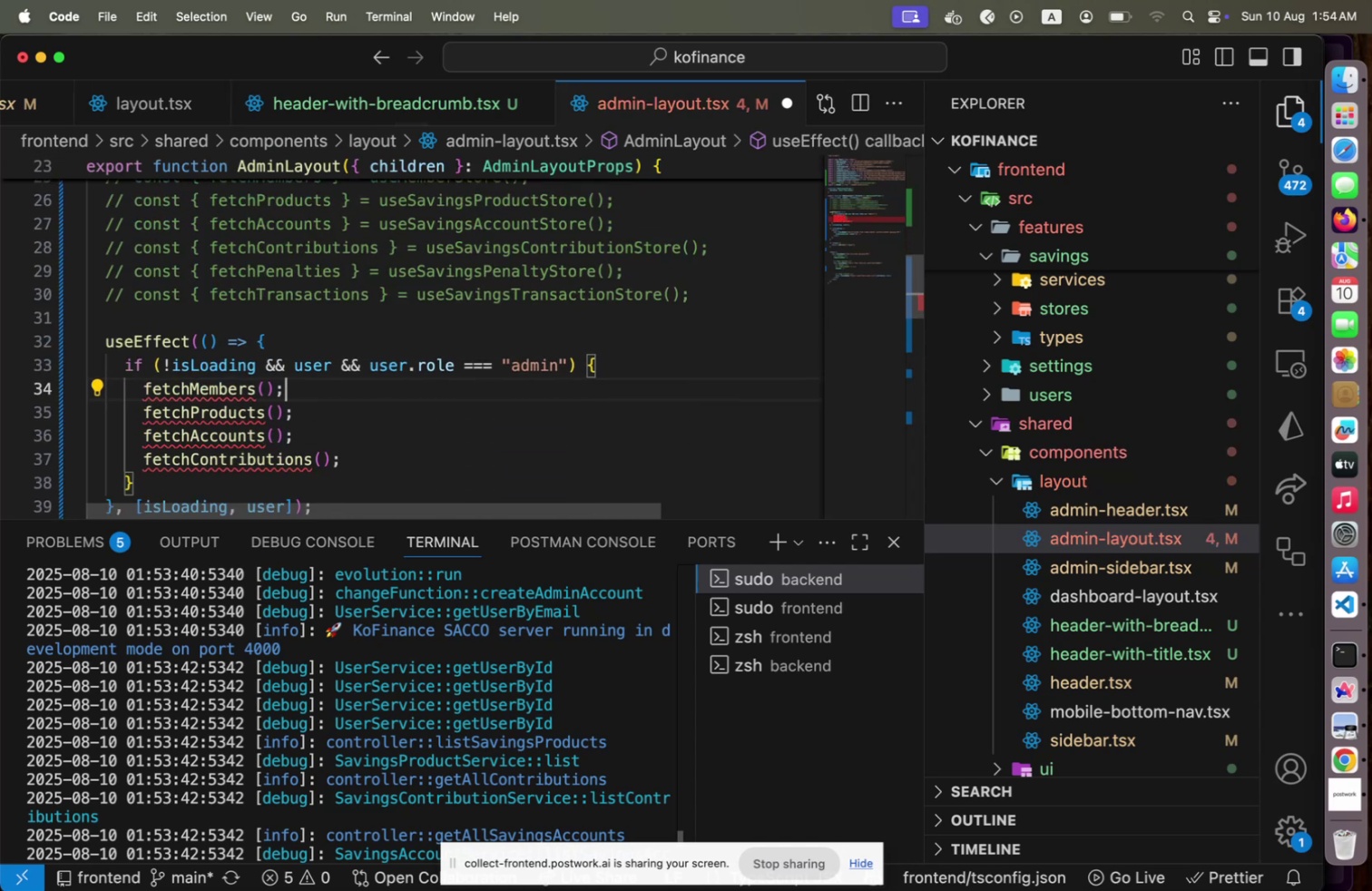 
key(Home)
 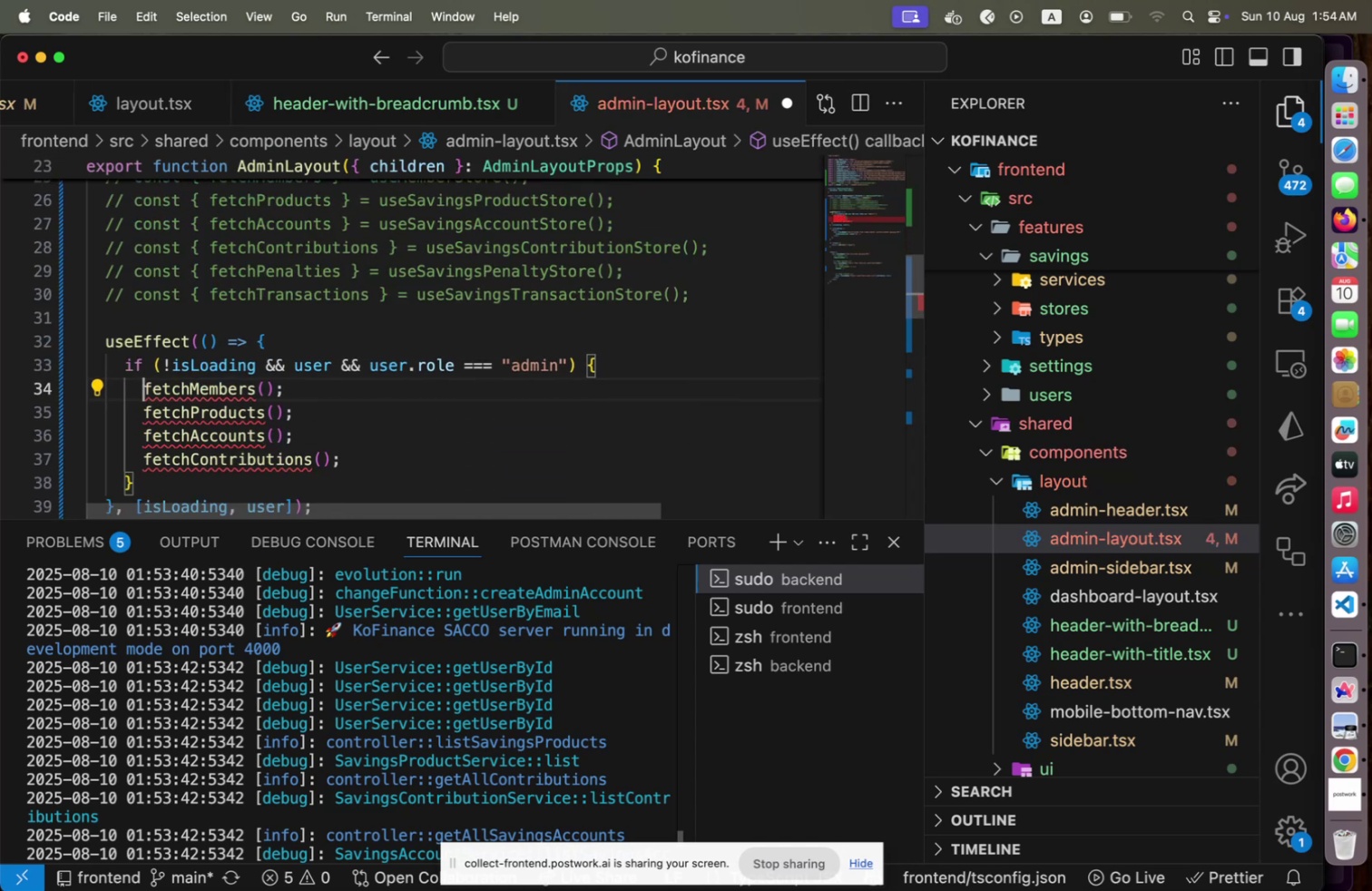 
key(Shift+ArrowDown)
 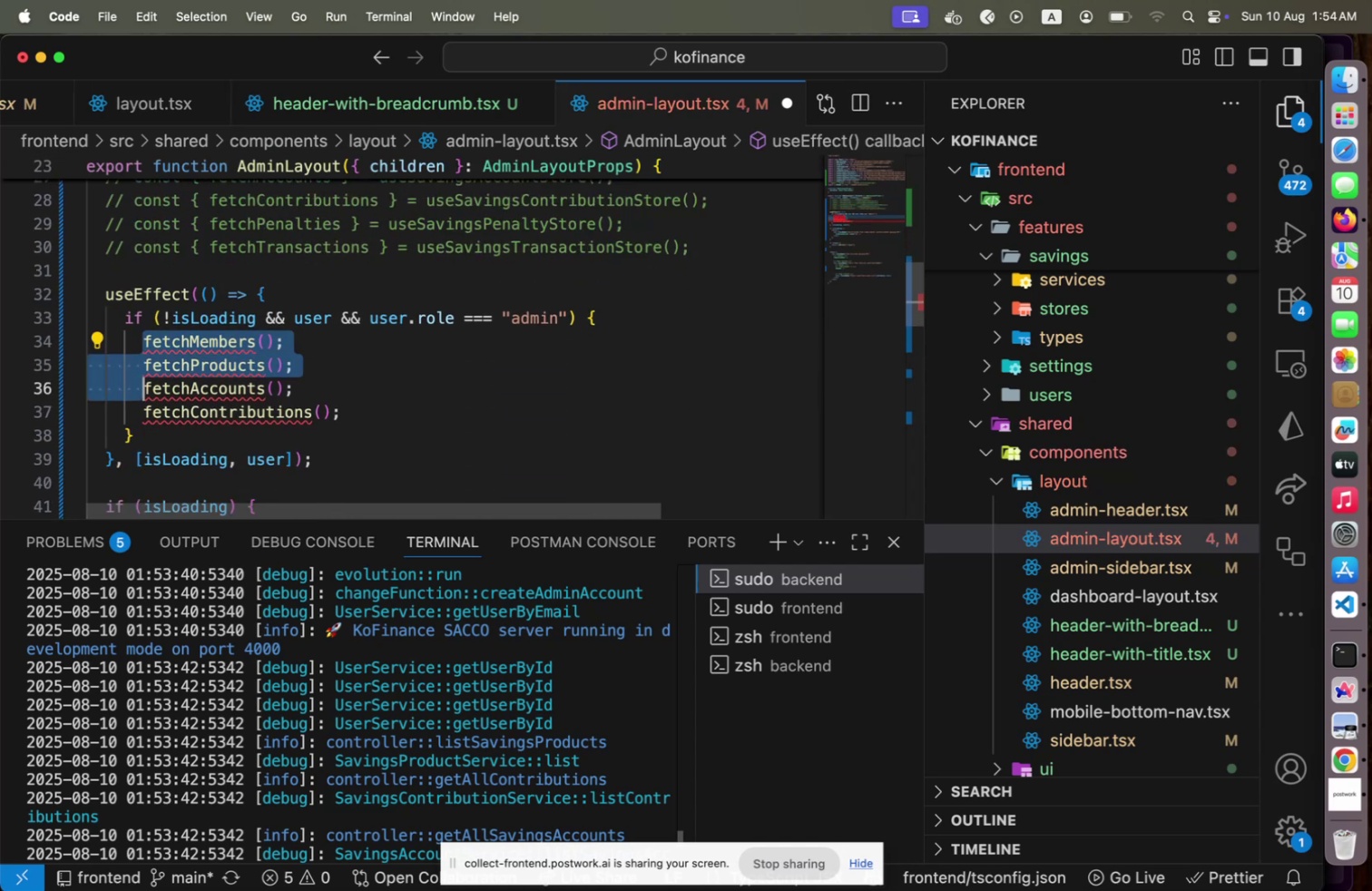 
key(Shift+ArrowDown)
 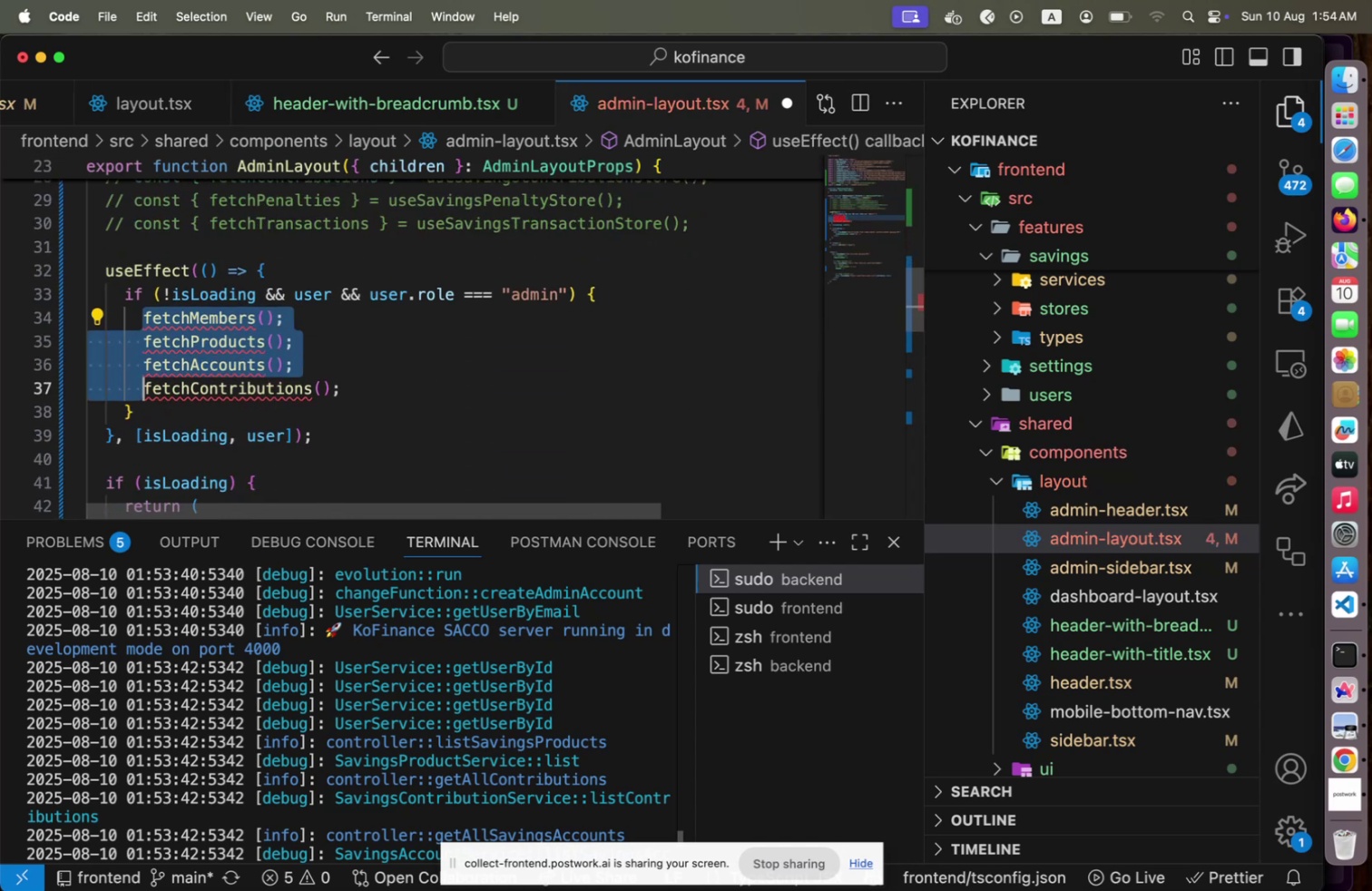 
key(Shift+ArrowDown)
 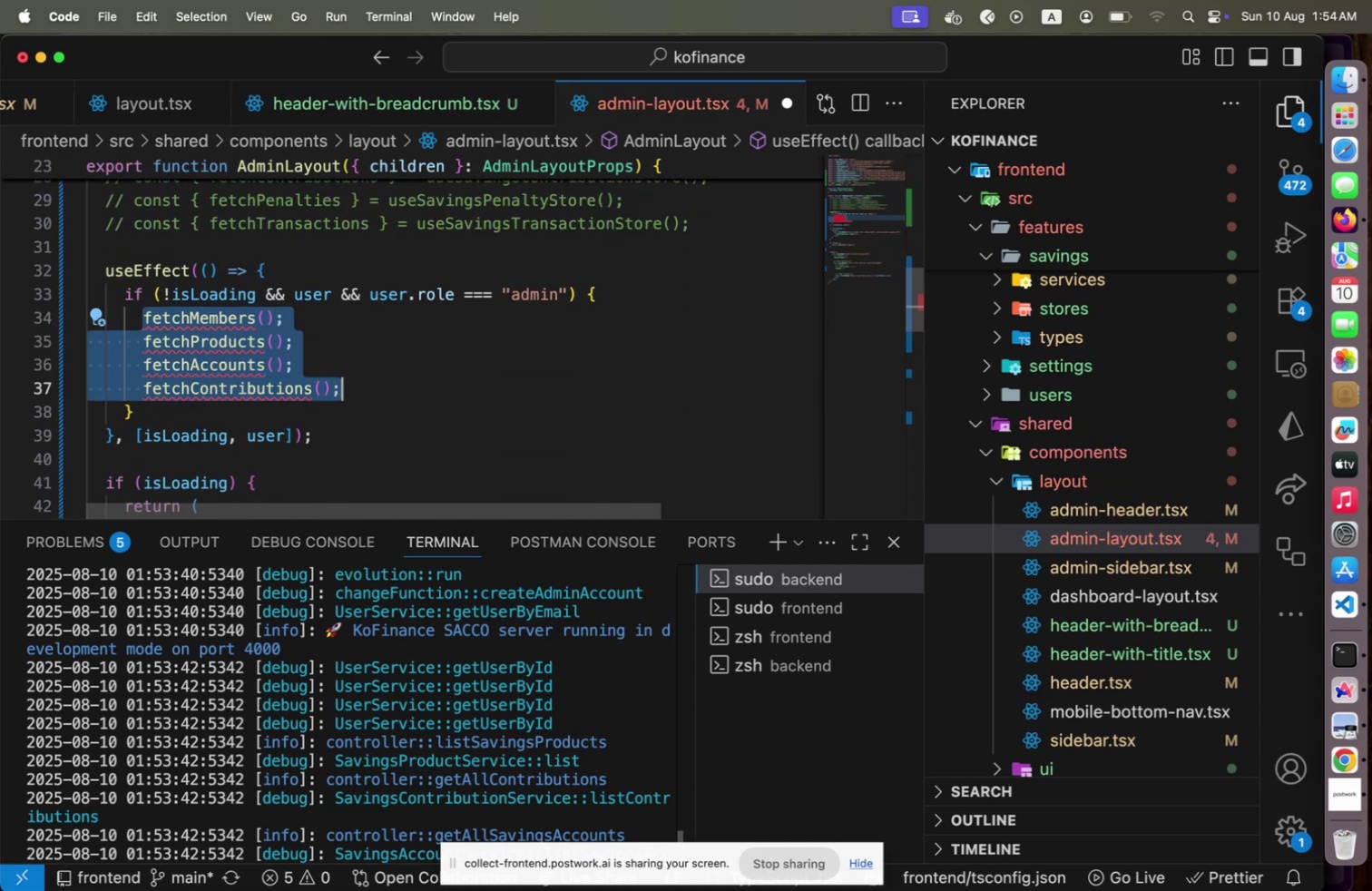 
key(Shift+End)
 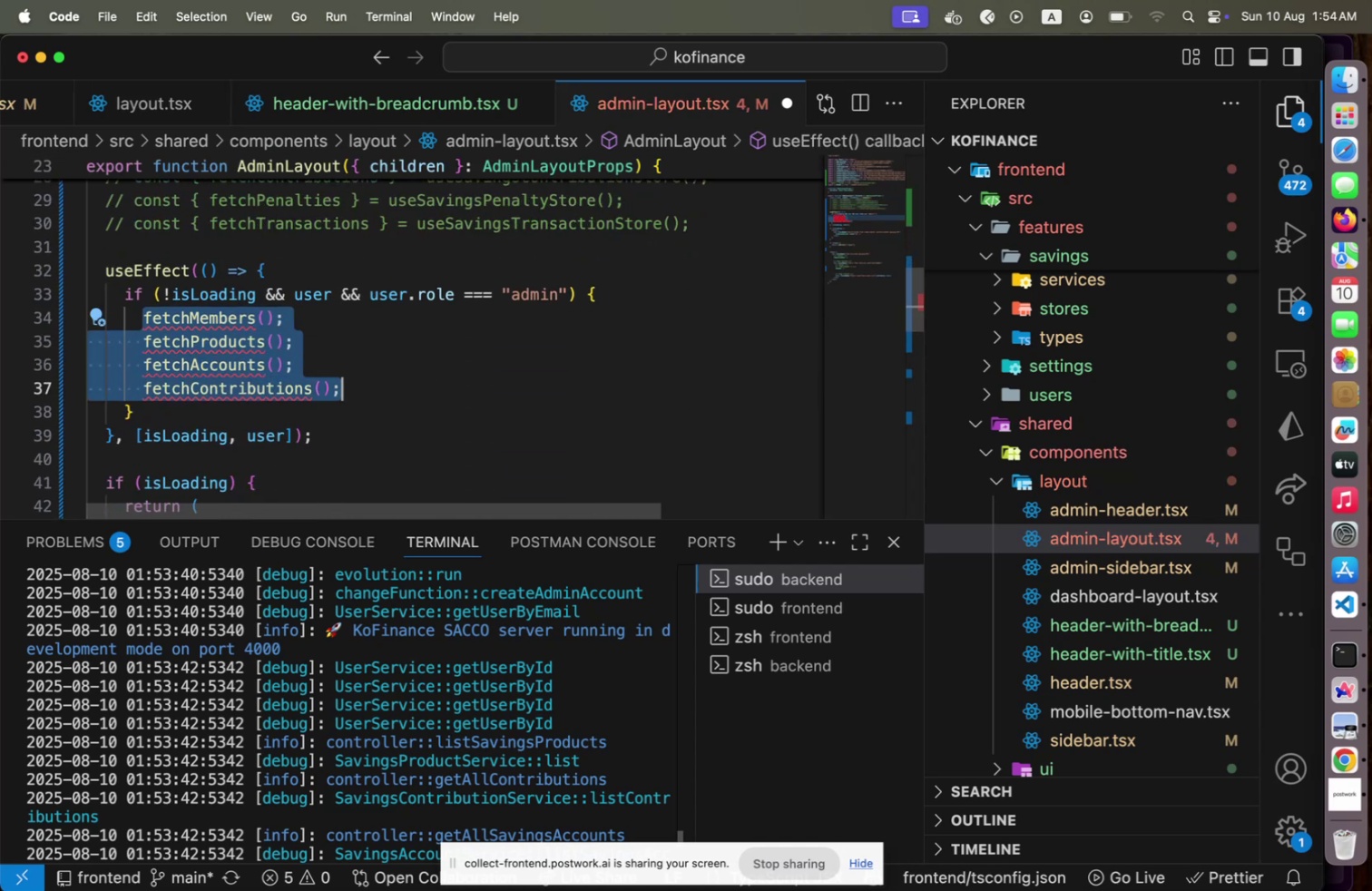 
key(Meta+CommandLeft)
 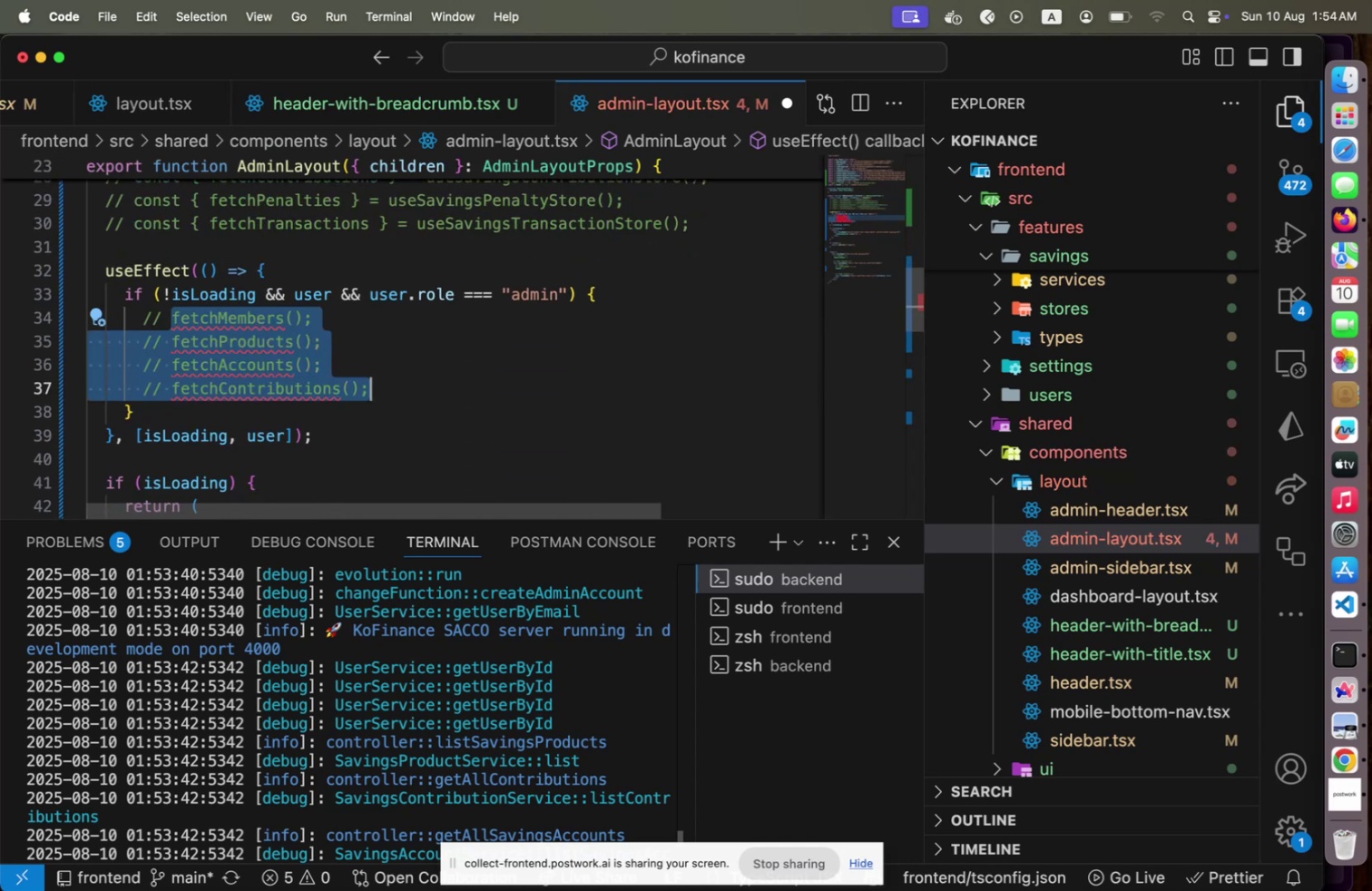 
key(Meta+Slash)
 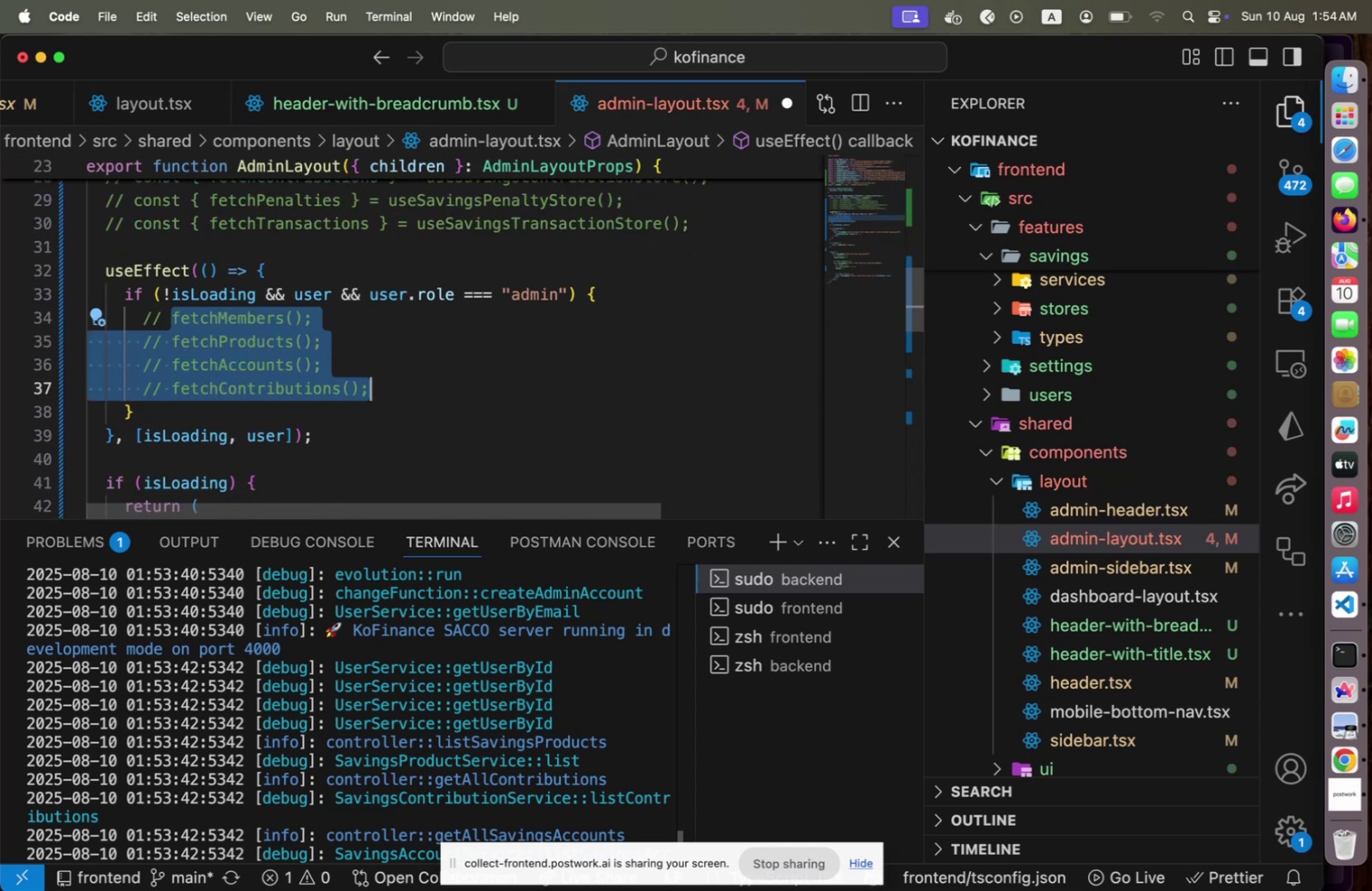 
key(ArrowDown)
 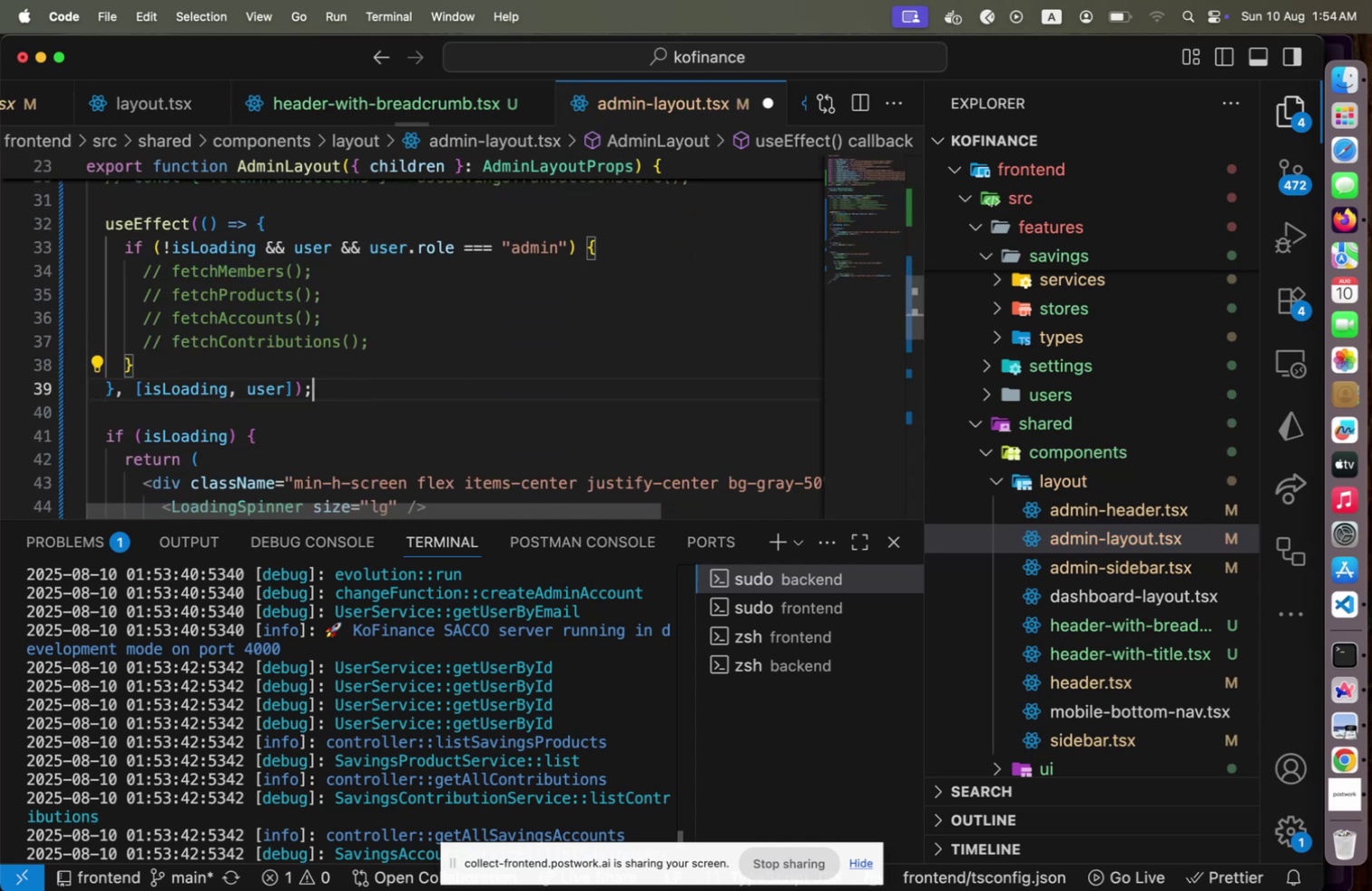 
hold_key(key=ArrowDown, duration=0.84)
 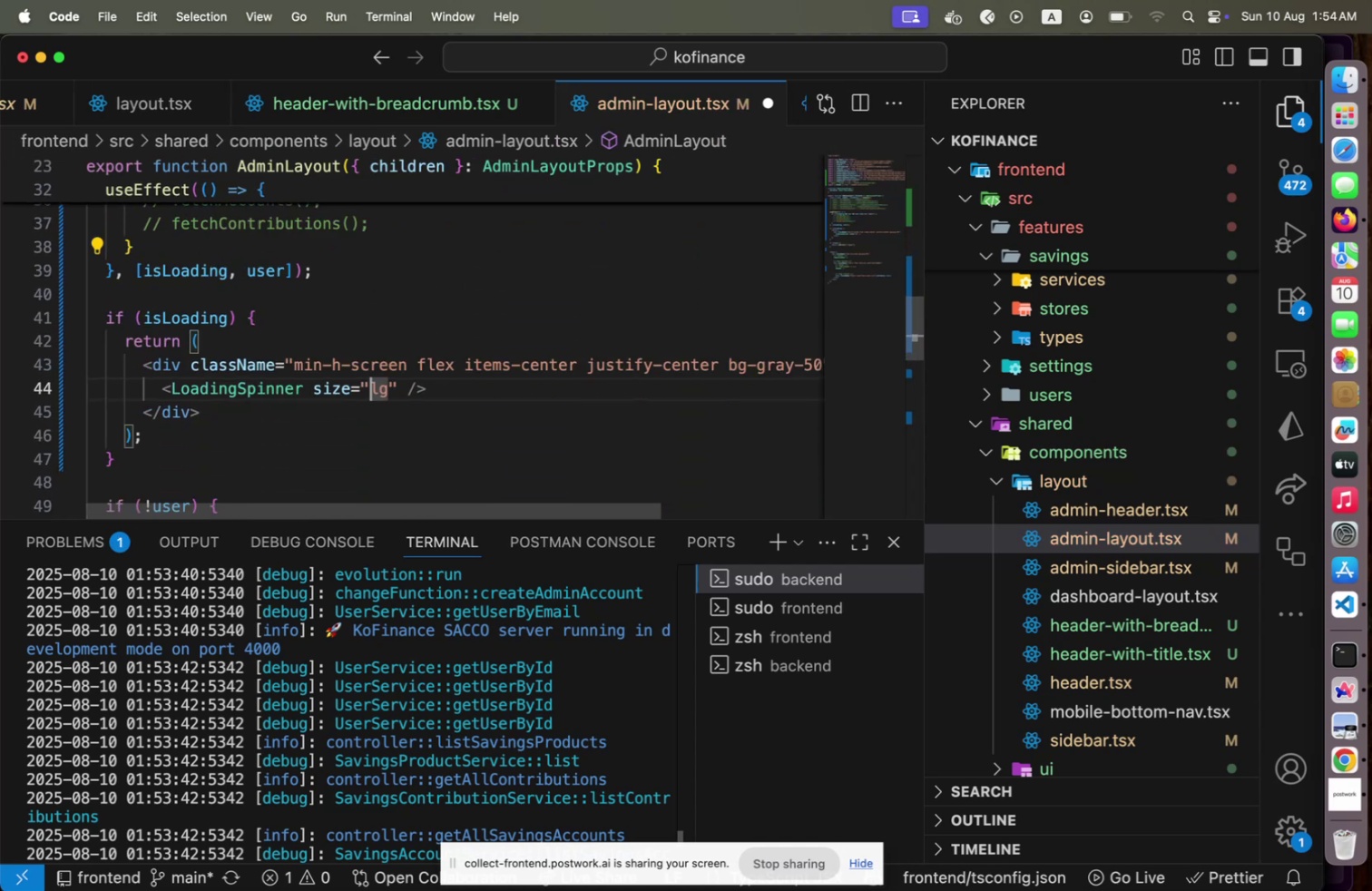 
key(Meta+CommandLeft)
 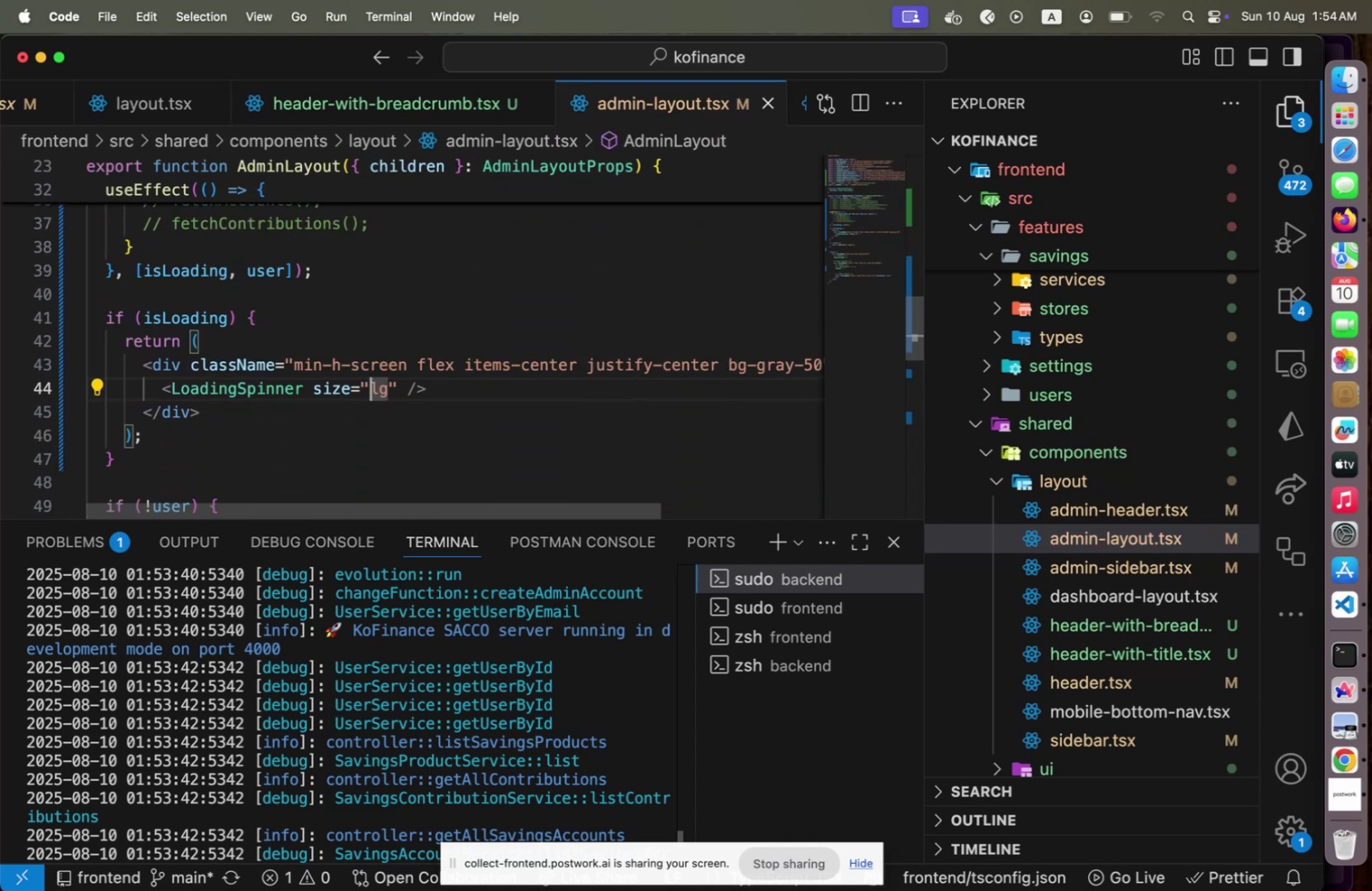 
key(Meta+S)
 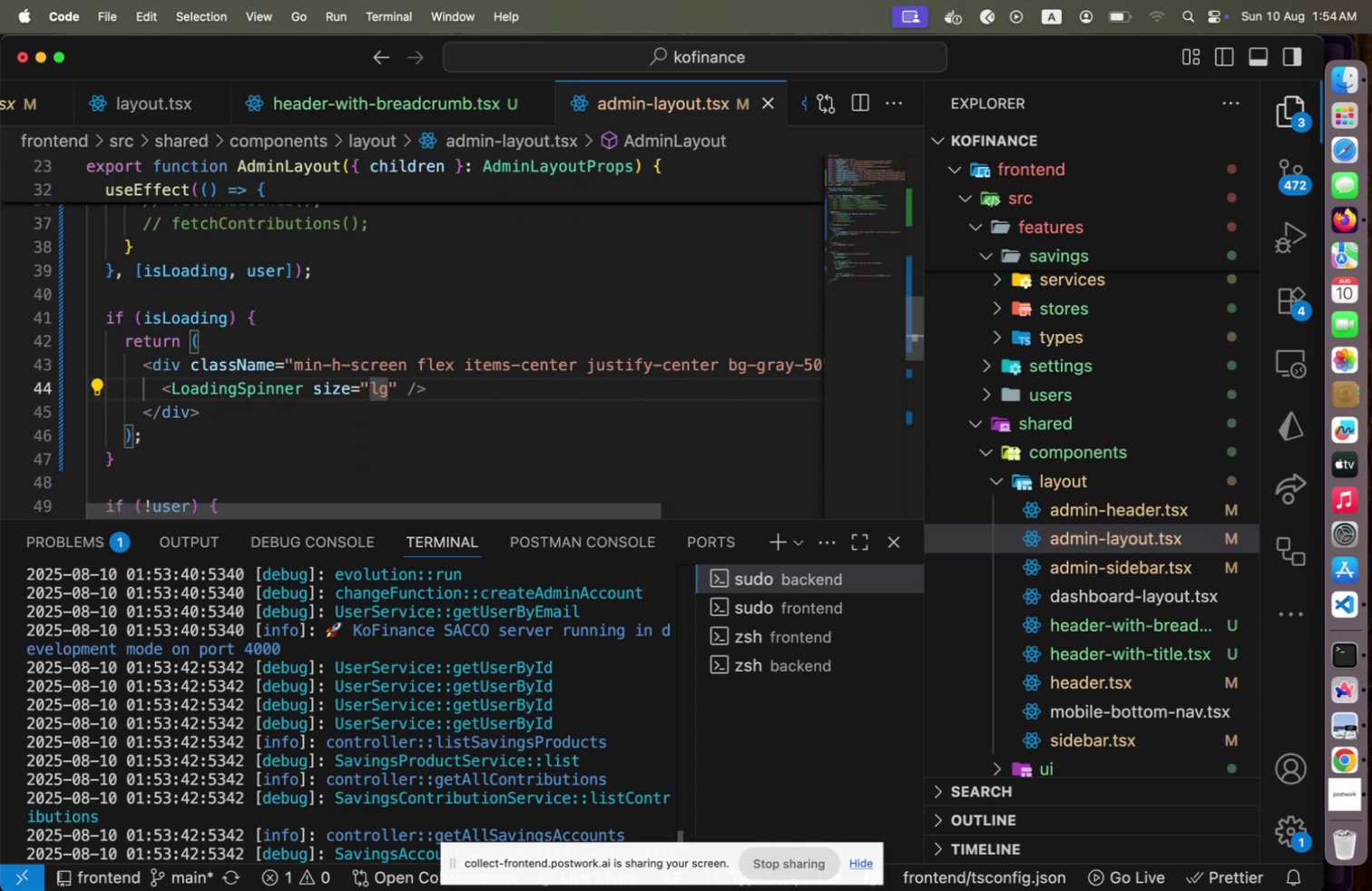 
key(Meta+CommandLeft)
 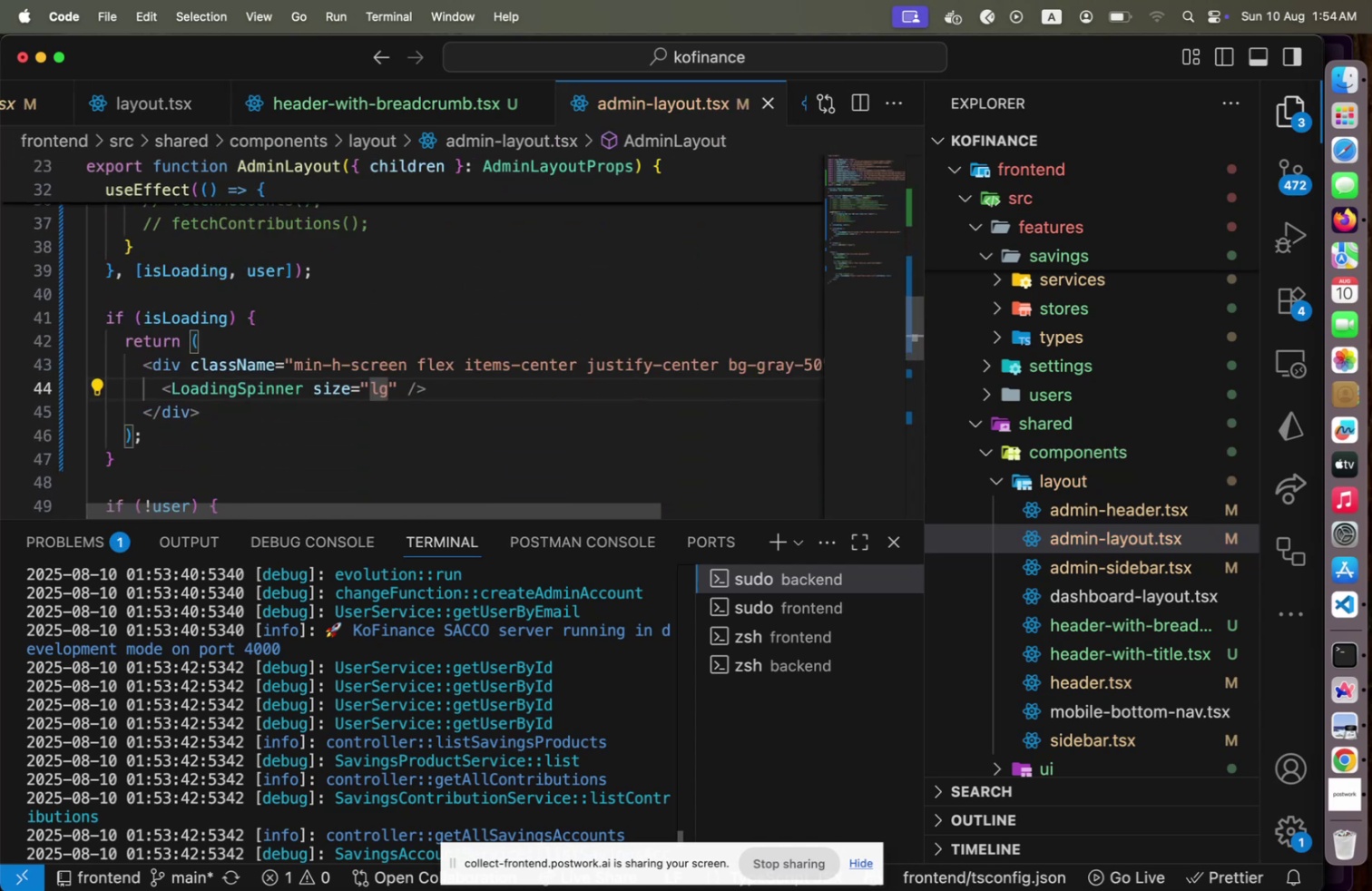 
key(Meta+Tab)
 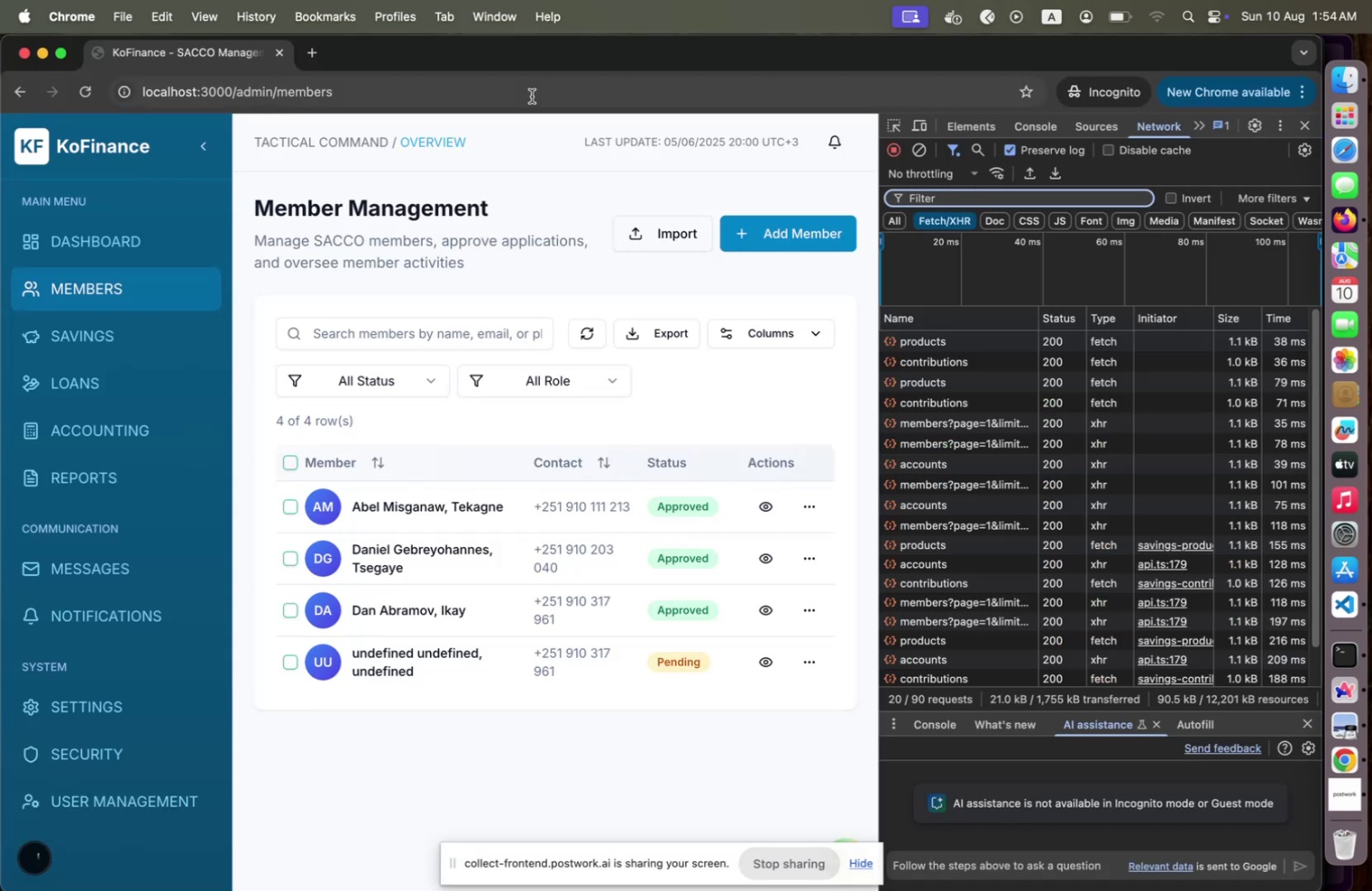 
left_click([532, 96])
 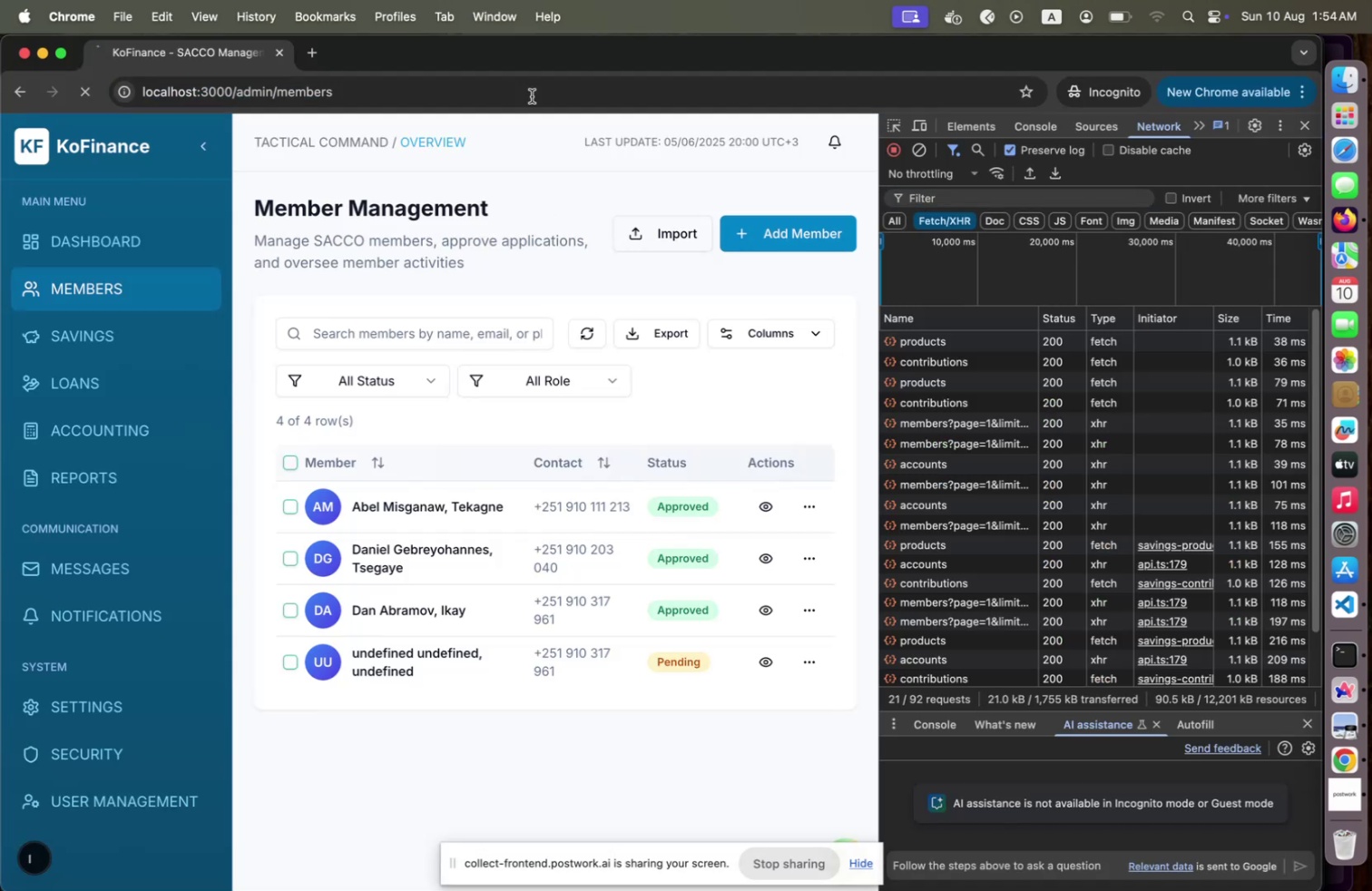 
key(Enter)
 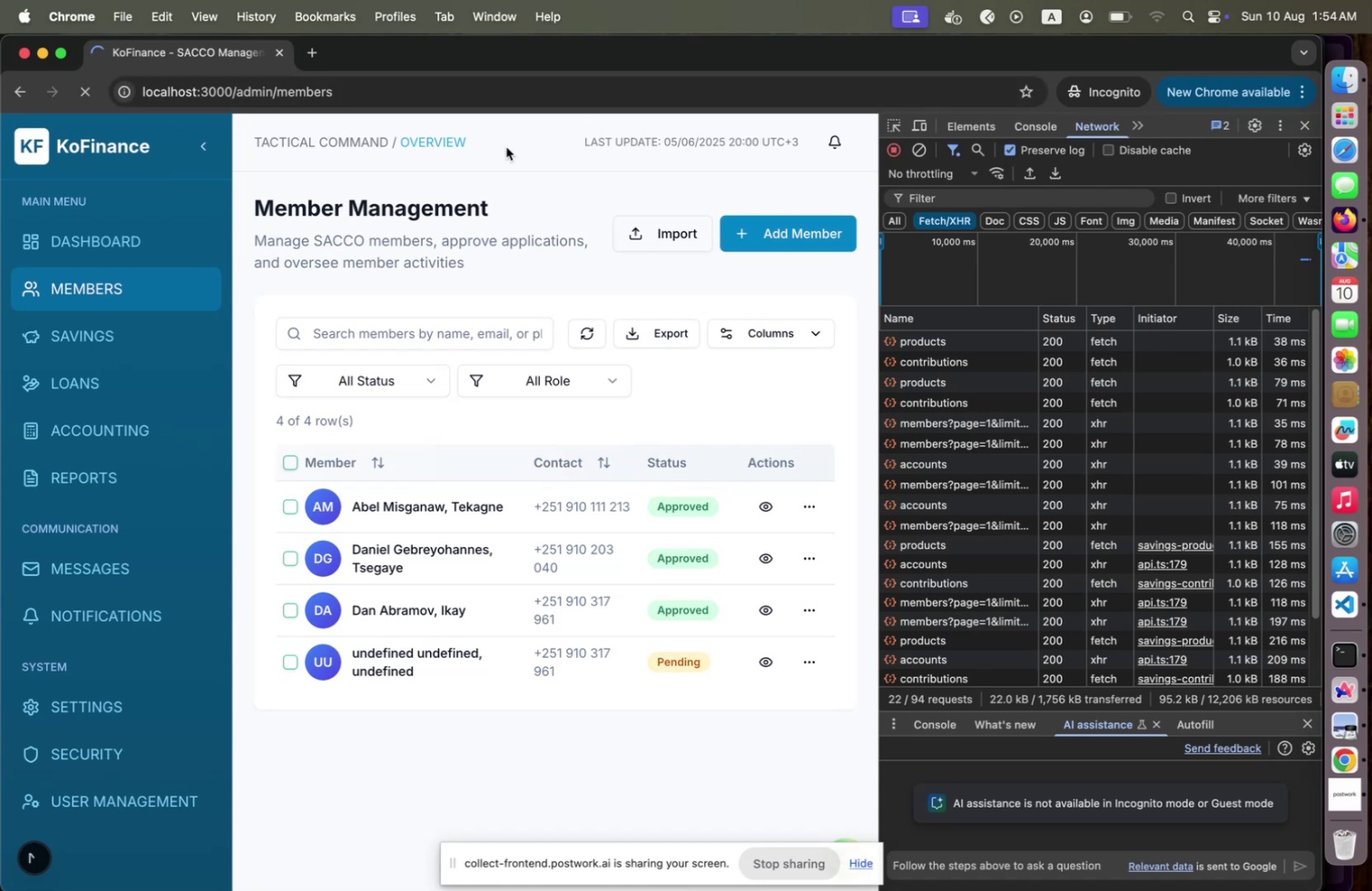 
key(Meta+CommandLeft)
 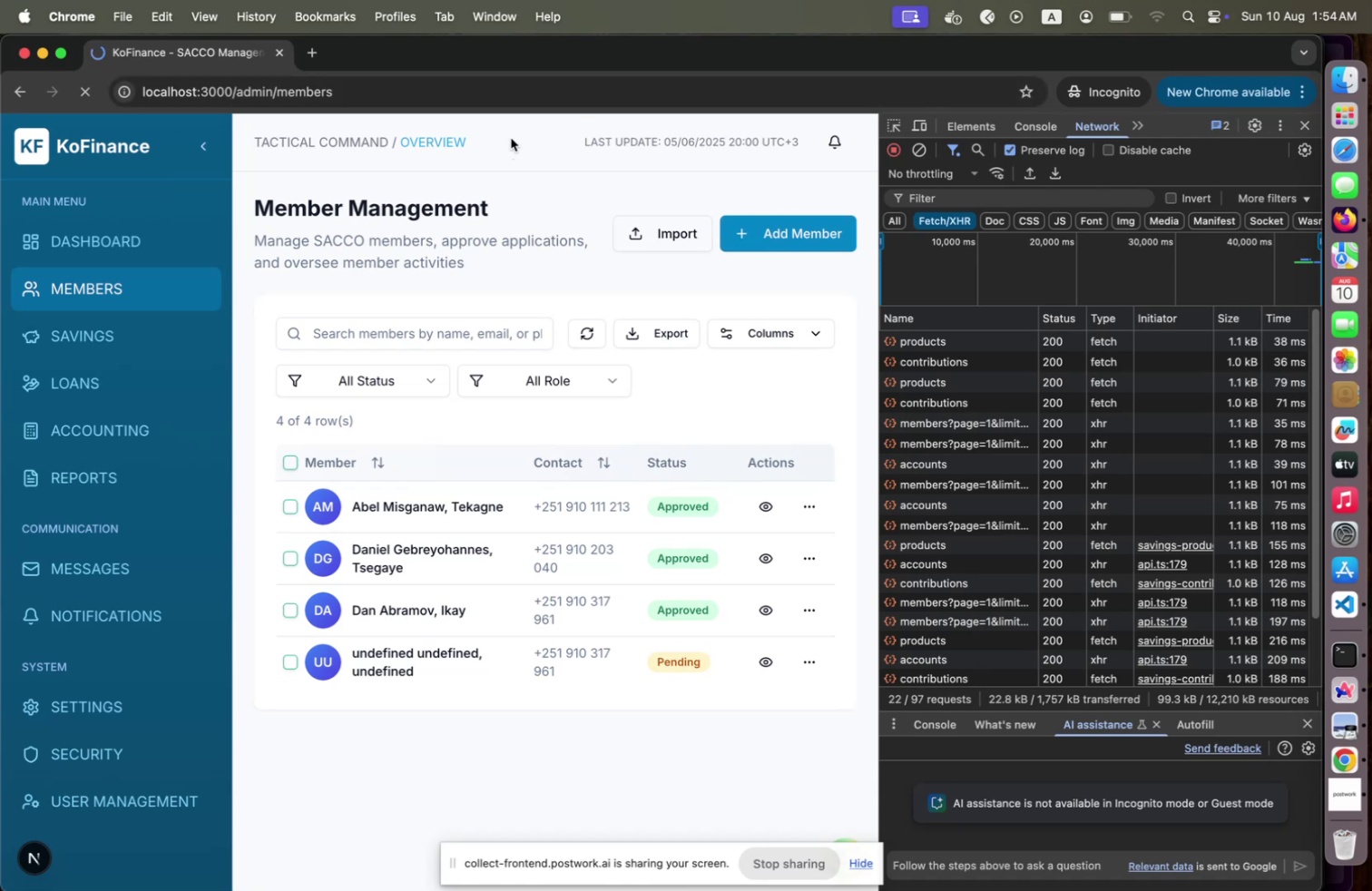 
key(Meta+Tab)
 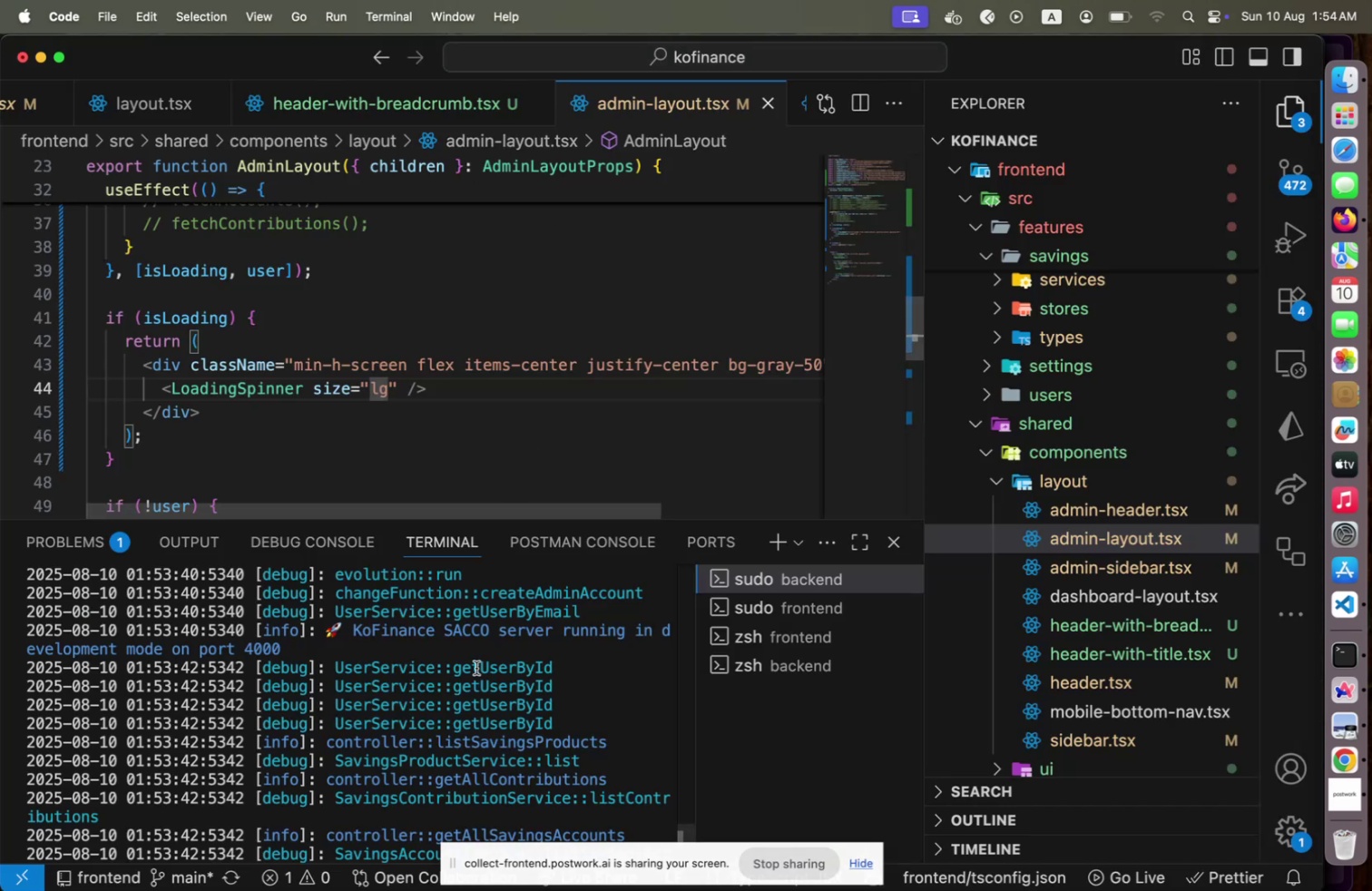 
scroll: coordinate [470, 651], scroll_direction: down, amount: 53.0
 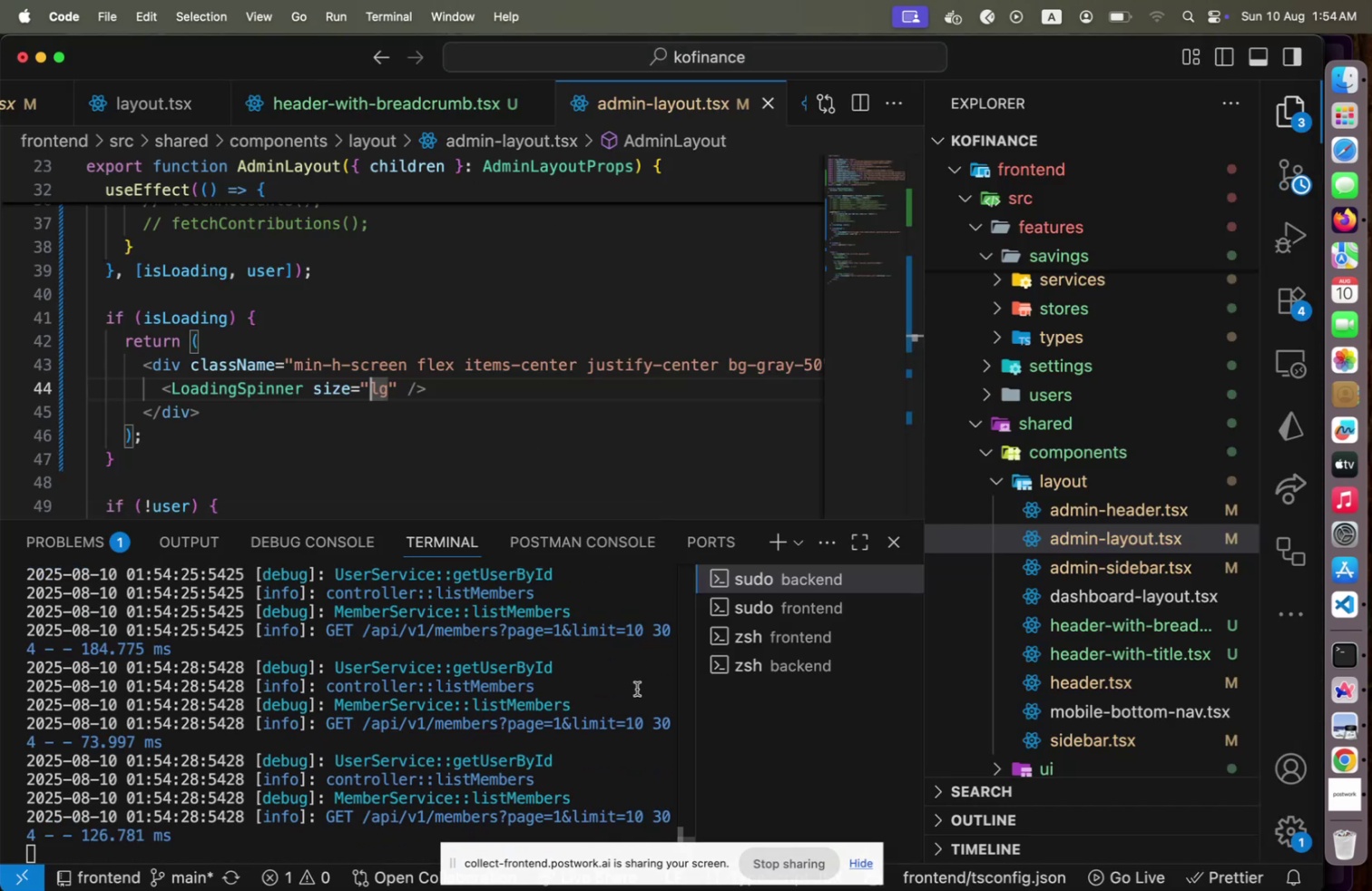 
scroll: coordinate [631, 689], scroll_direction: up, amount: 1.0
 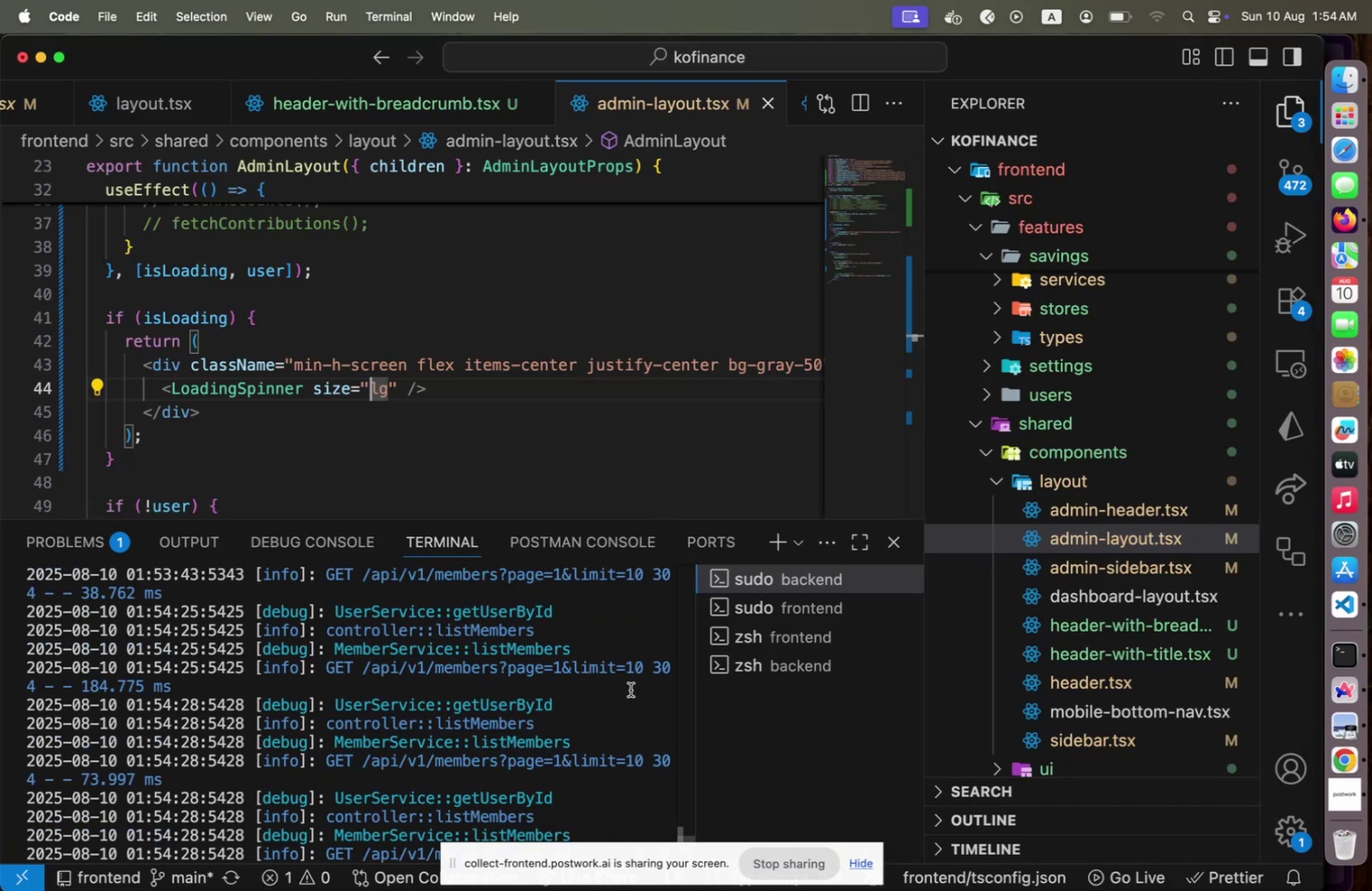 
scroll: coordinate [631, 689], scroll_direction: down, amount: 4.0
 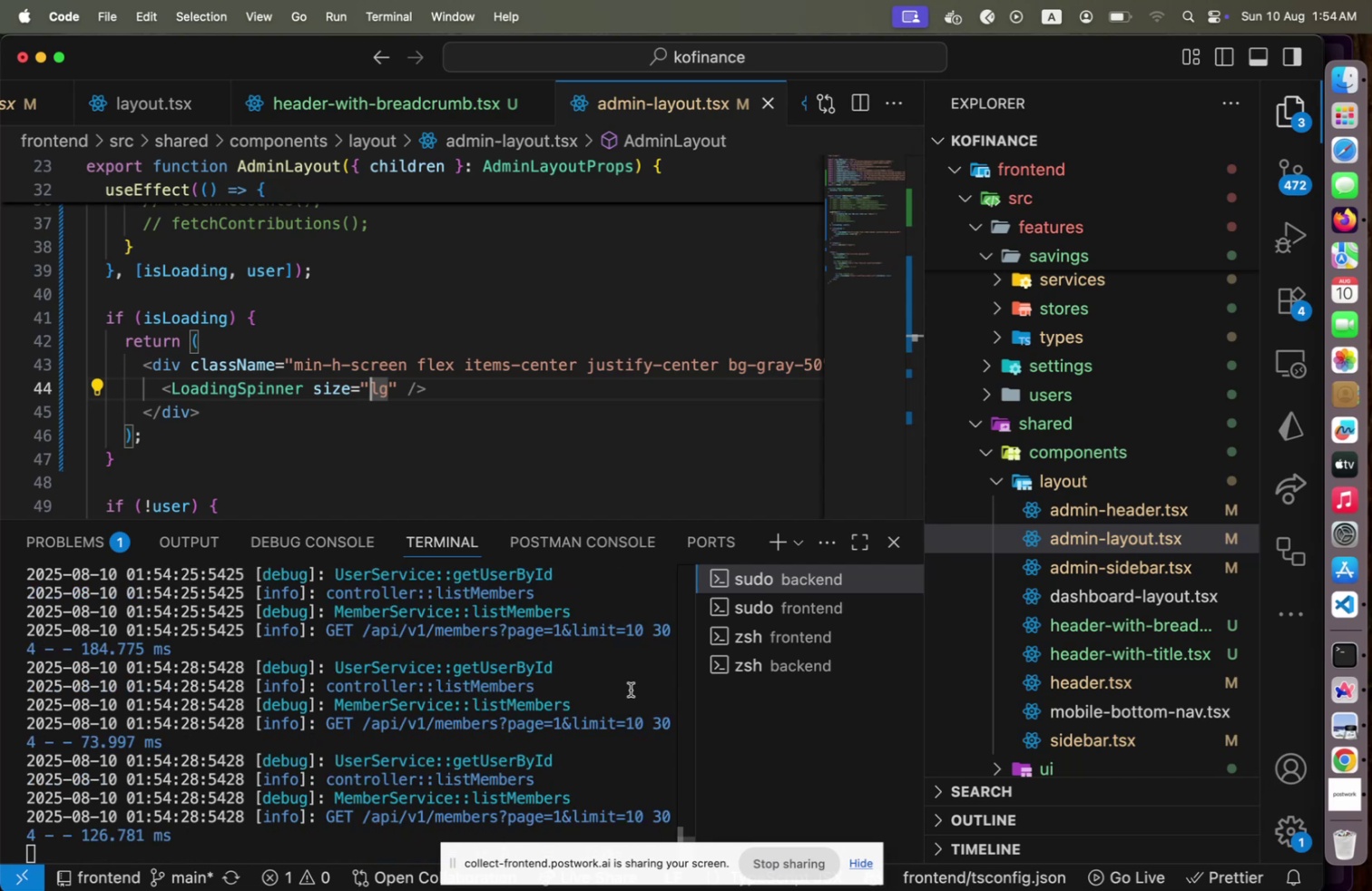 
scroll: coordinate [631, 689], scroll_direction: up, amount: 3.0
 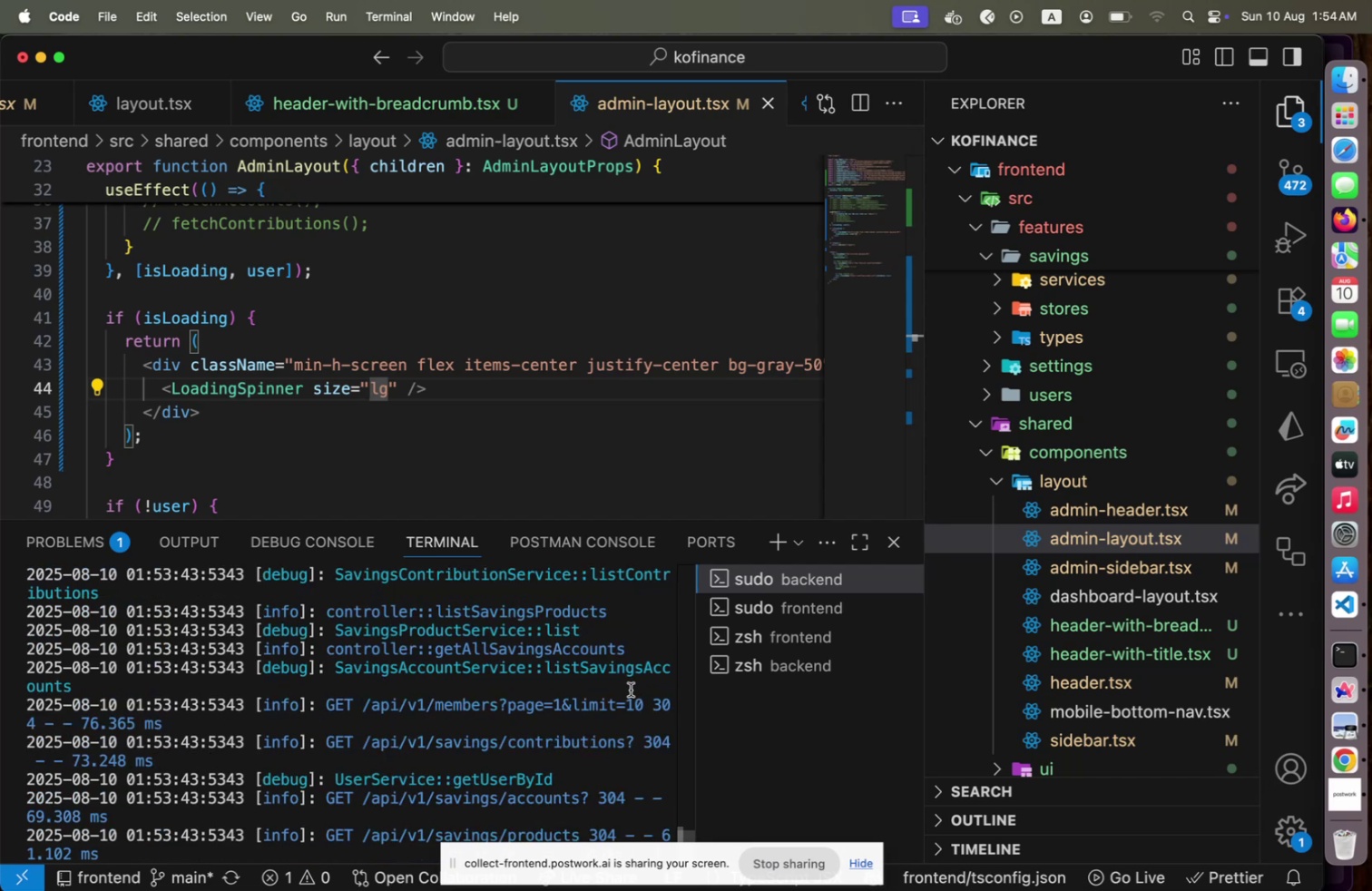 
scroll: coordinate [631, 689], scroll_direction: down, amount: 16.0
 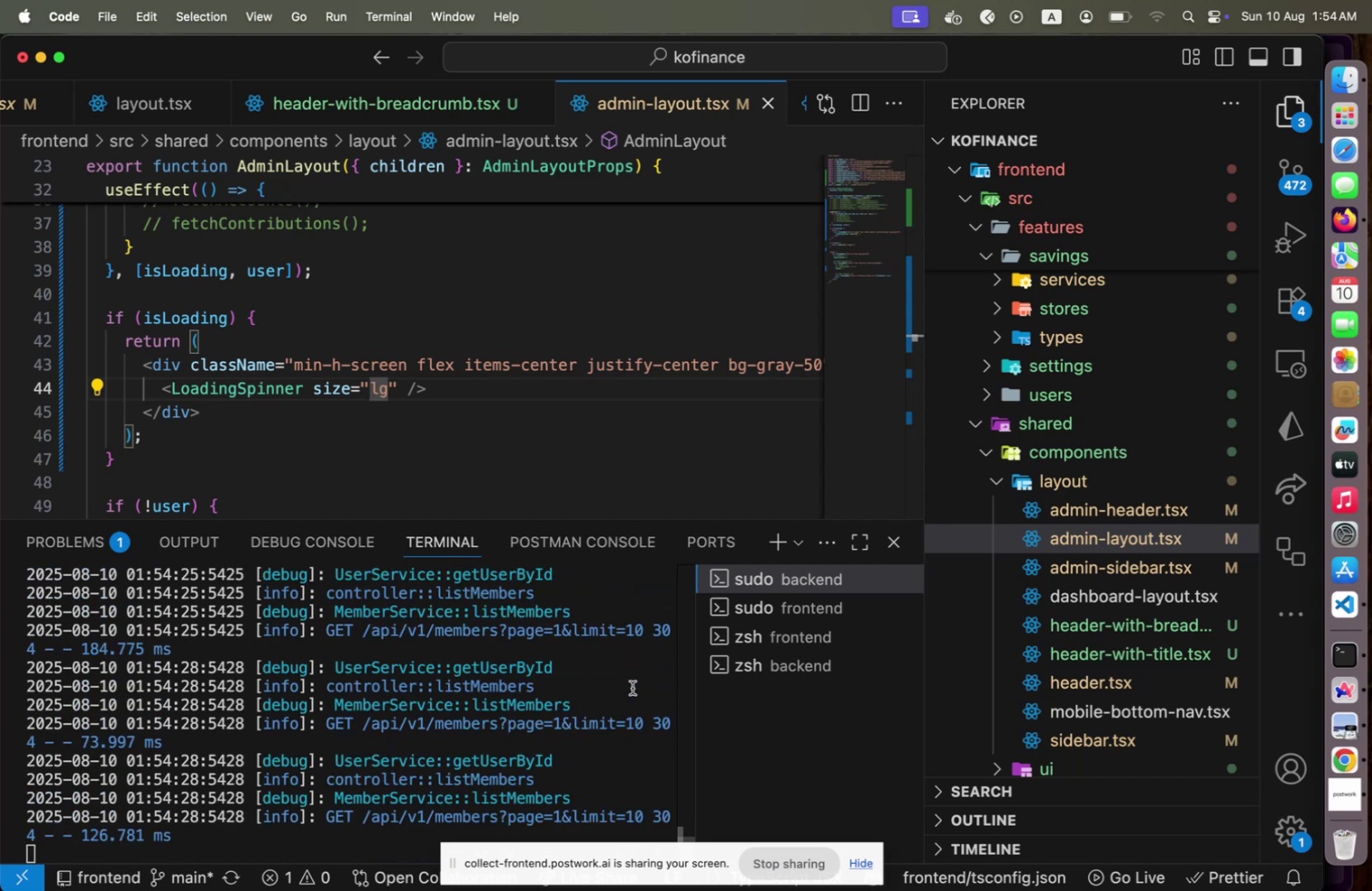 
key(Meta+CommandLeft)
 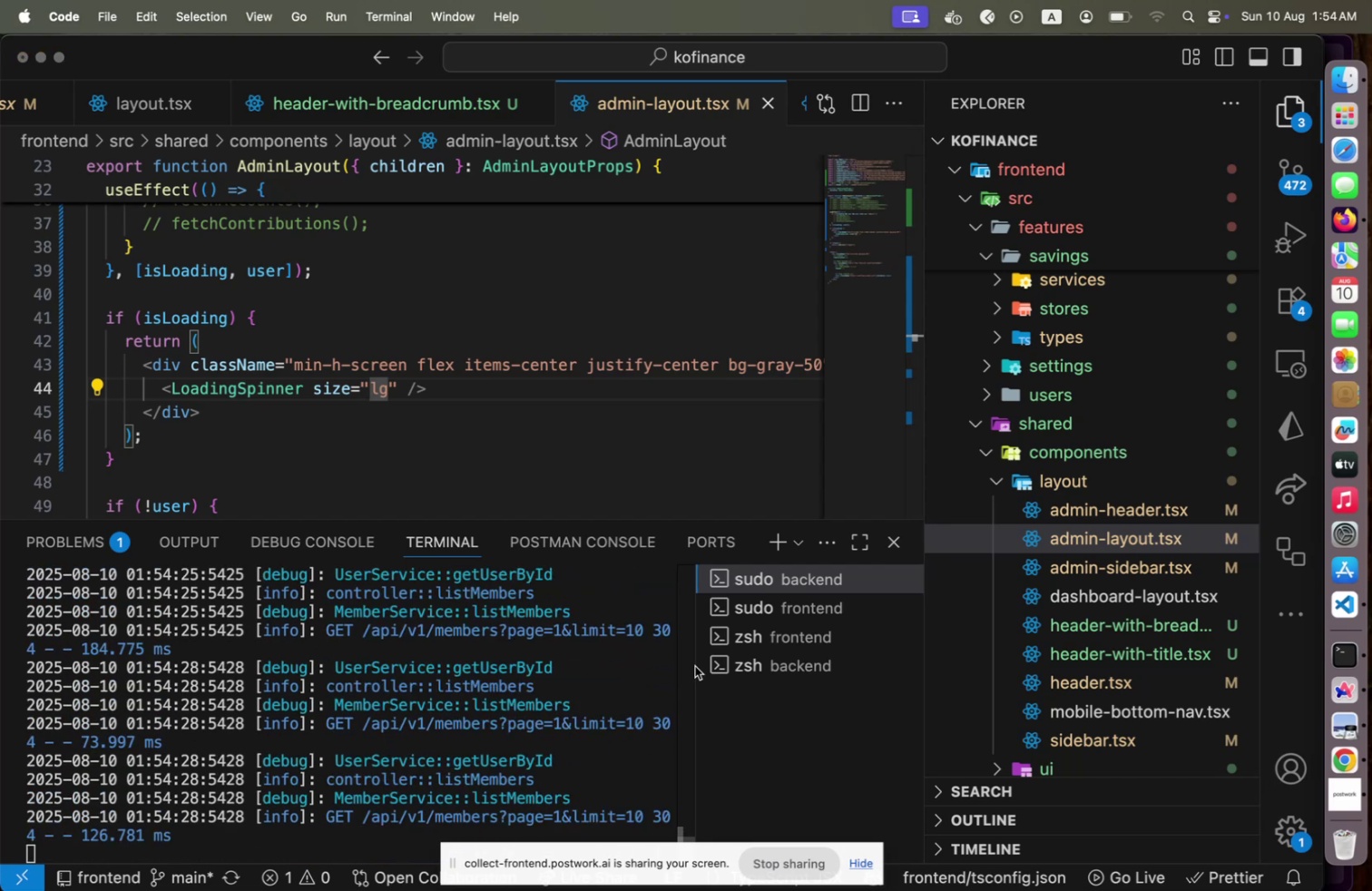 
key(Meta+Tab)
 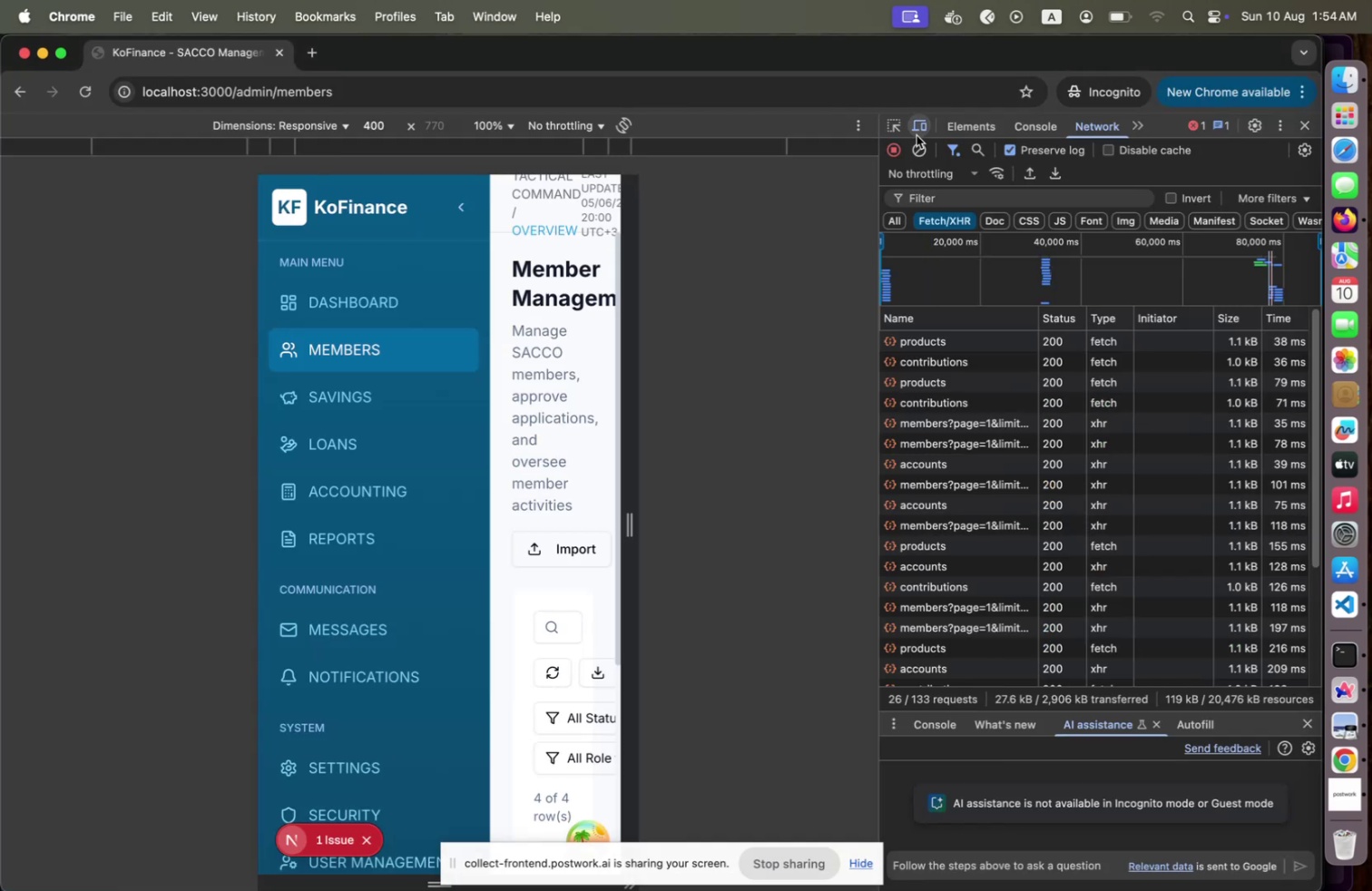 
left_click([919, 127])
 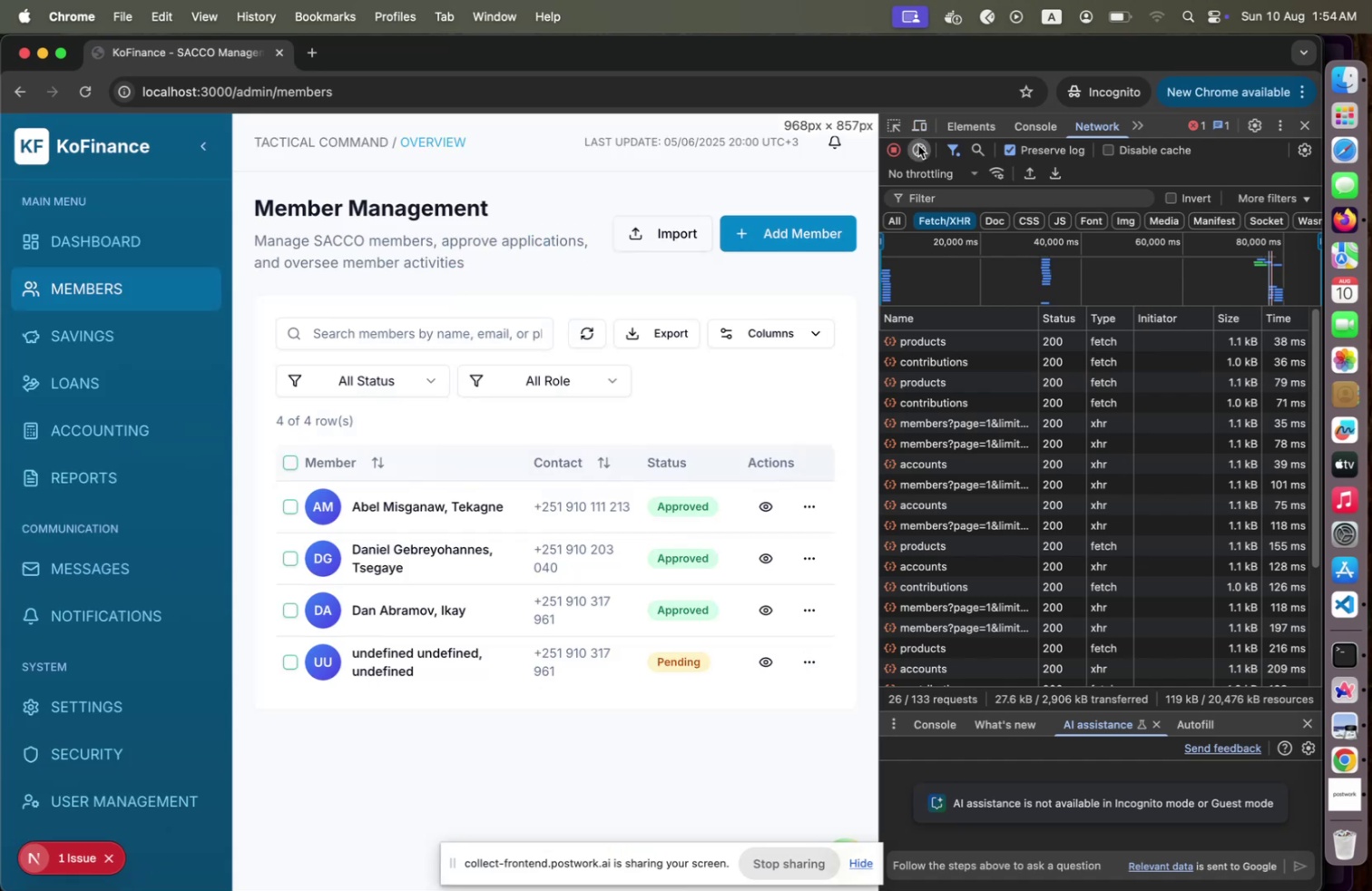 
left_click([918, 145])
 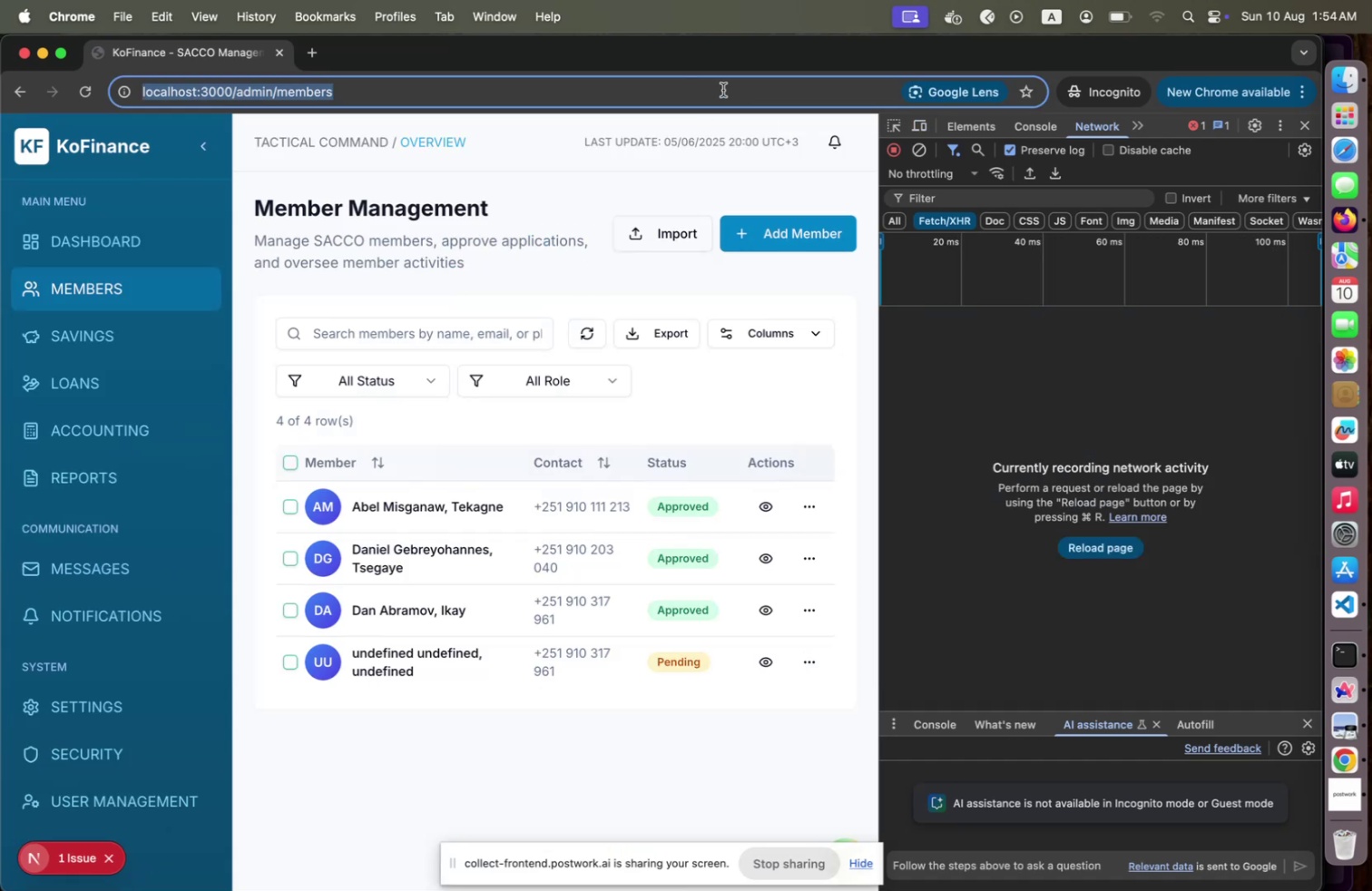 
key(Enter)
 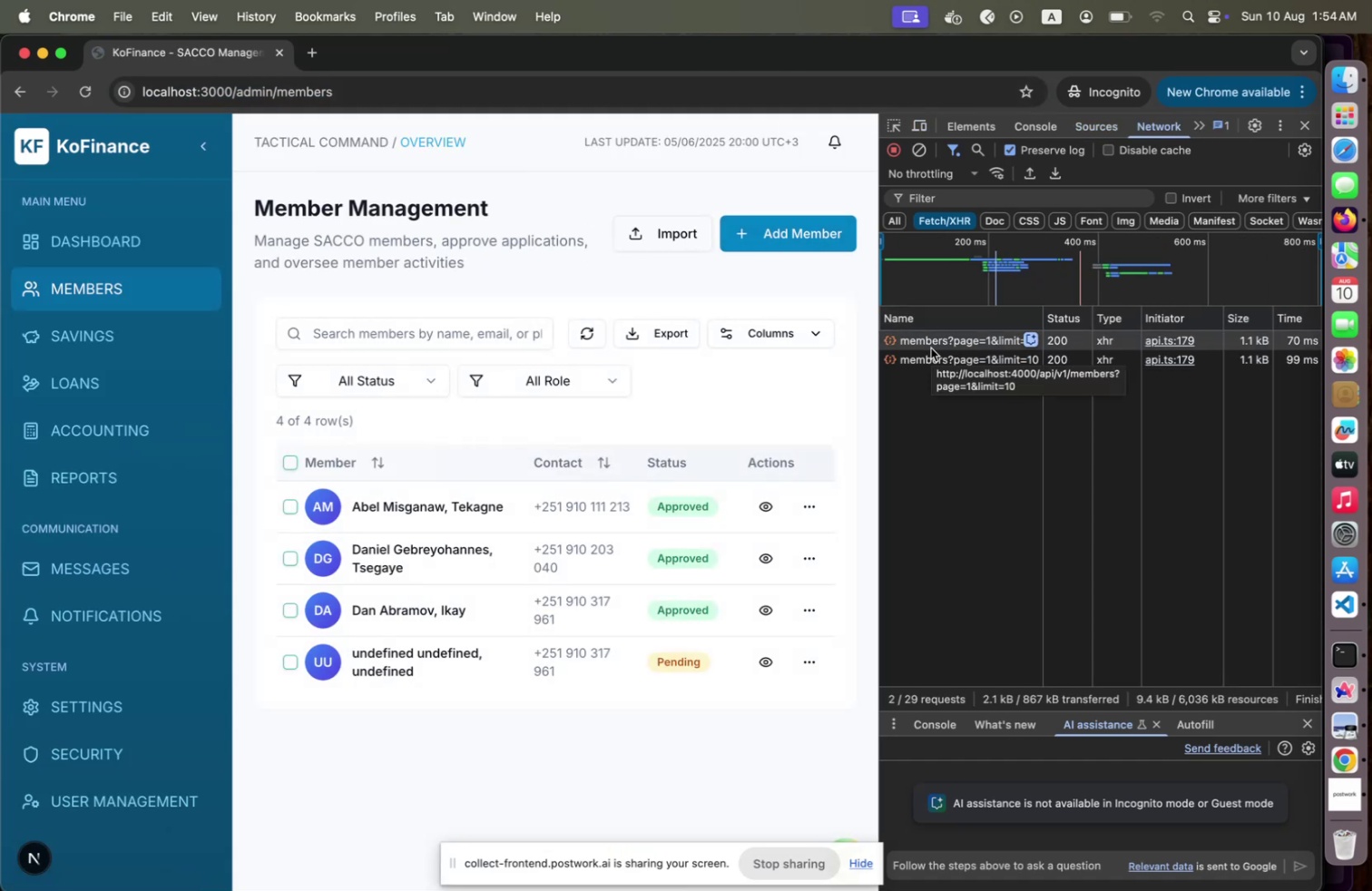 
wait(7.51)
 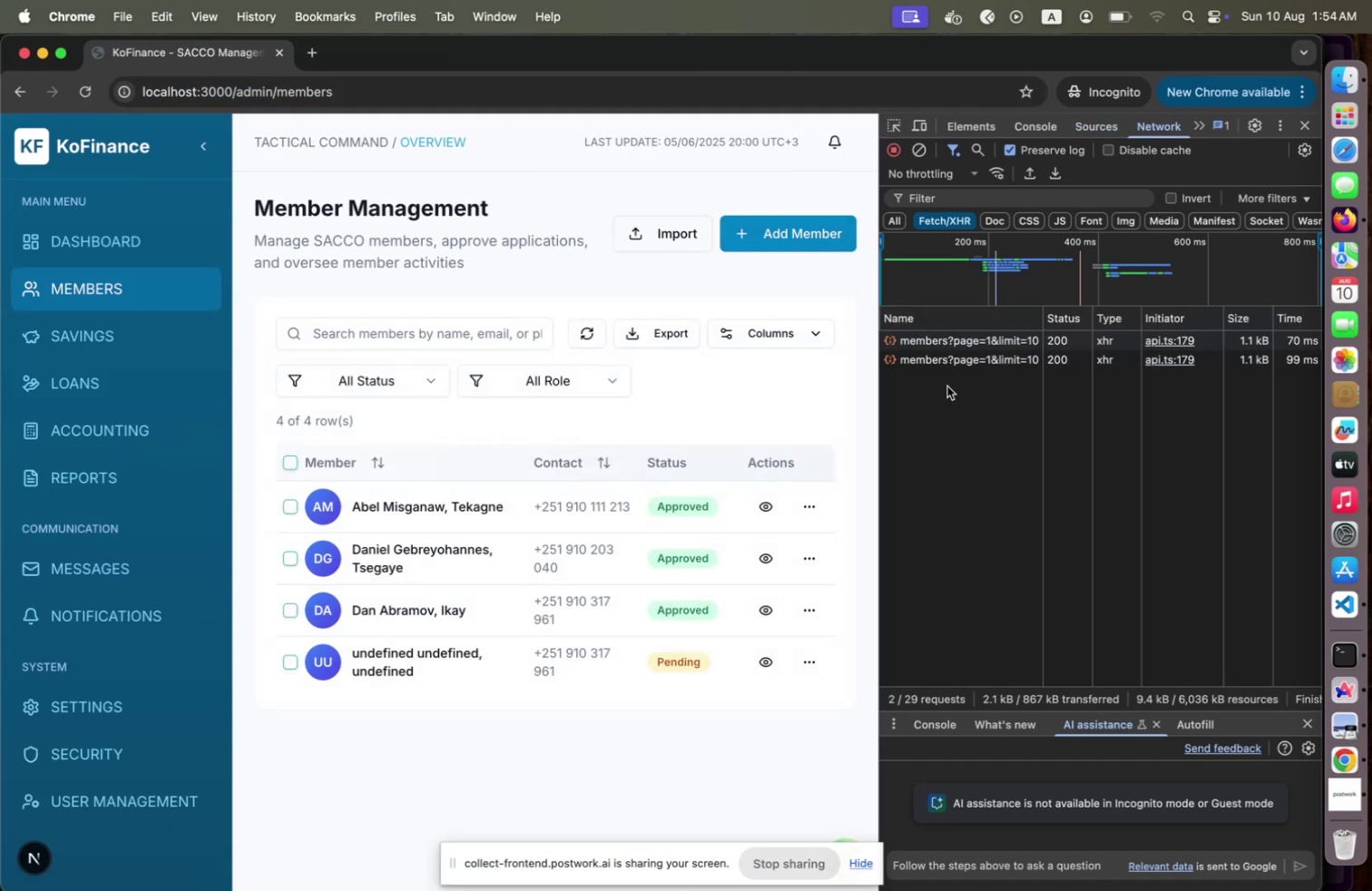 
left_click([931, 348])
 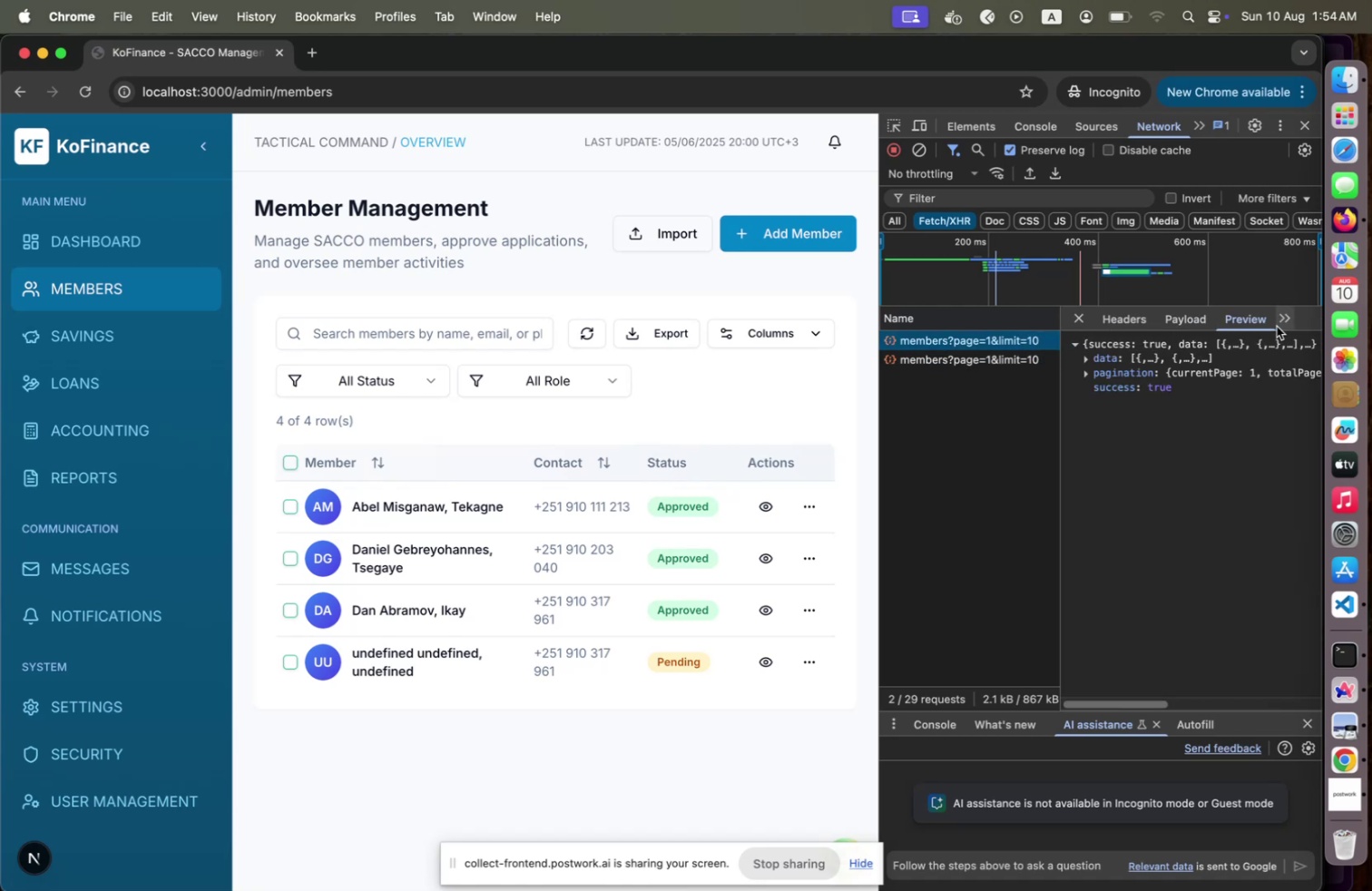 
left_click([1279, 324])
 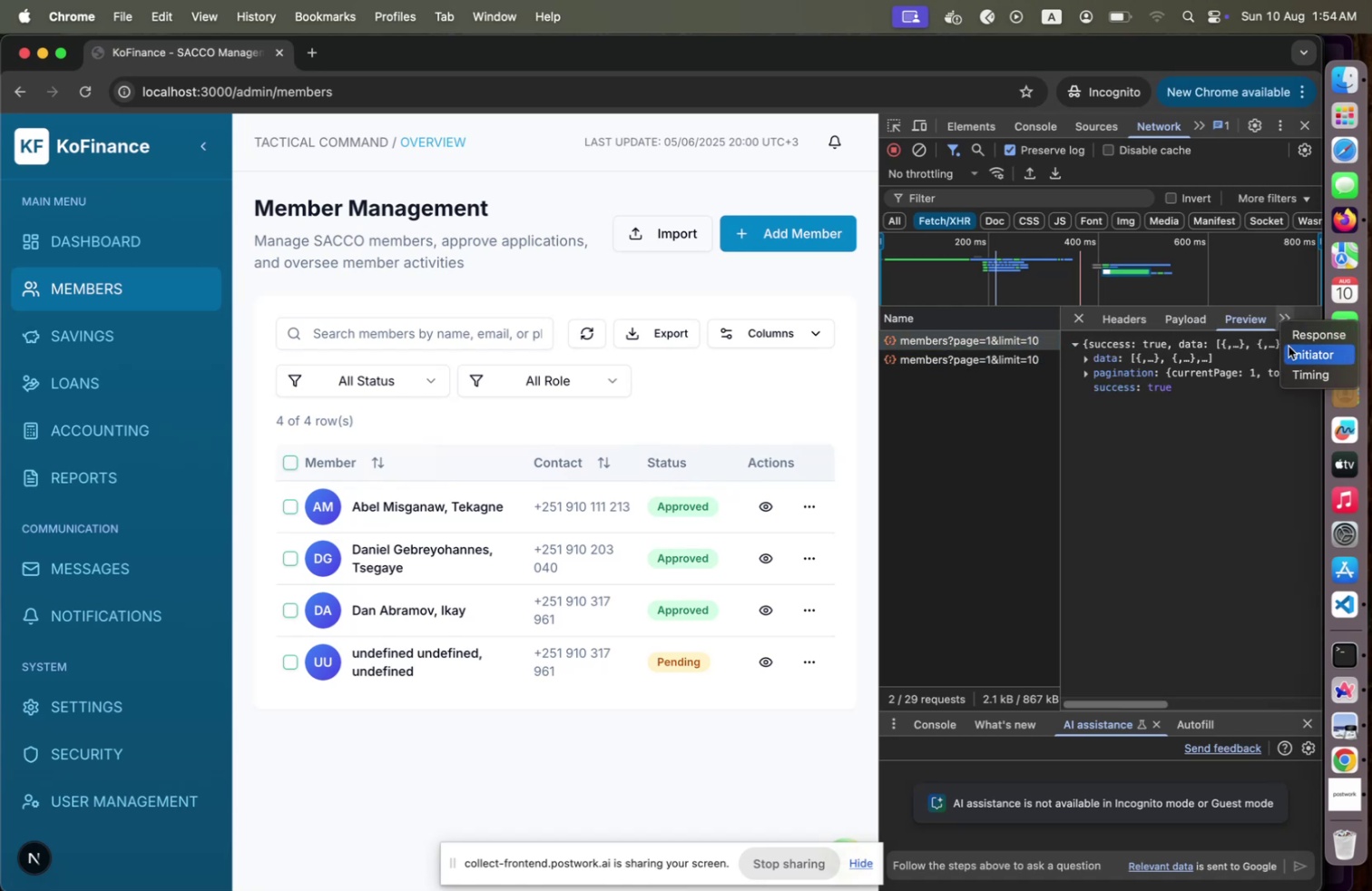 
left_click([1289, 346])
 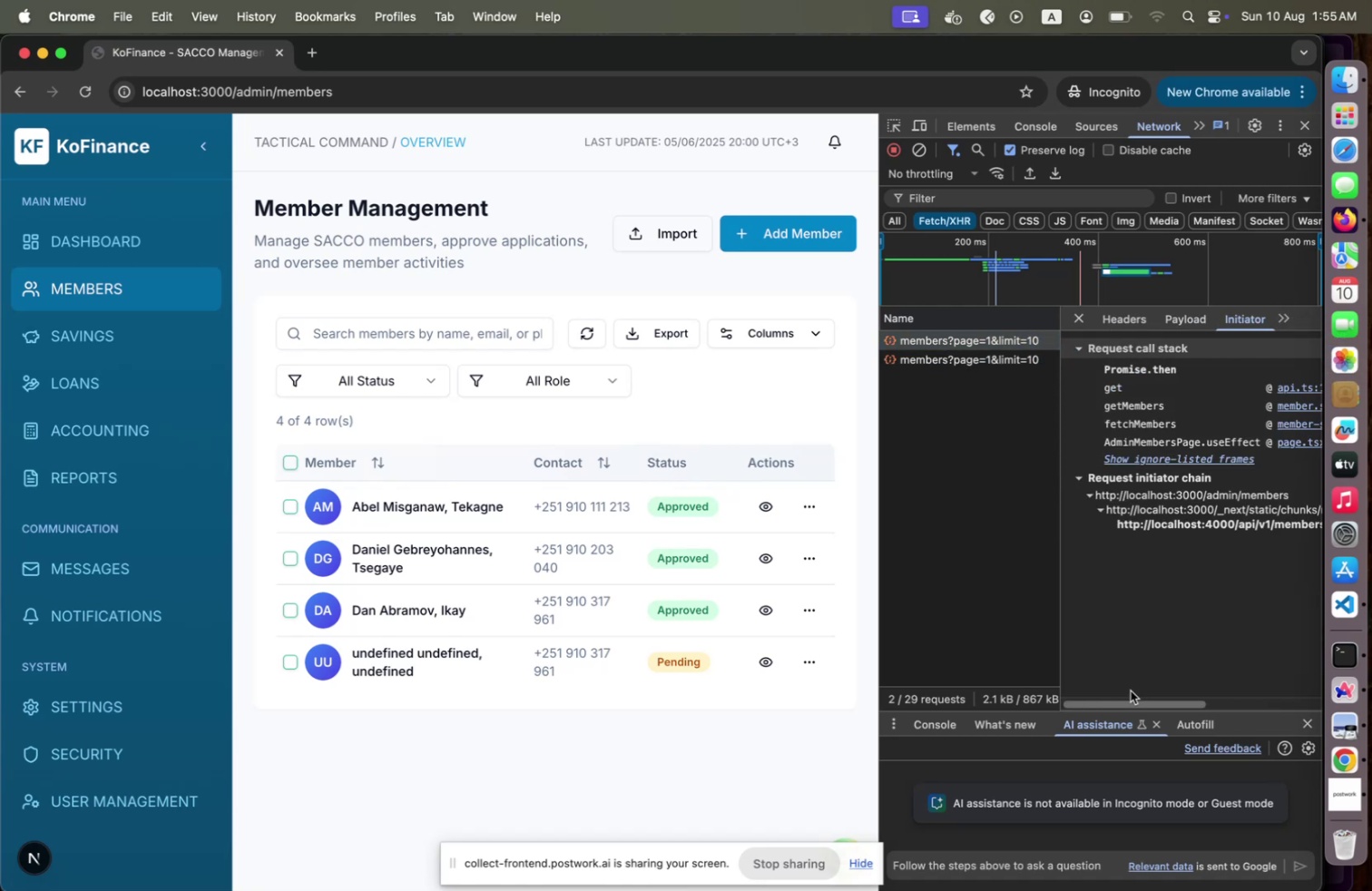 
left_click_drag(start_coordinate=[1128, 700], to_coordinate=[1159, 691])
 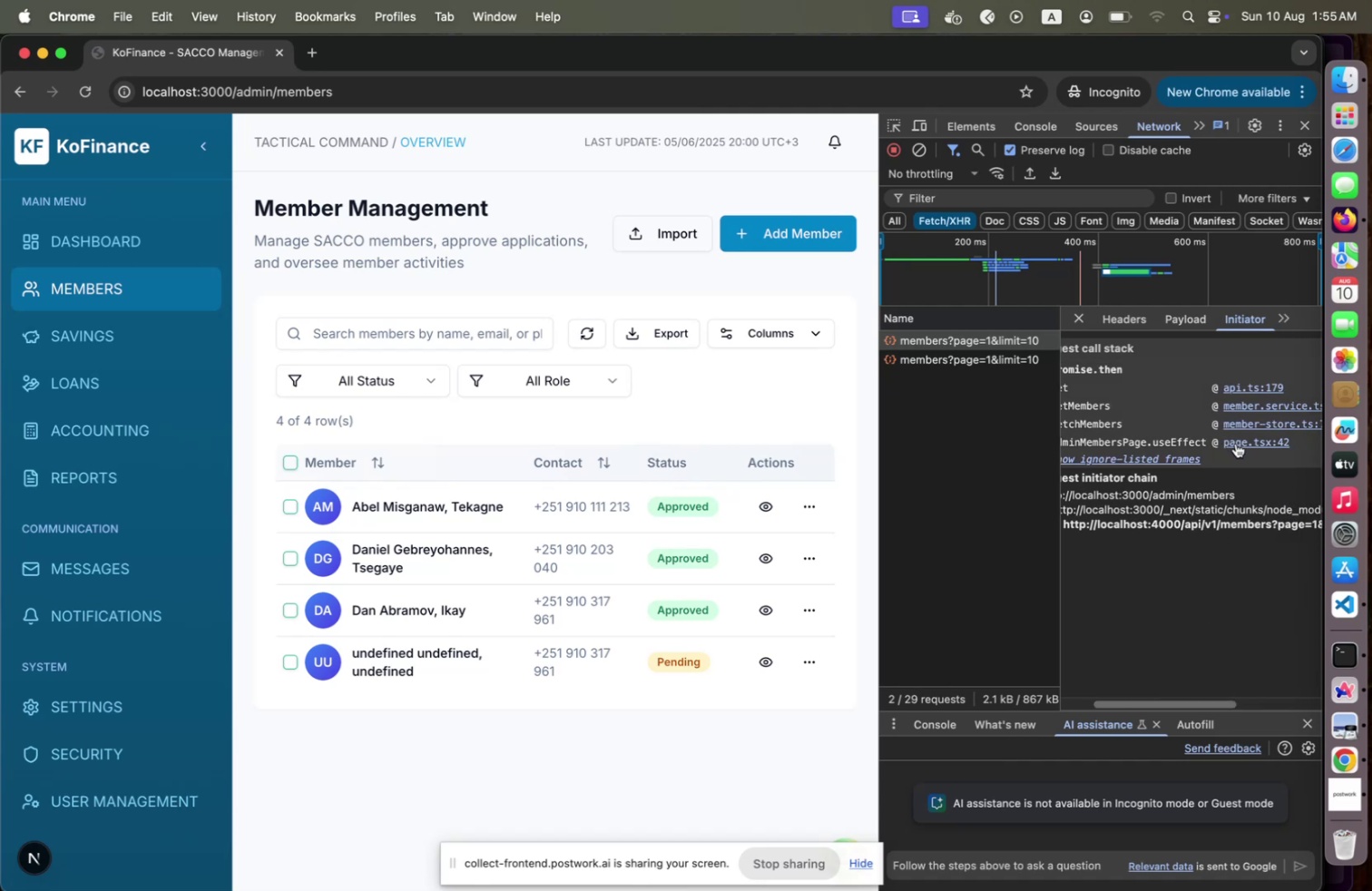 
left_click([1236, 443])
 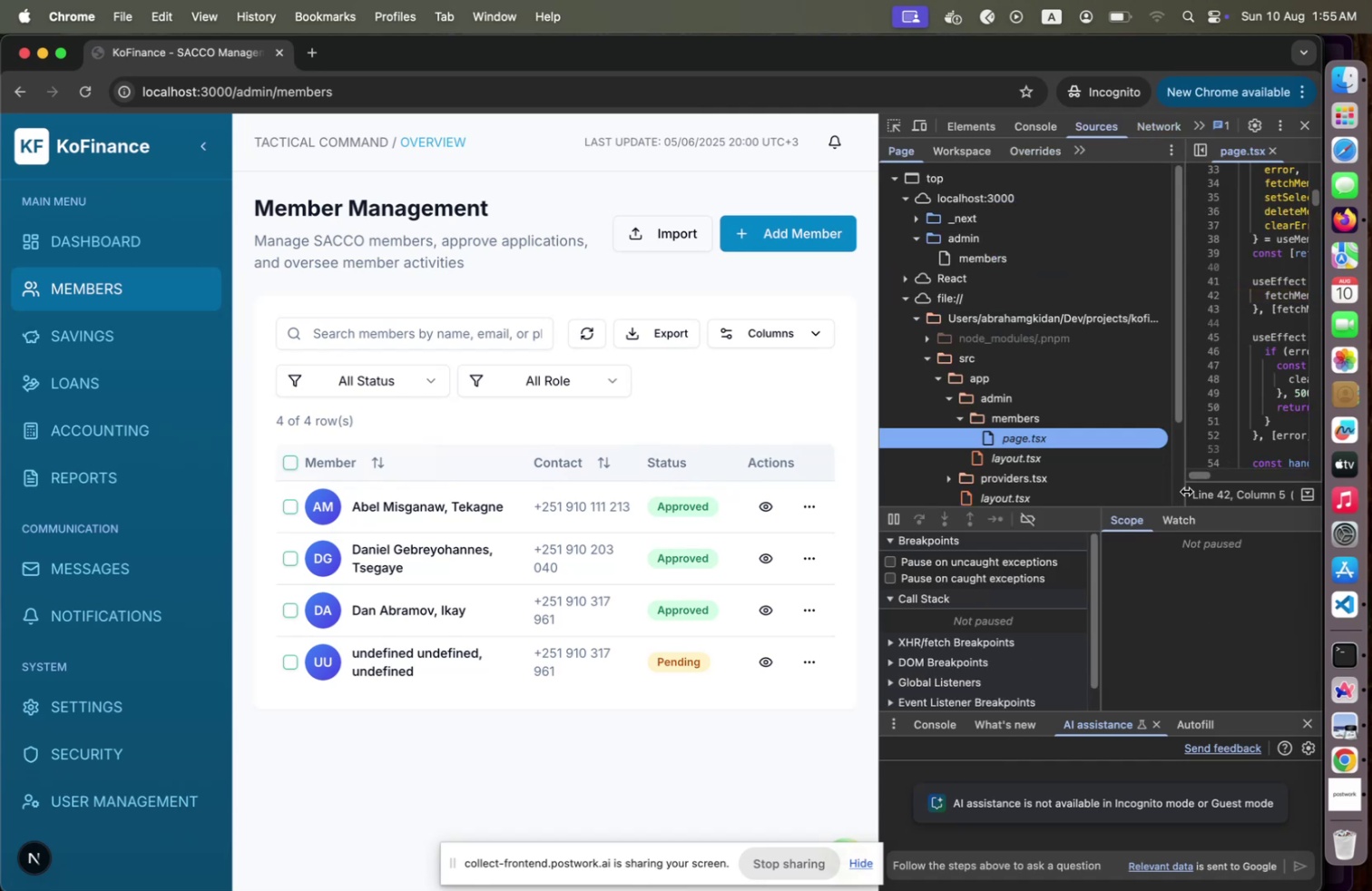 
left_click_drag(start_coordinate=[1199, 479], to_coordinate=[1205, 475])
 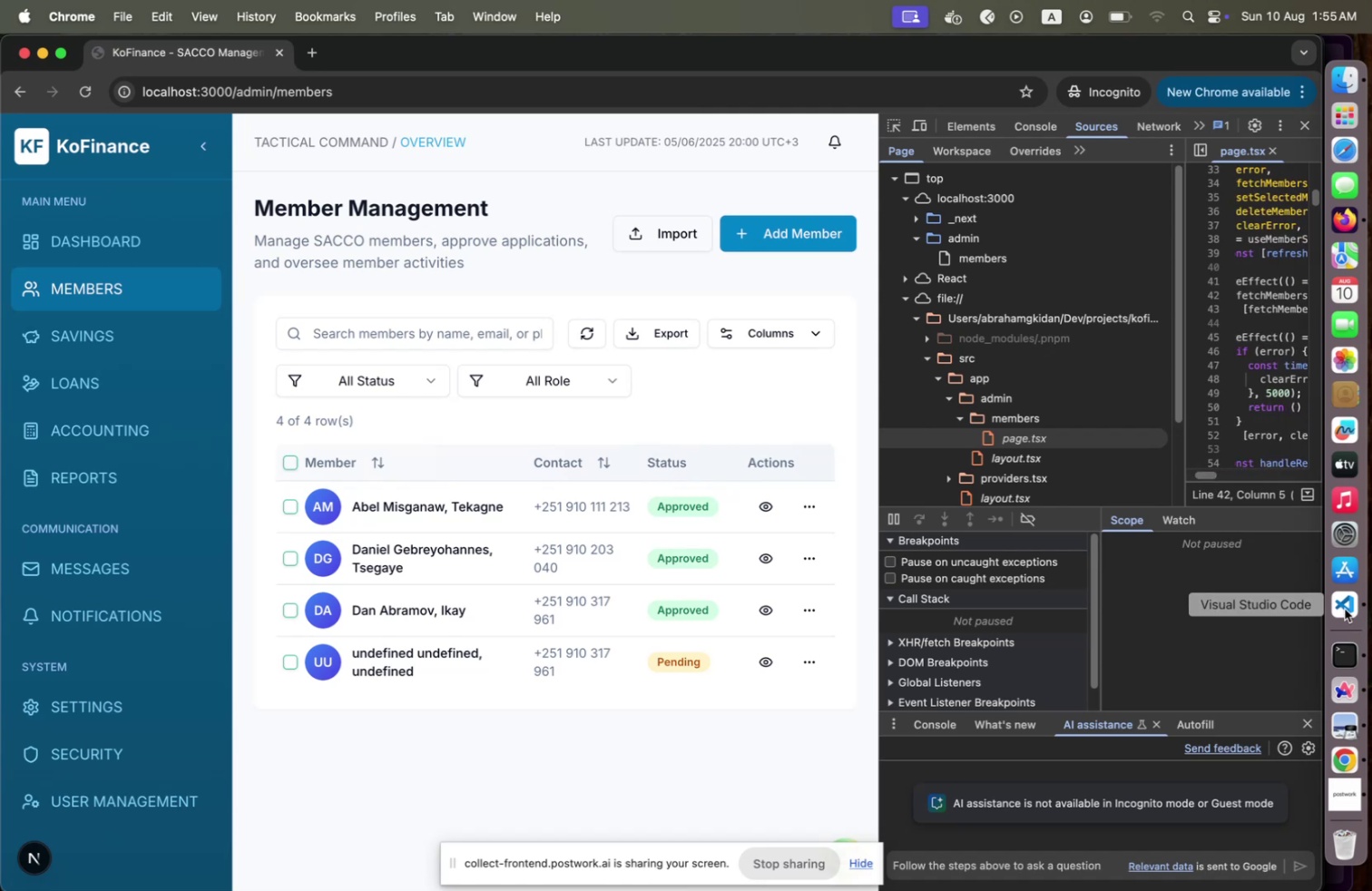 
left_click([1345, 608])
 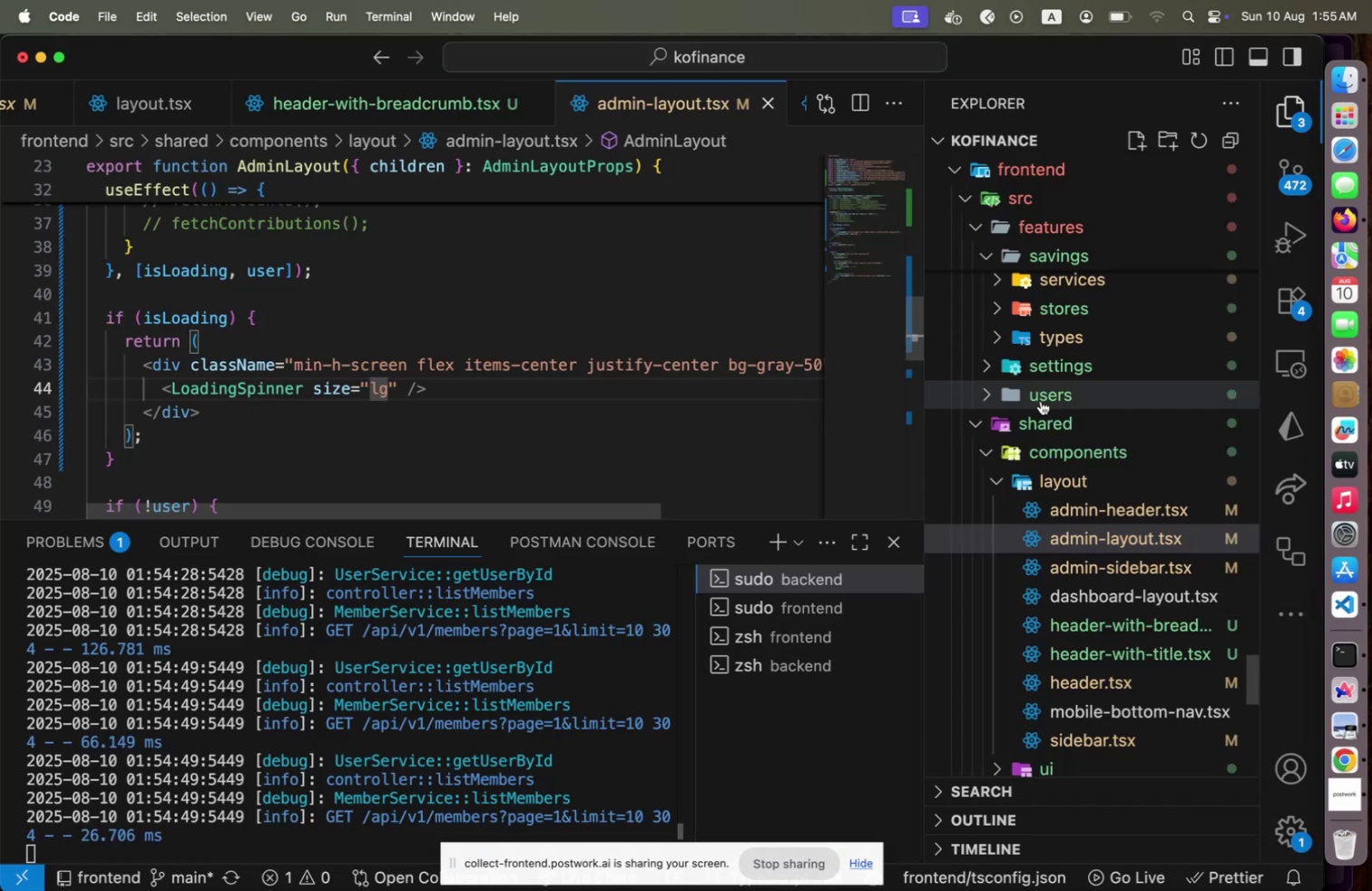 
scroll: coordinate [1043, 402], scroll_direction: up, amount: 30.0
 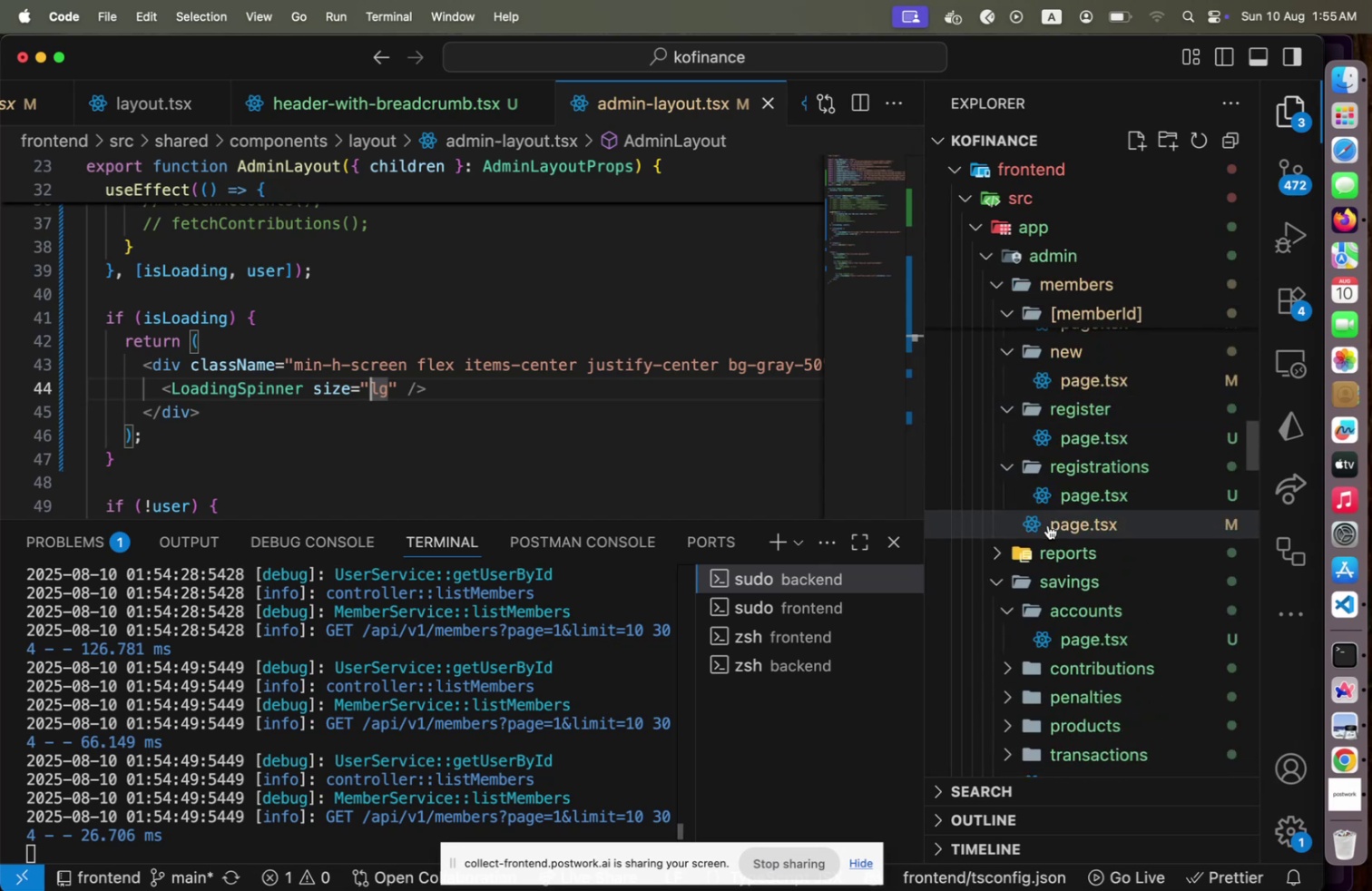 
left_click([1048, 524])
 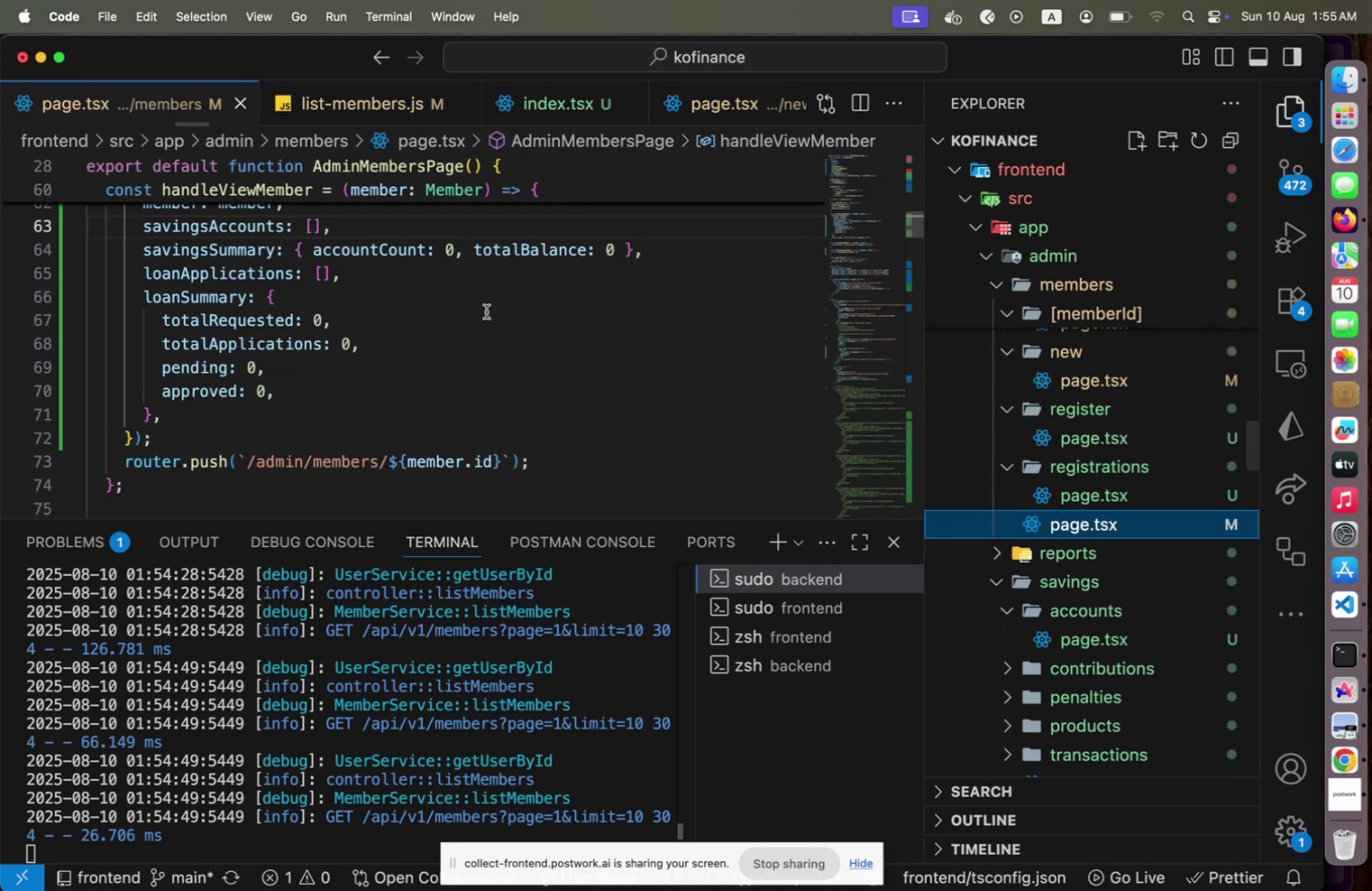 
scroll: coordinate [486, 315], scroll_direction: up, amount: 17.0
 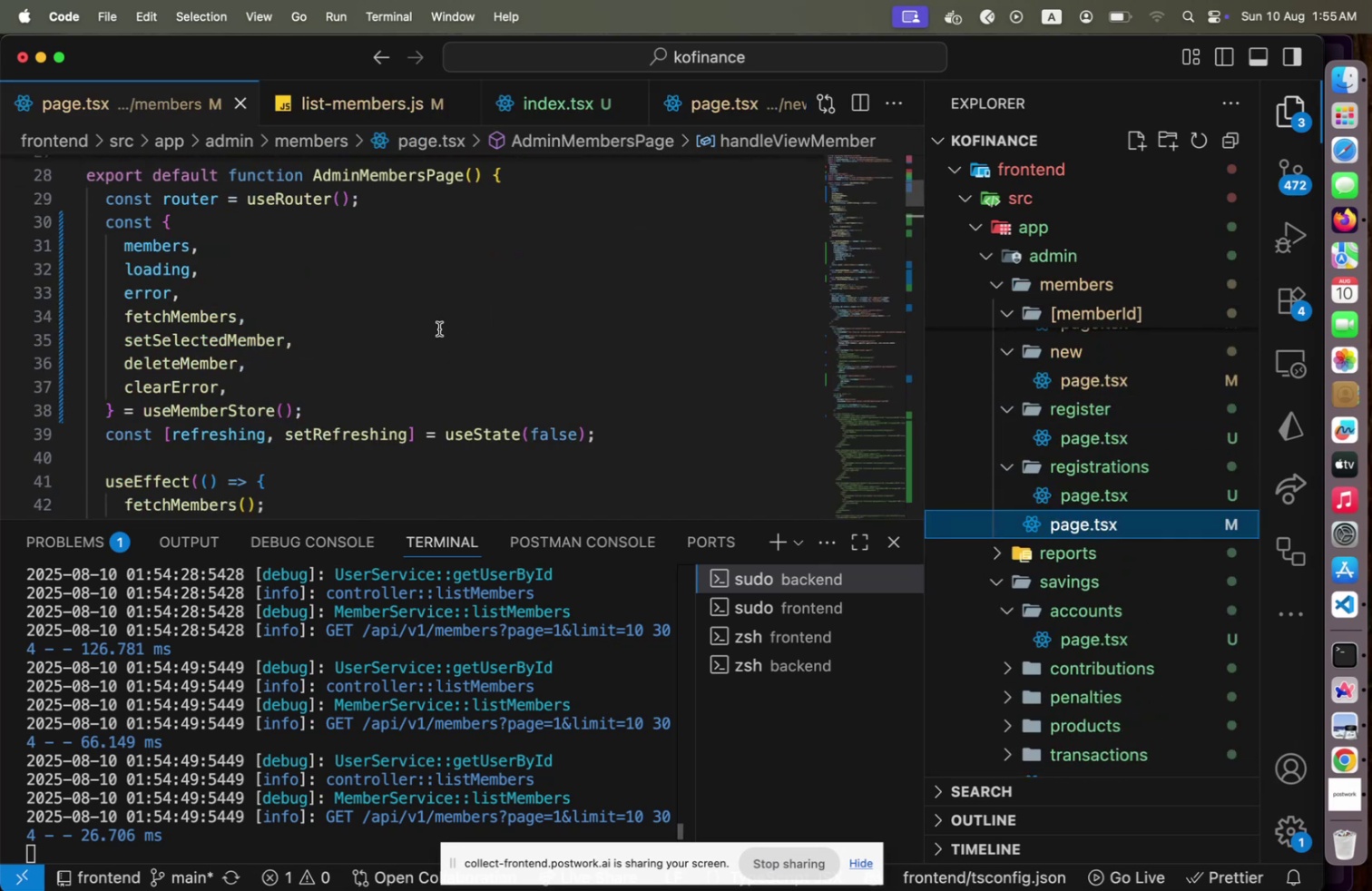 
scroll: coordinate [438, 329], scroll_direction: down, amount: 3.0
 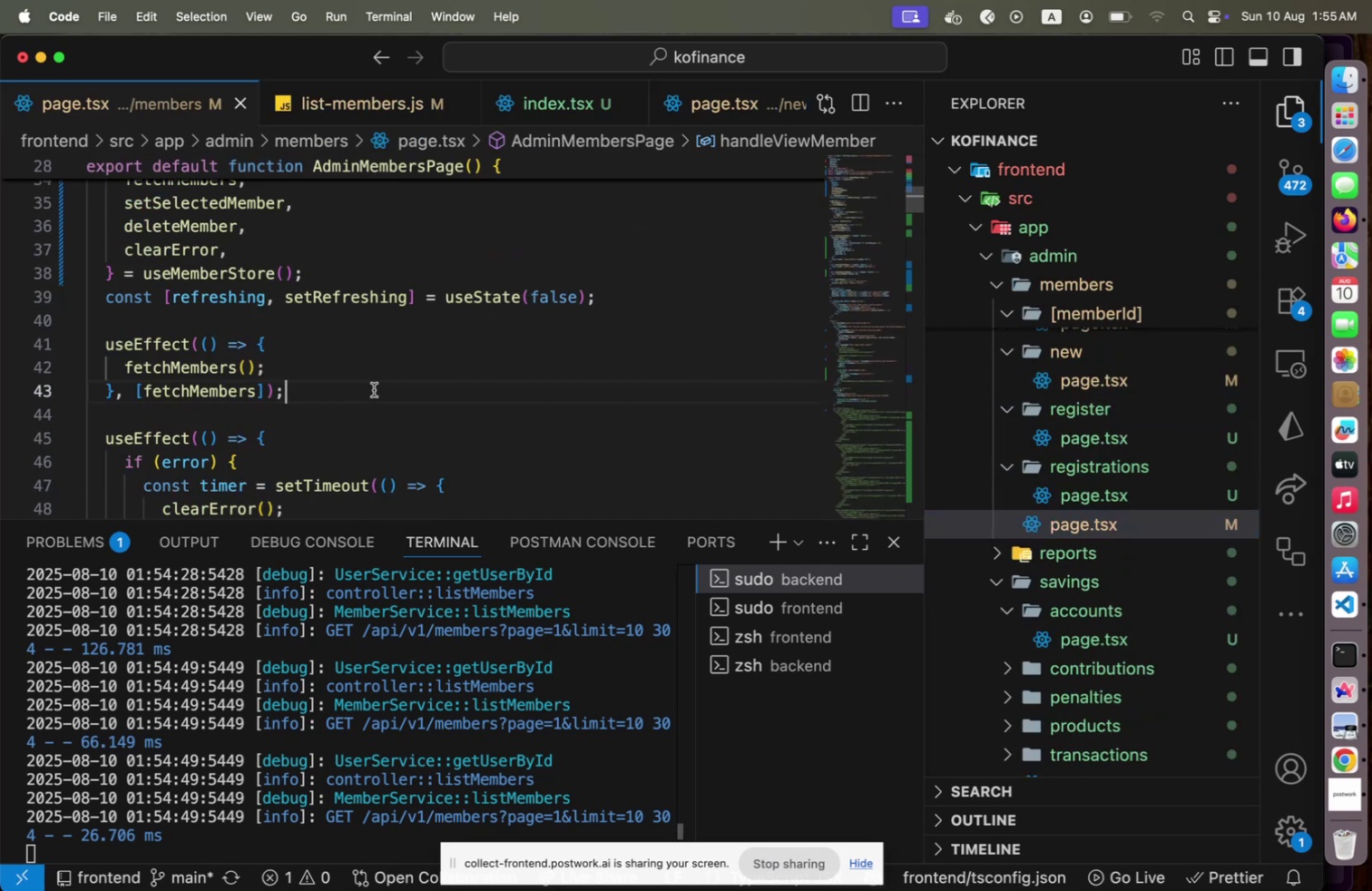 
left_click([374, 389])
 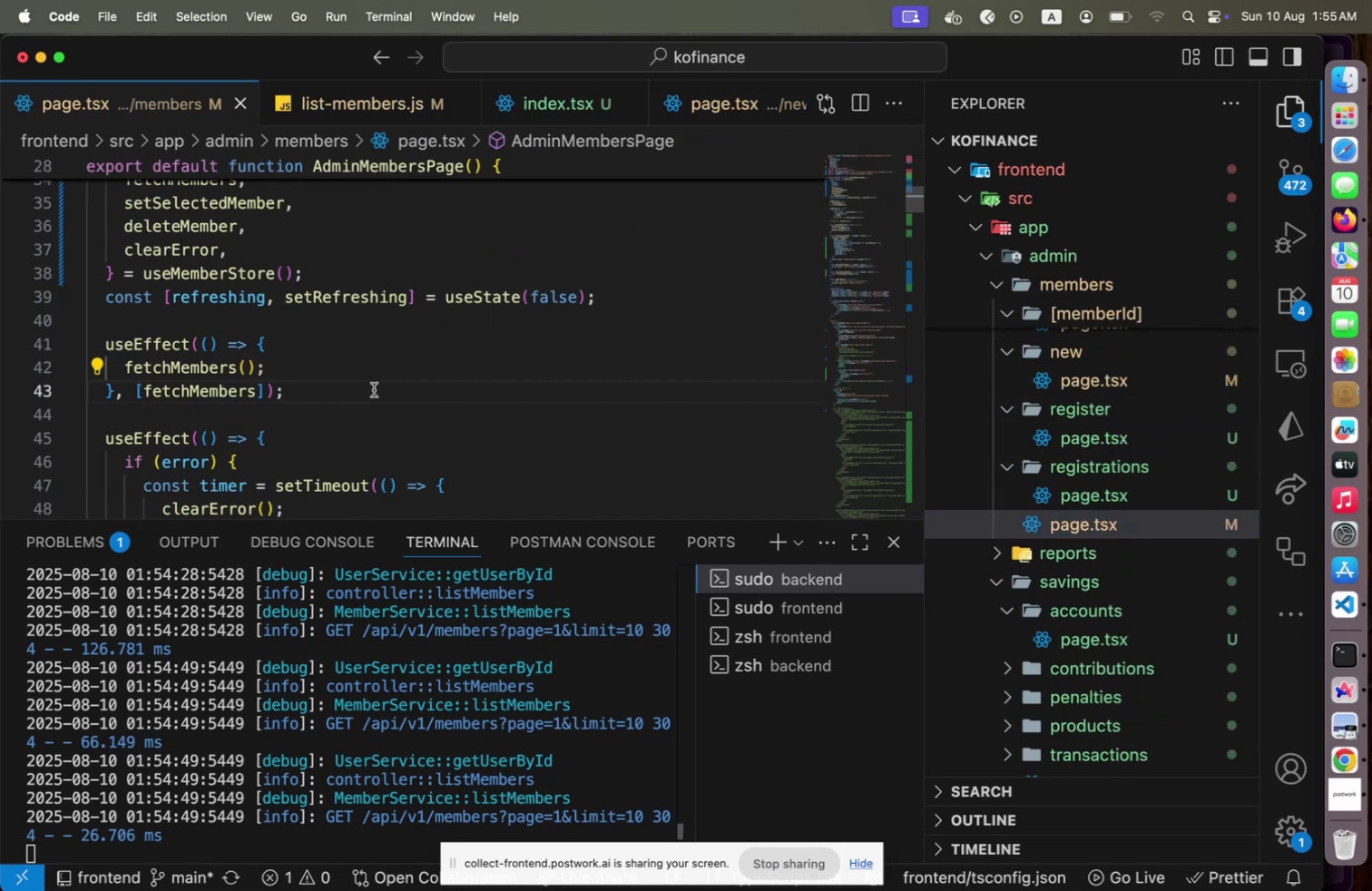 
key(Meta+Slash)
 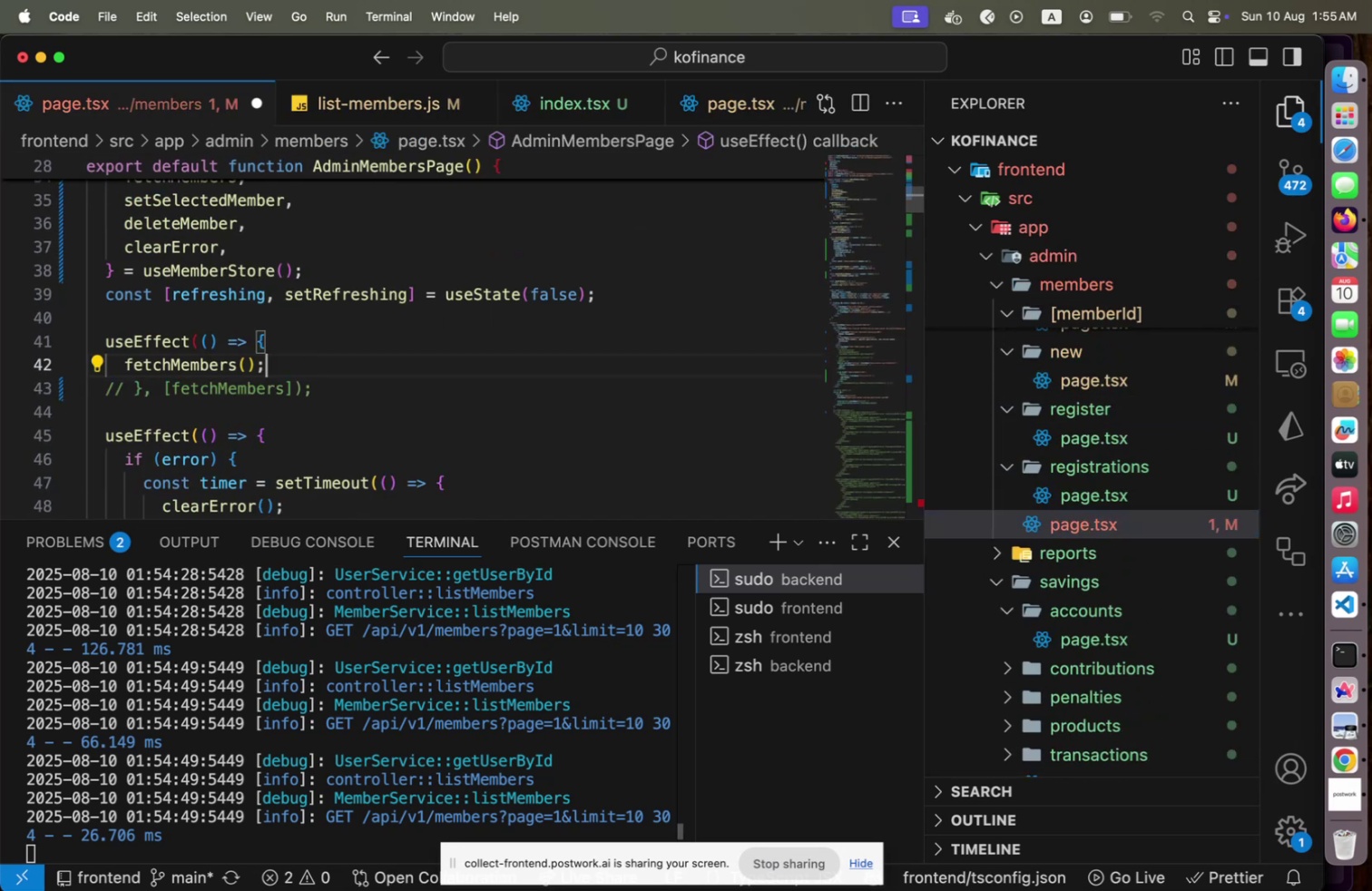 
key(ArrowUp)
 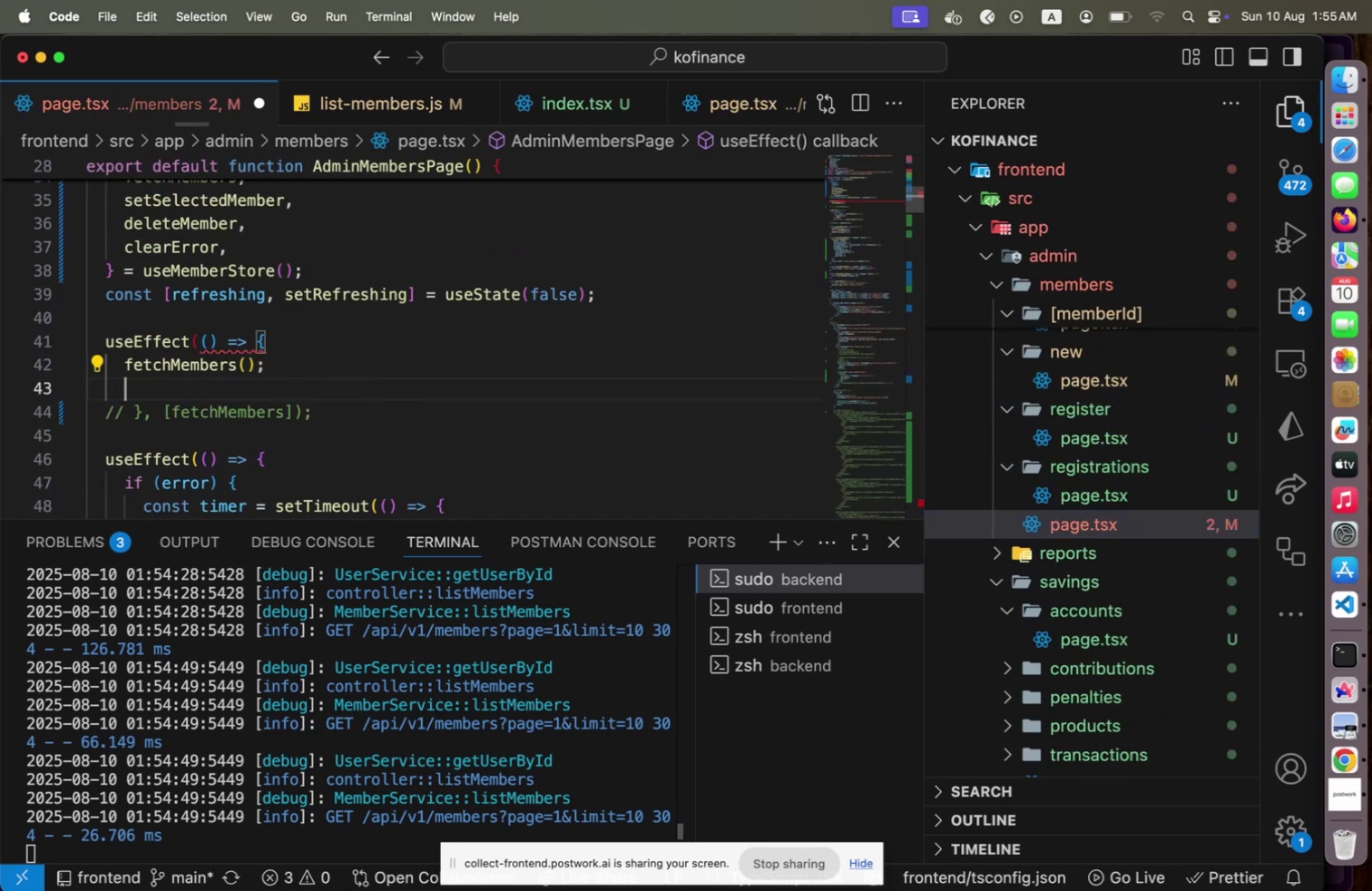 
key(Enter)
 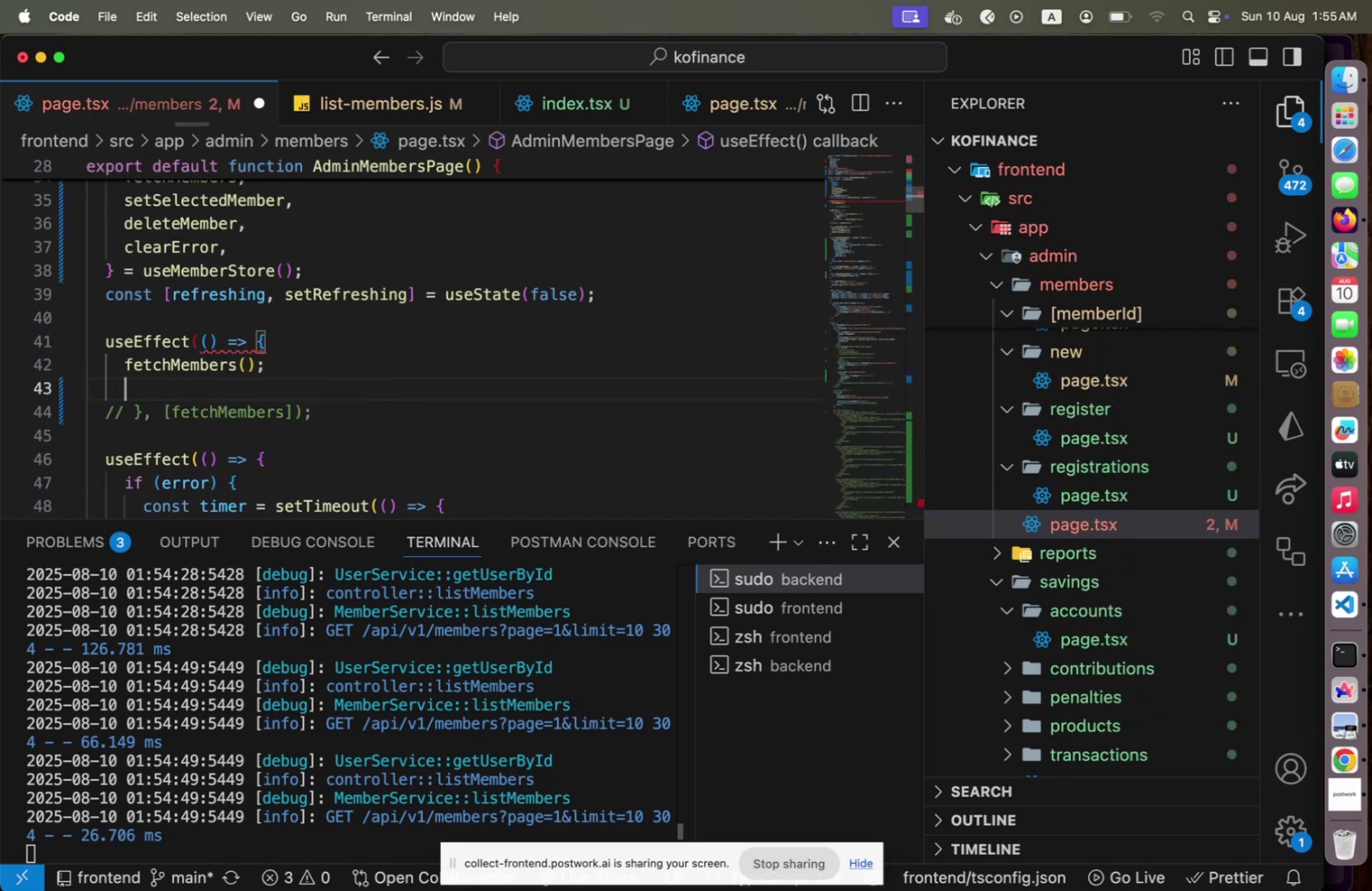 
key(Shift+BracketRight)
 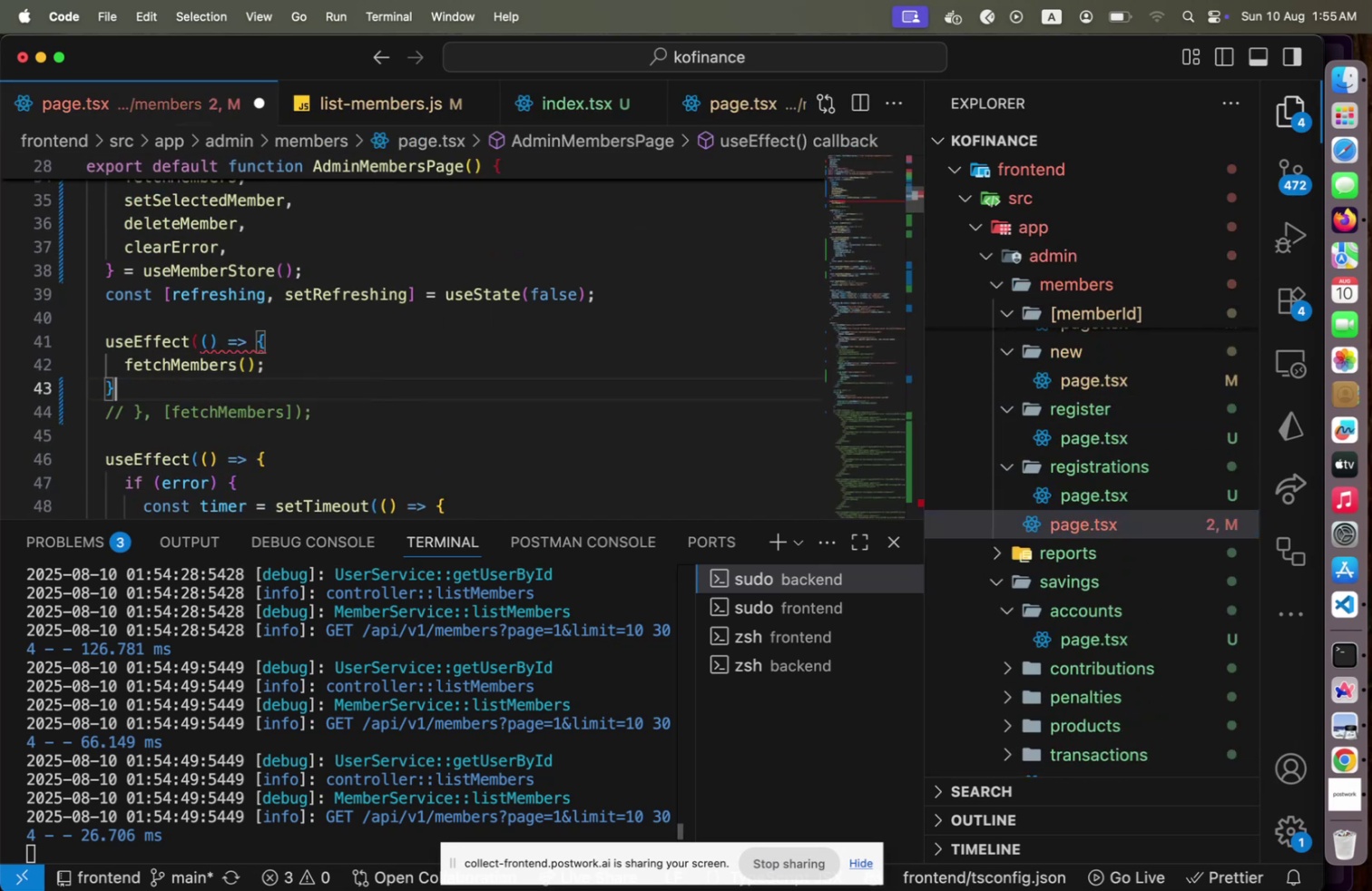 
key(Shift+0)
 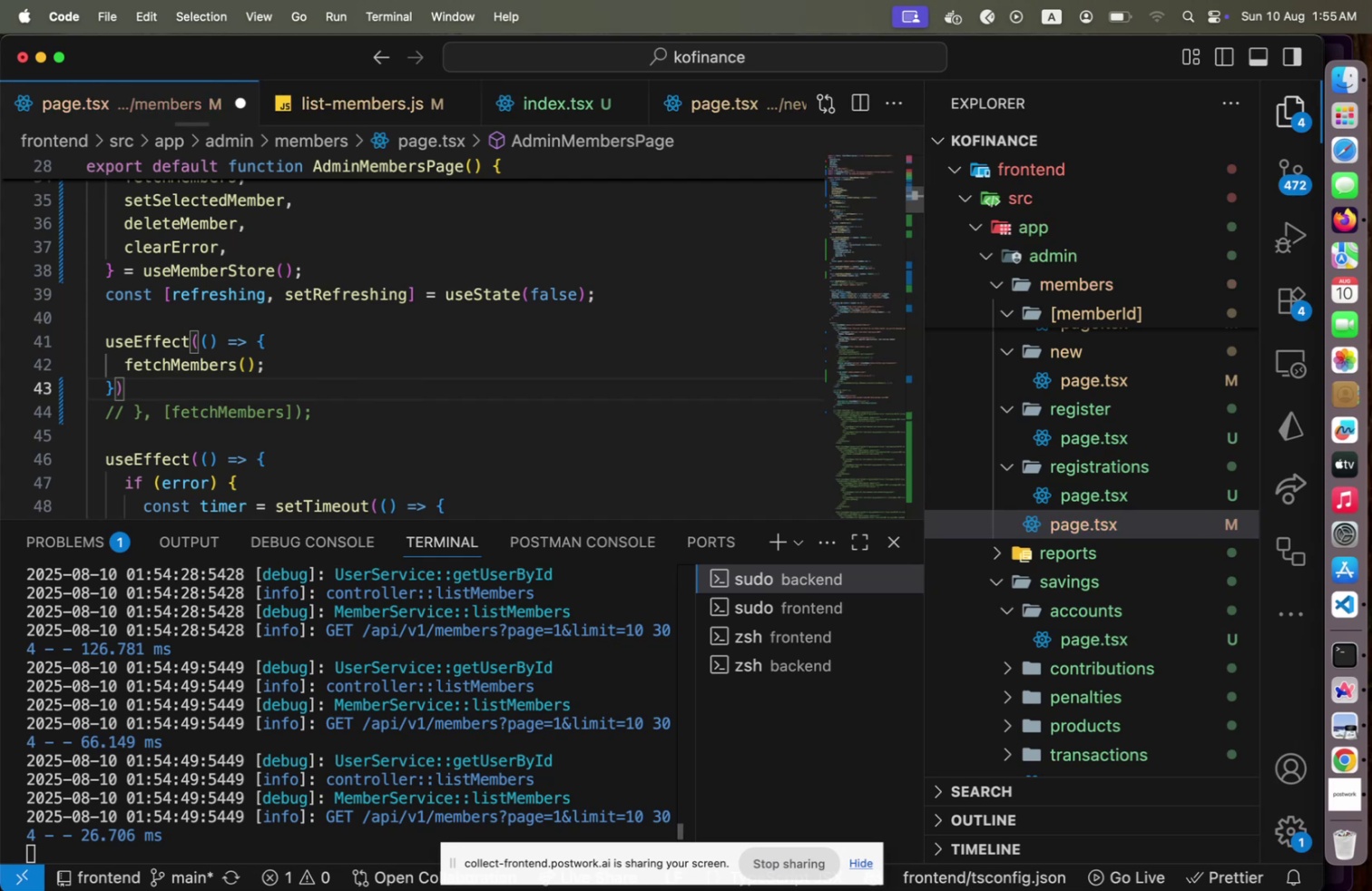 
key(ArrowLeft)
 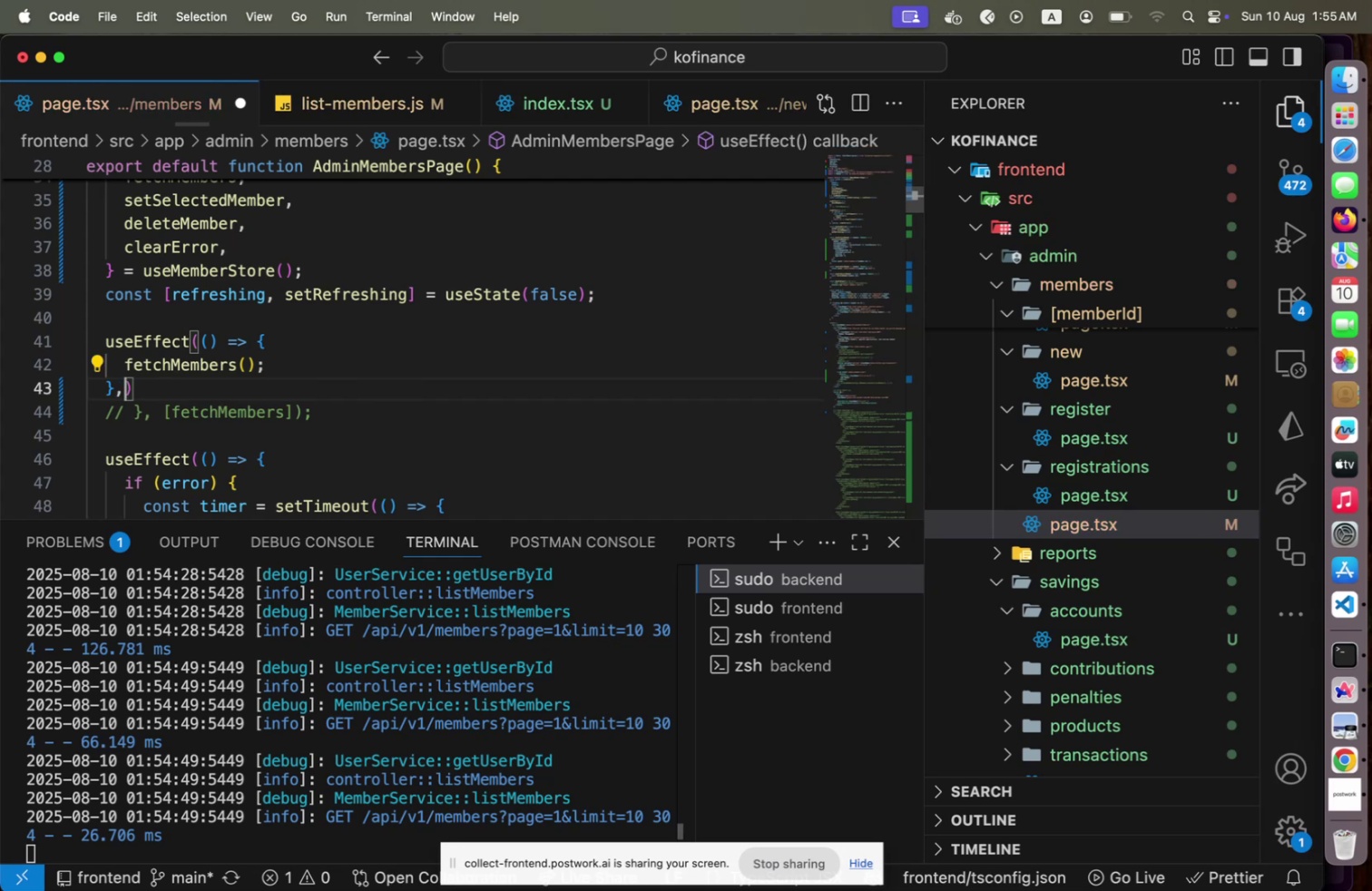 
key(Comma)
 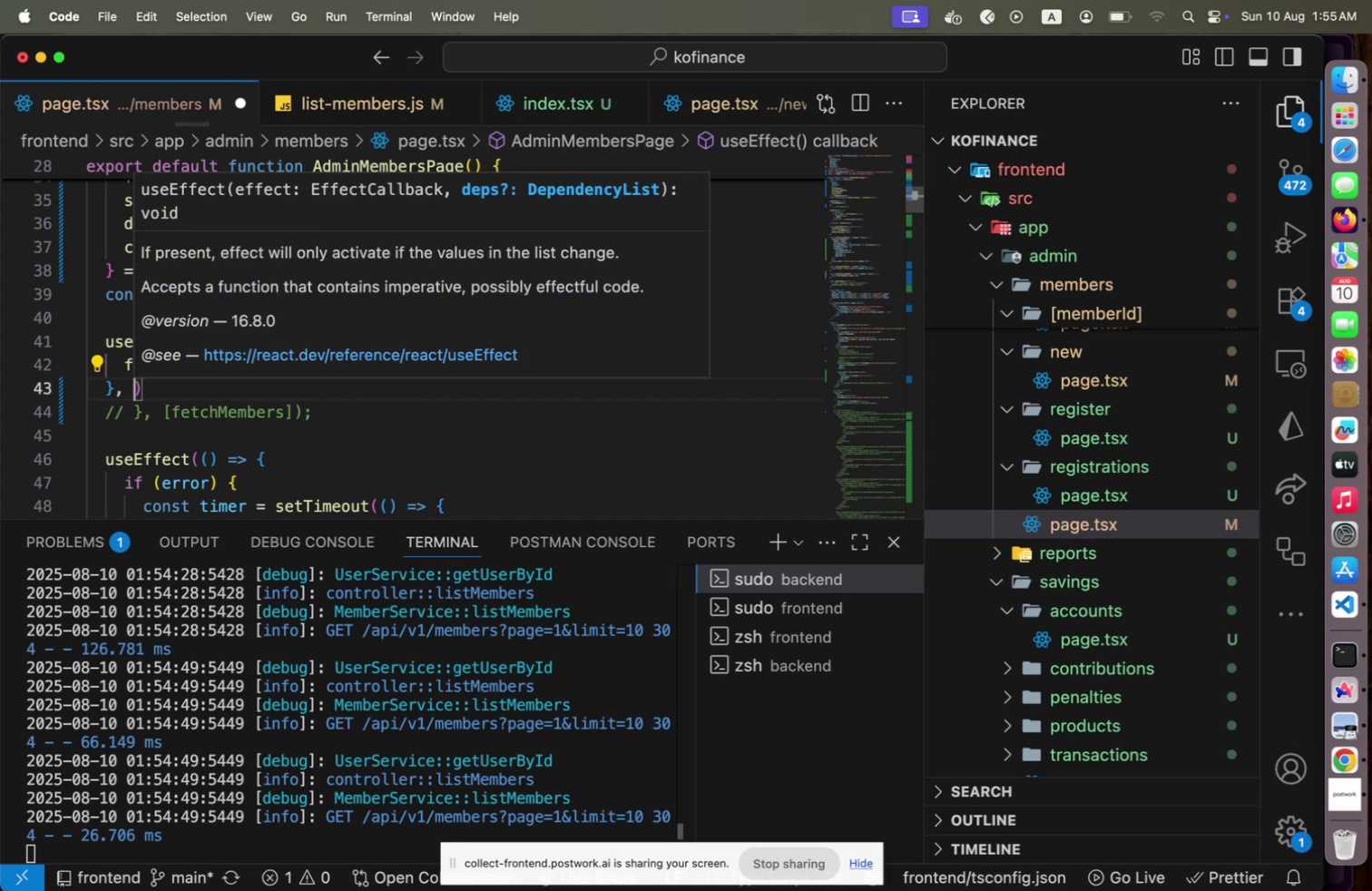 
key(Space)
 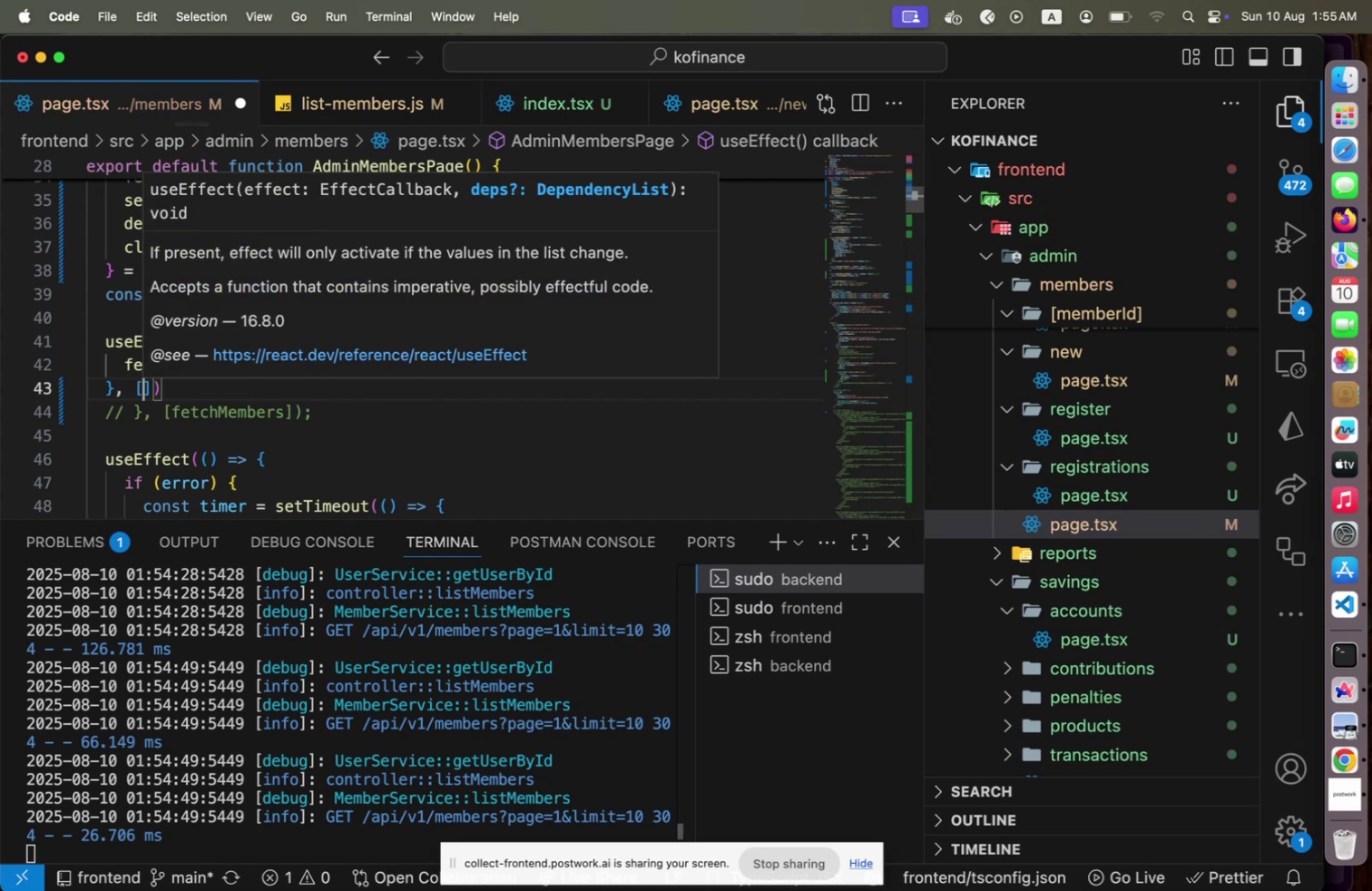 
key(BracketLeft)
 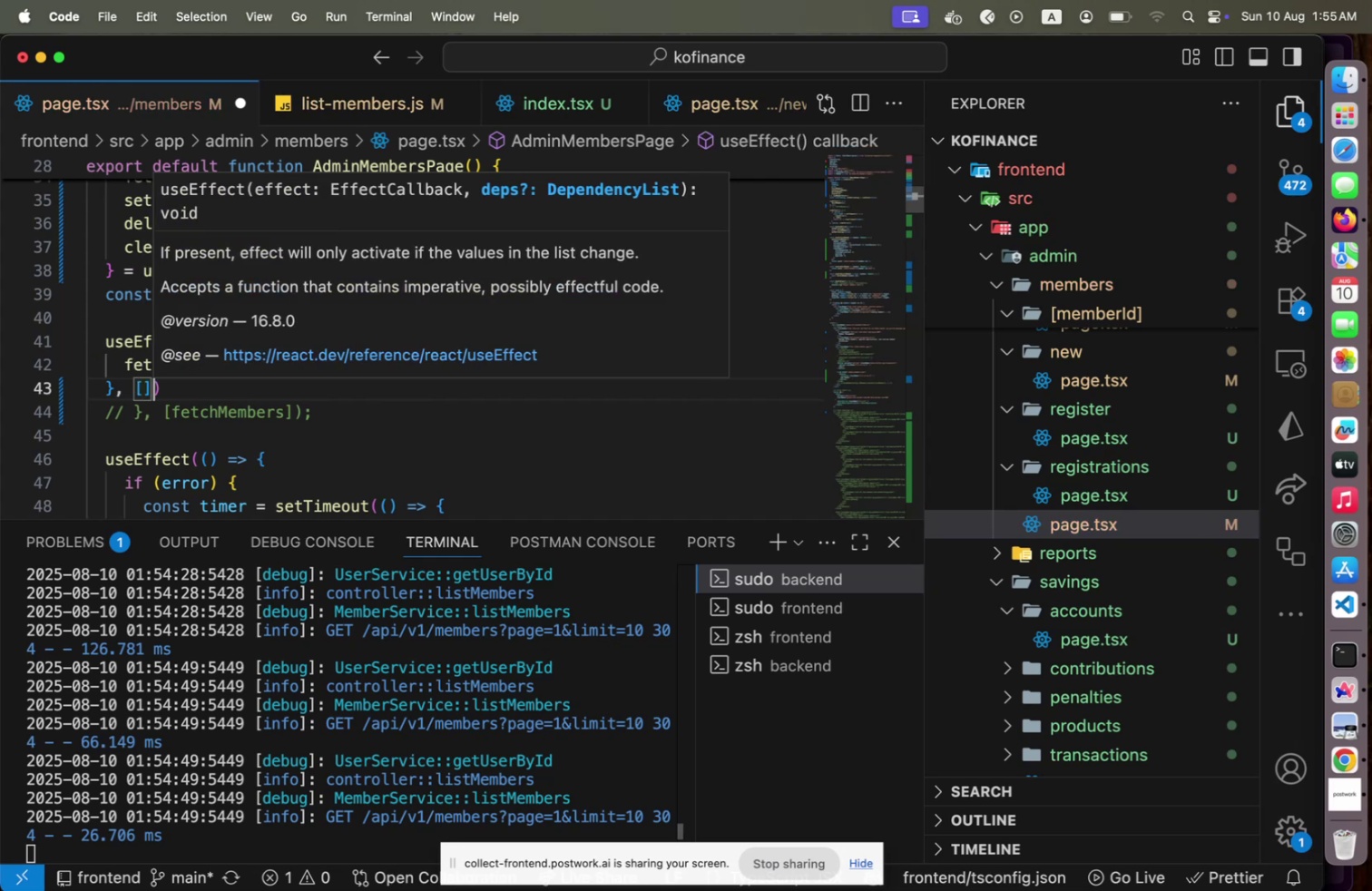 
key(ArrowRight)
 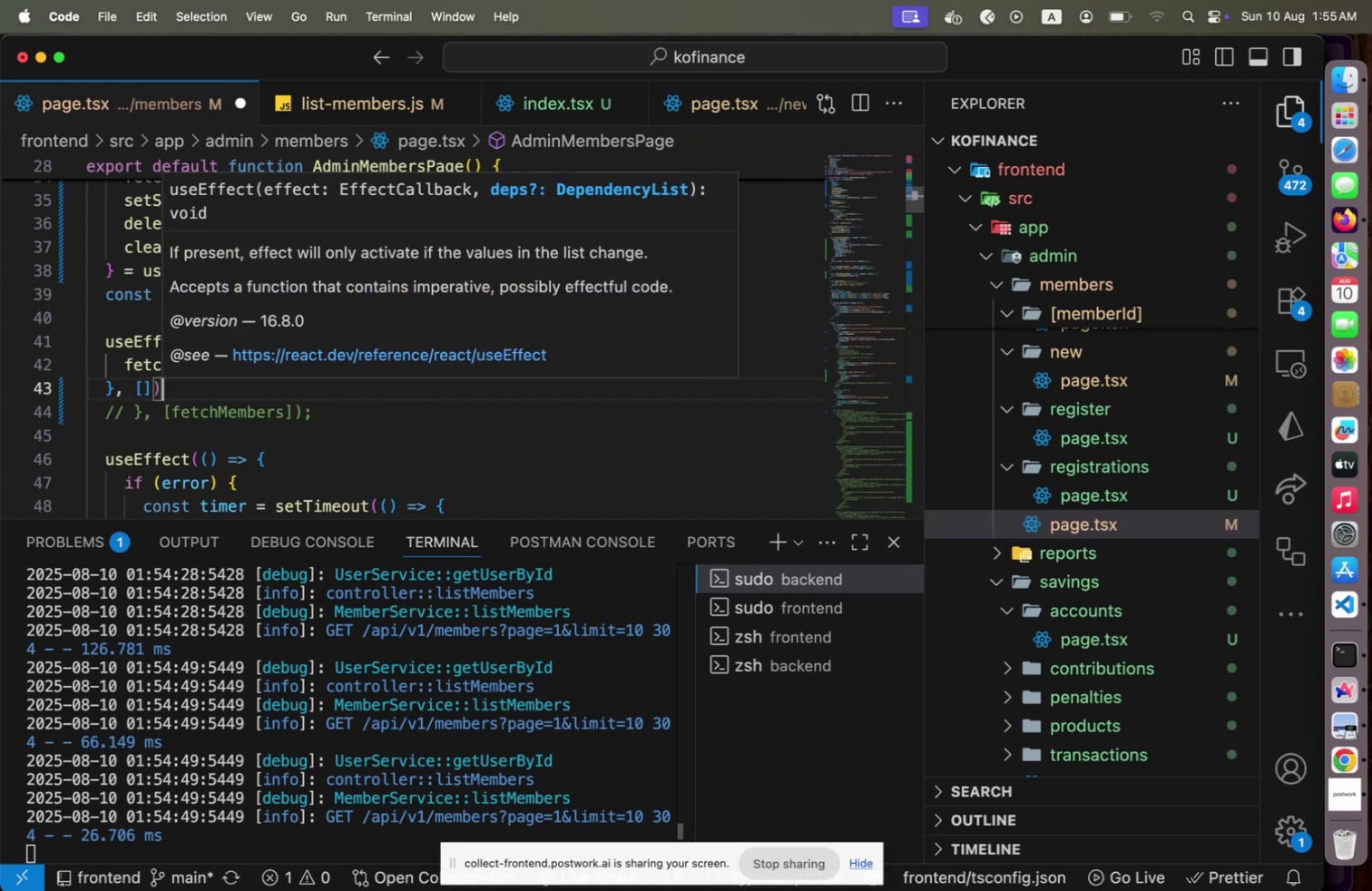 
key(ArrowRight)
 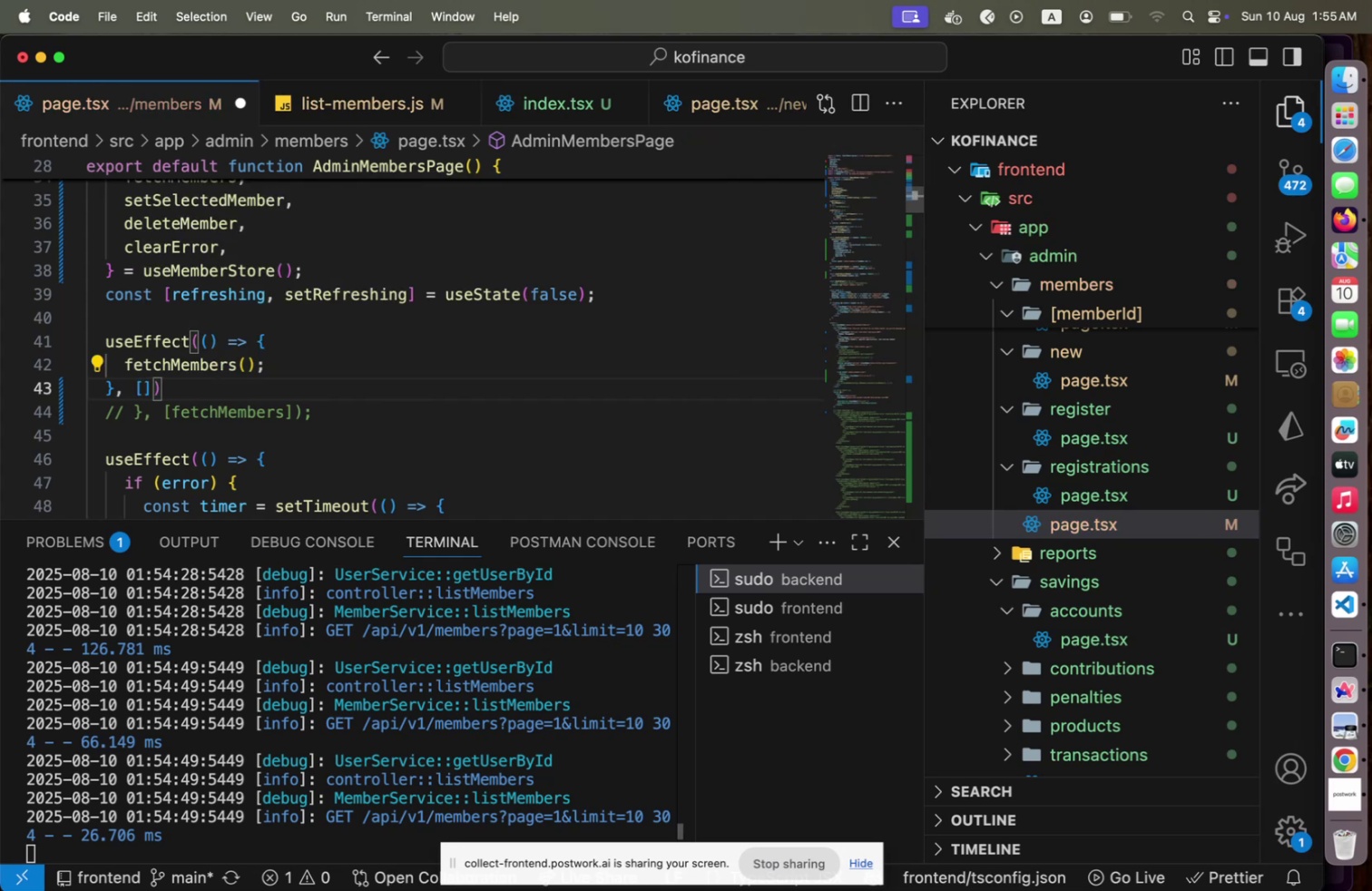 
key(Semicolon)
 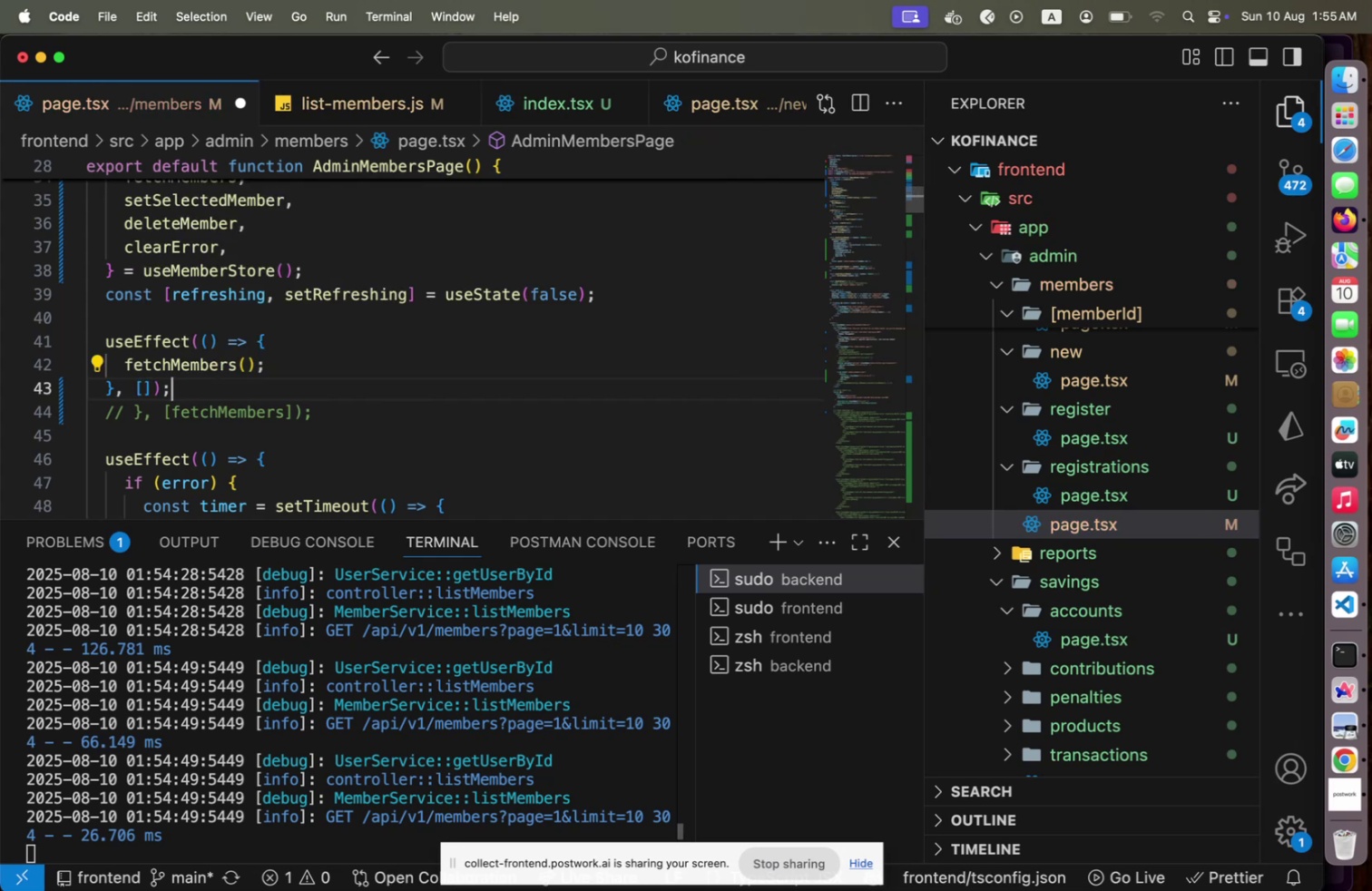 
key(Alt+Shift+F)
 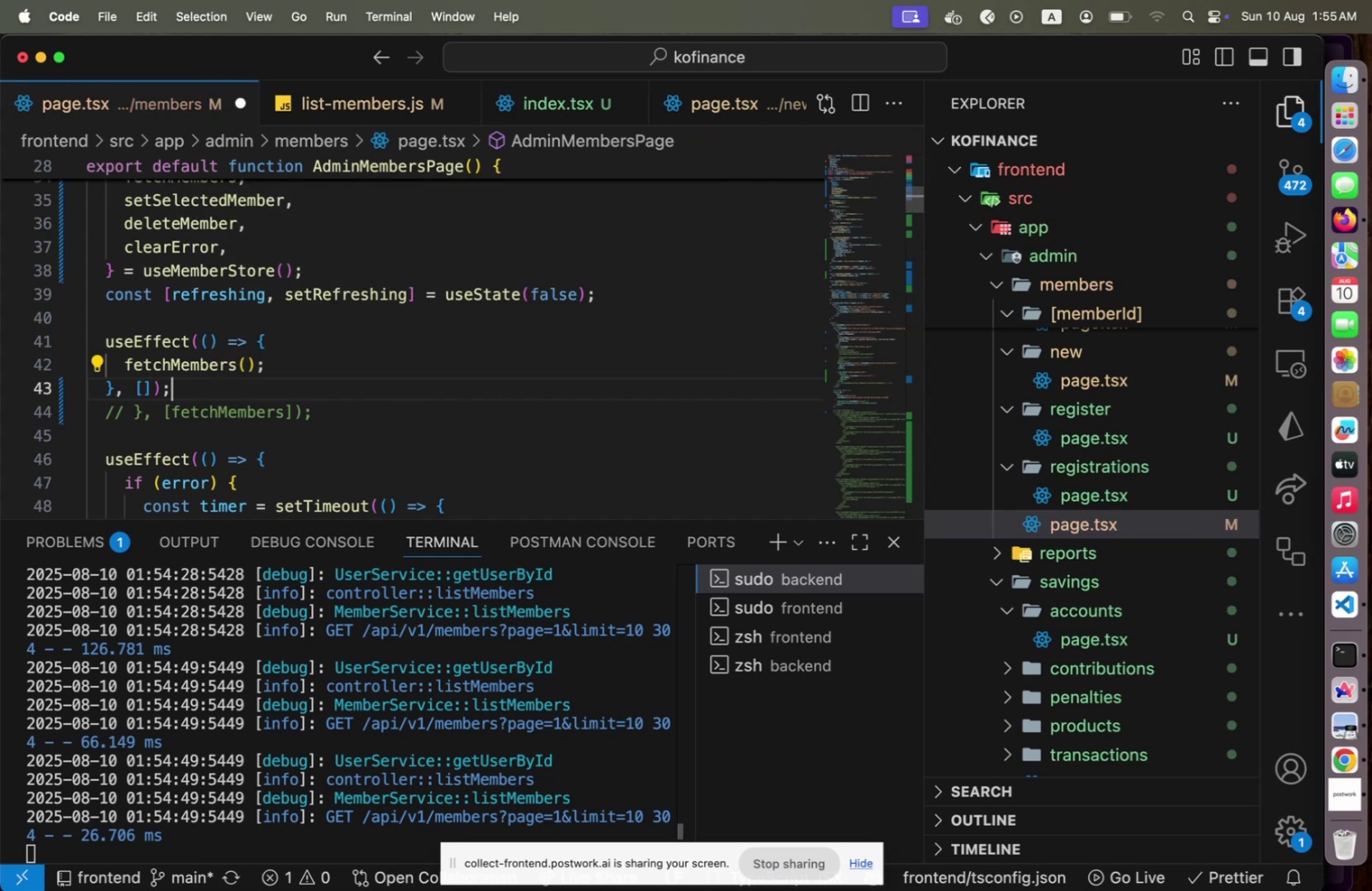 
key(Meta+S)
 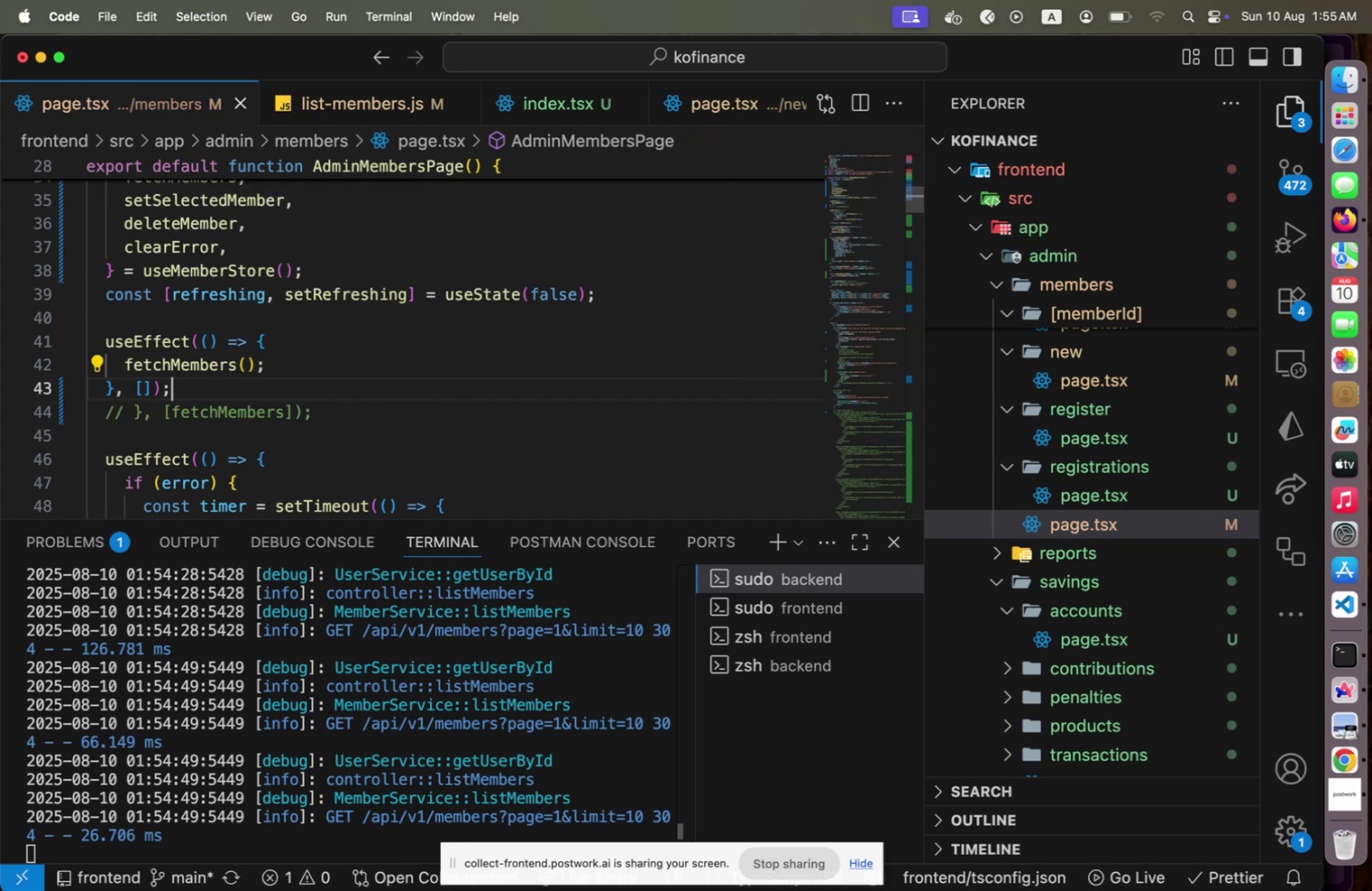 
key(Meta+CommandLeft)
 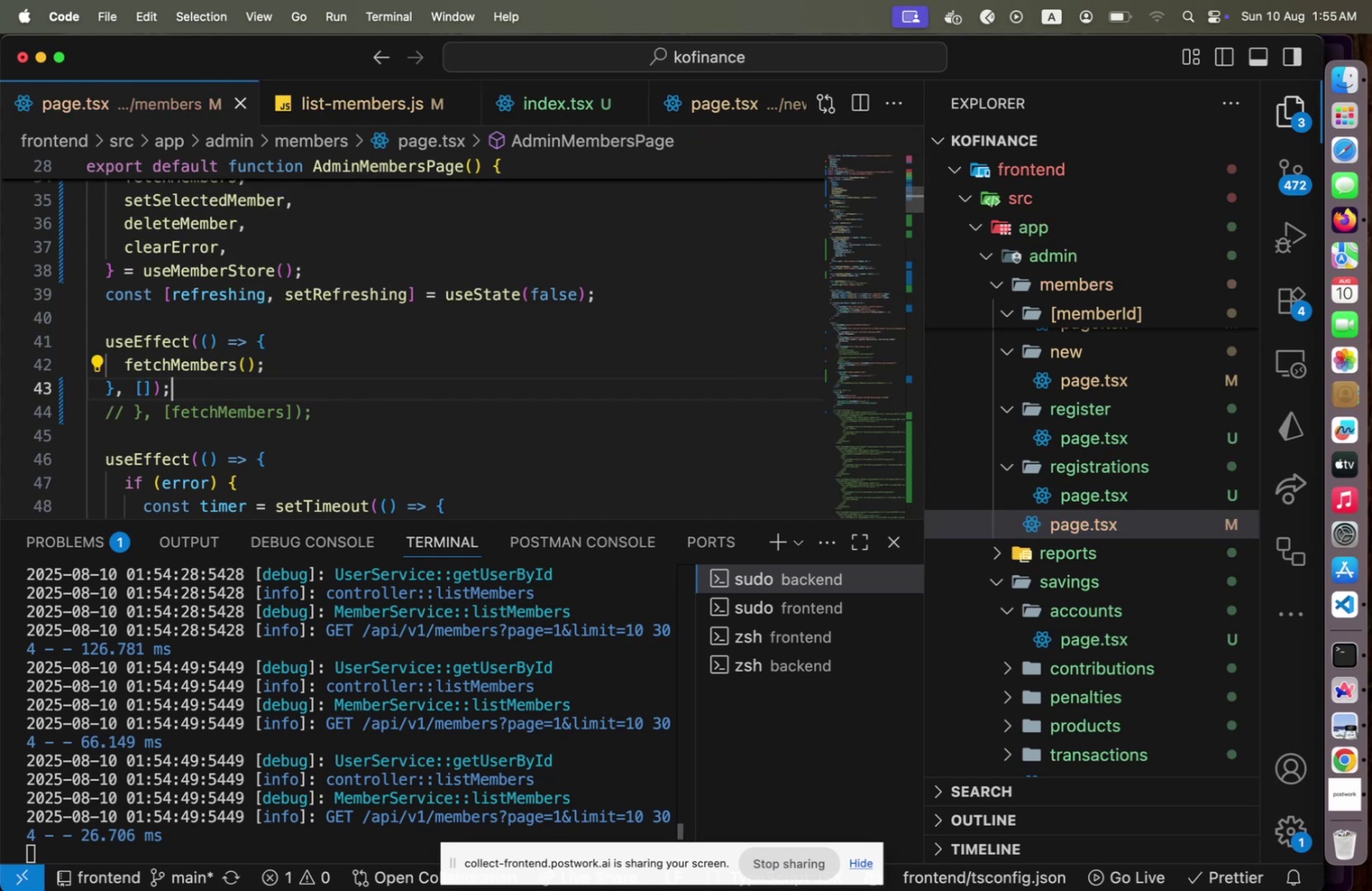 
key(Meta+Tab)
 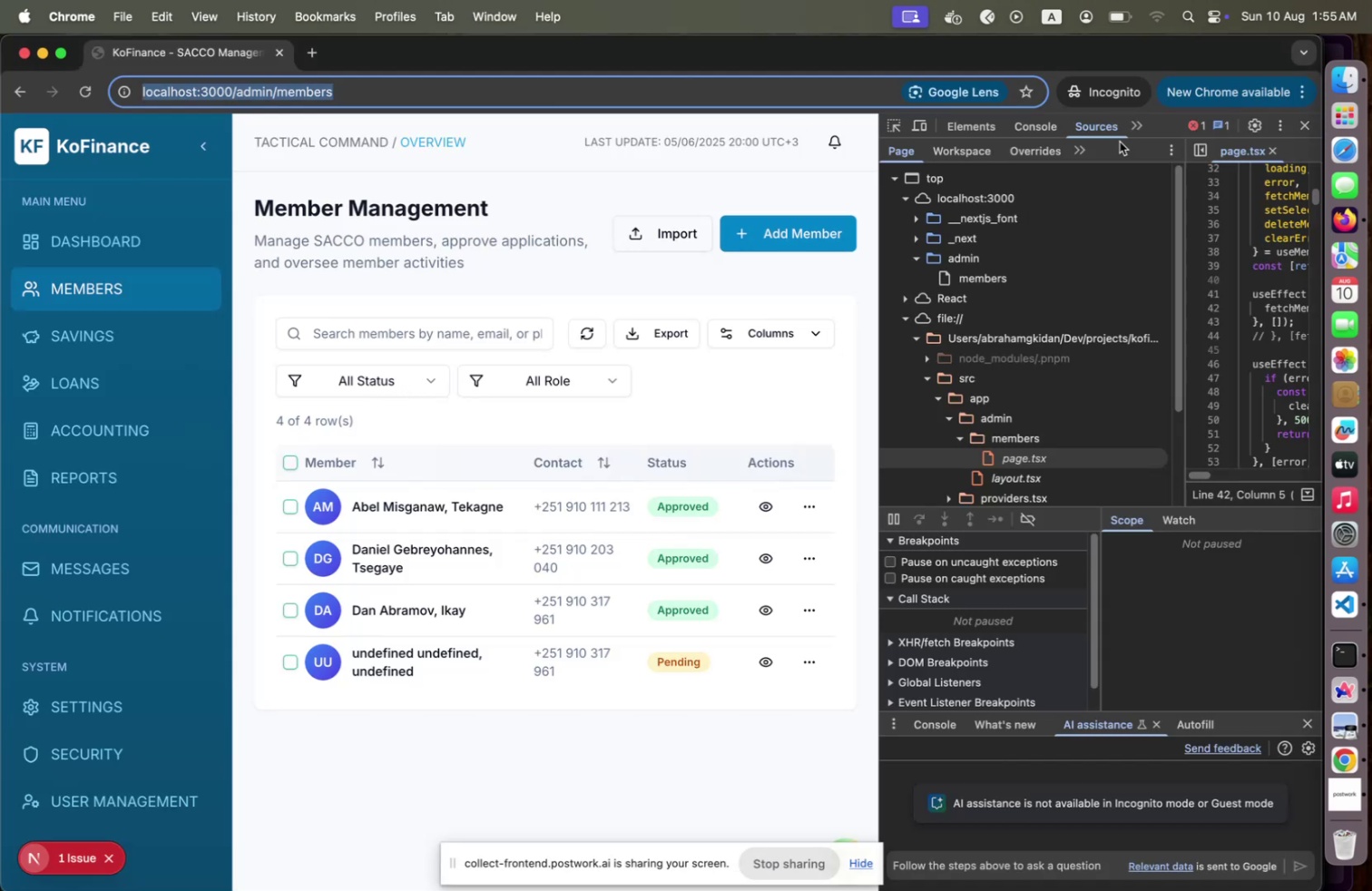 
left_click([1150, 126])
 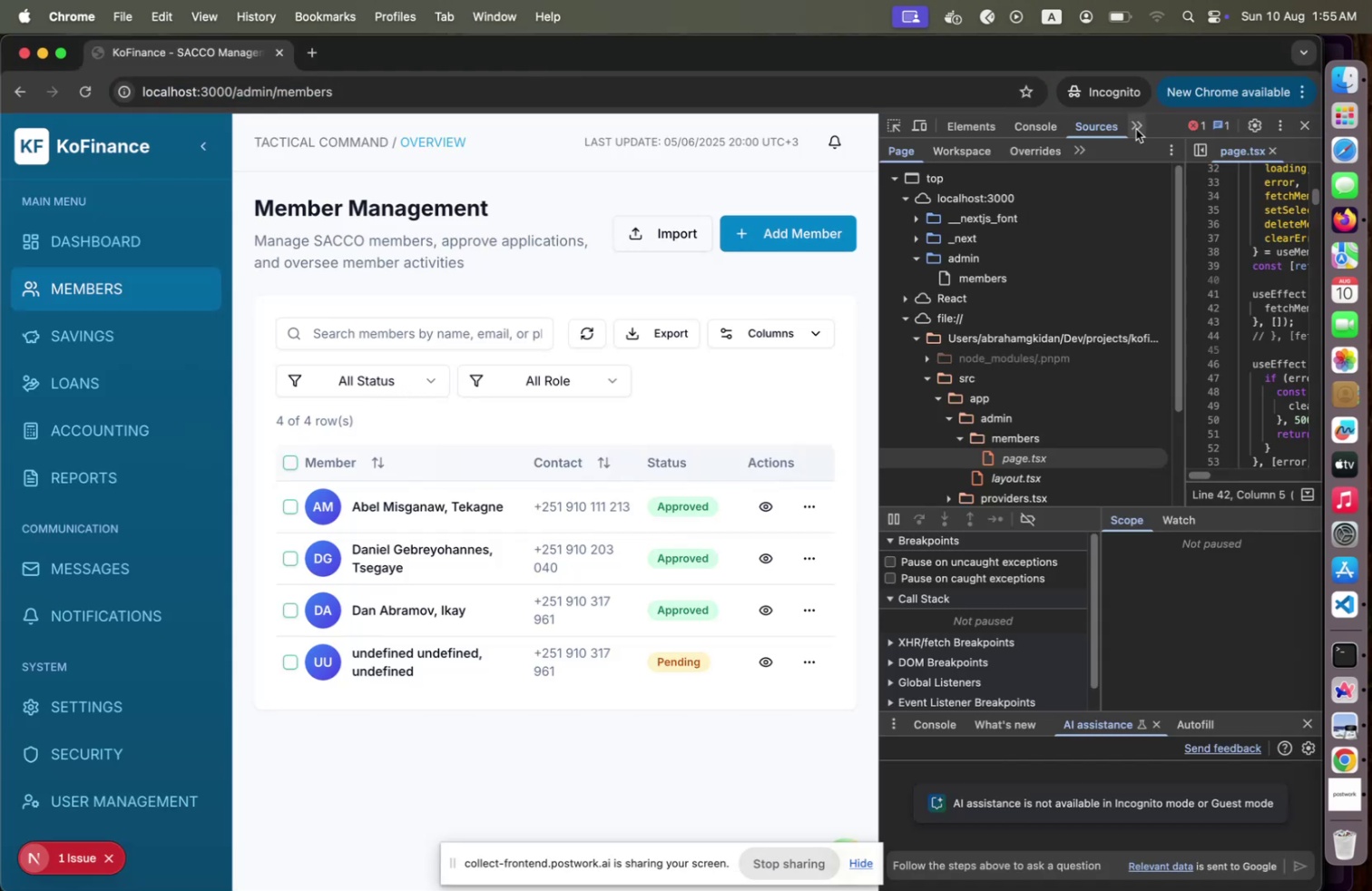 
left_click([1136, 129])
 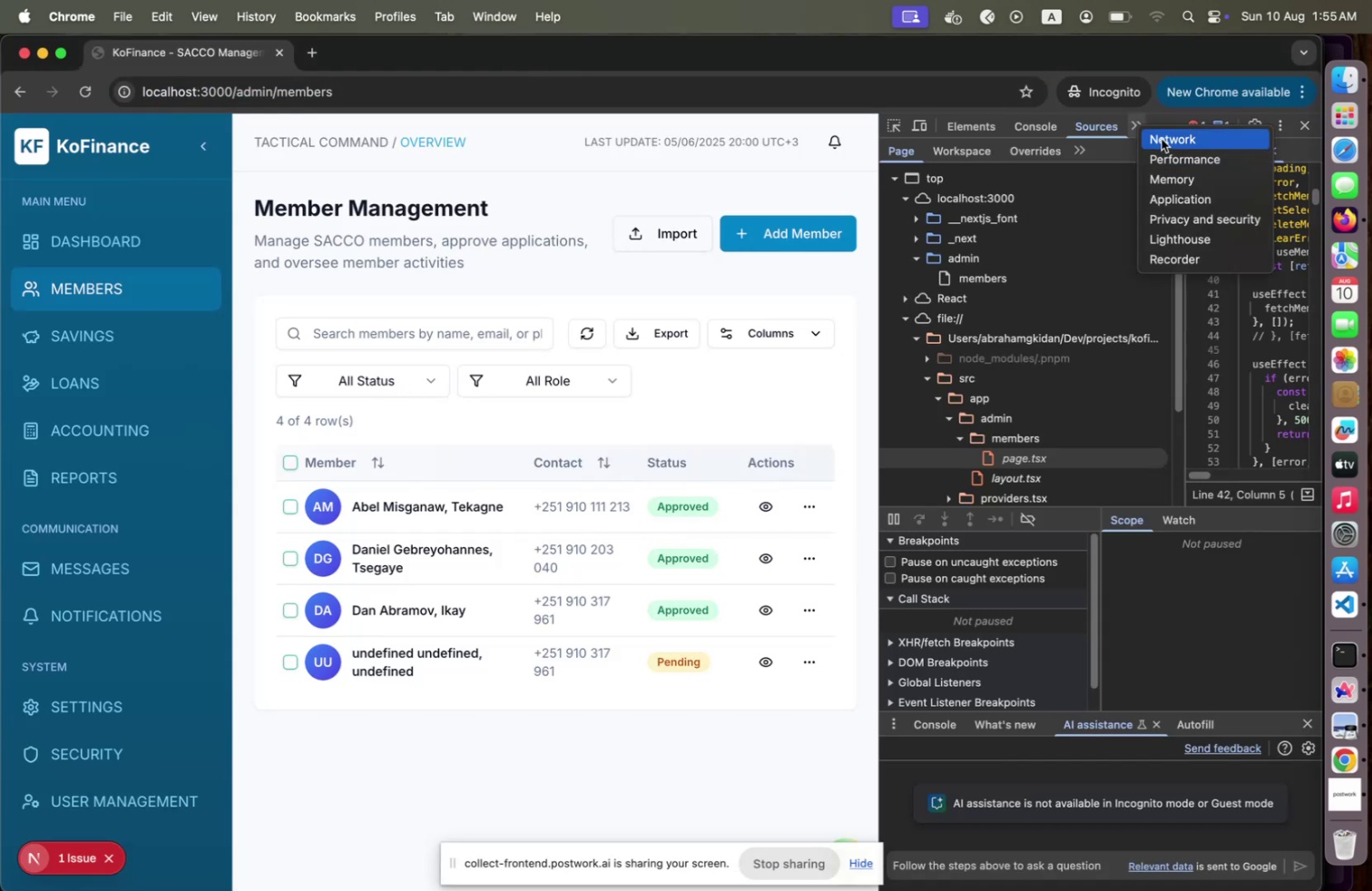 
left_click([1161, 139])
 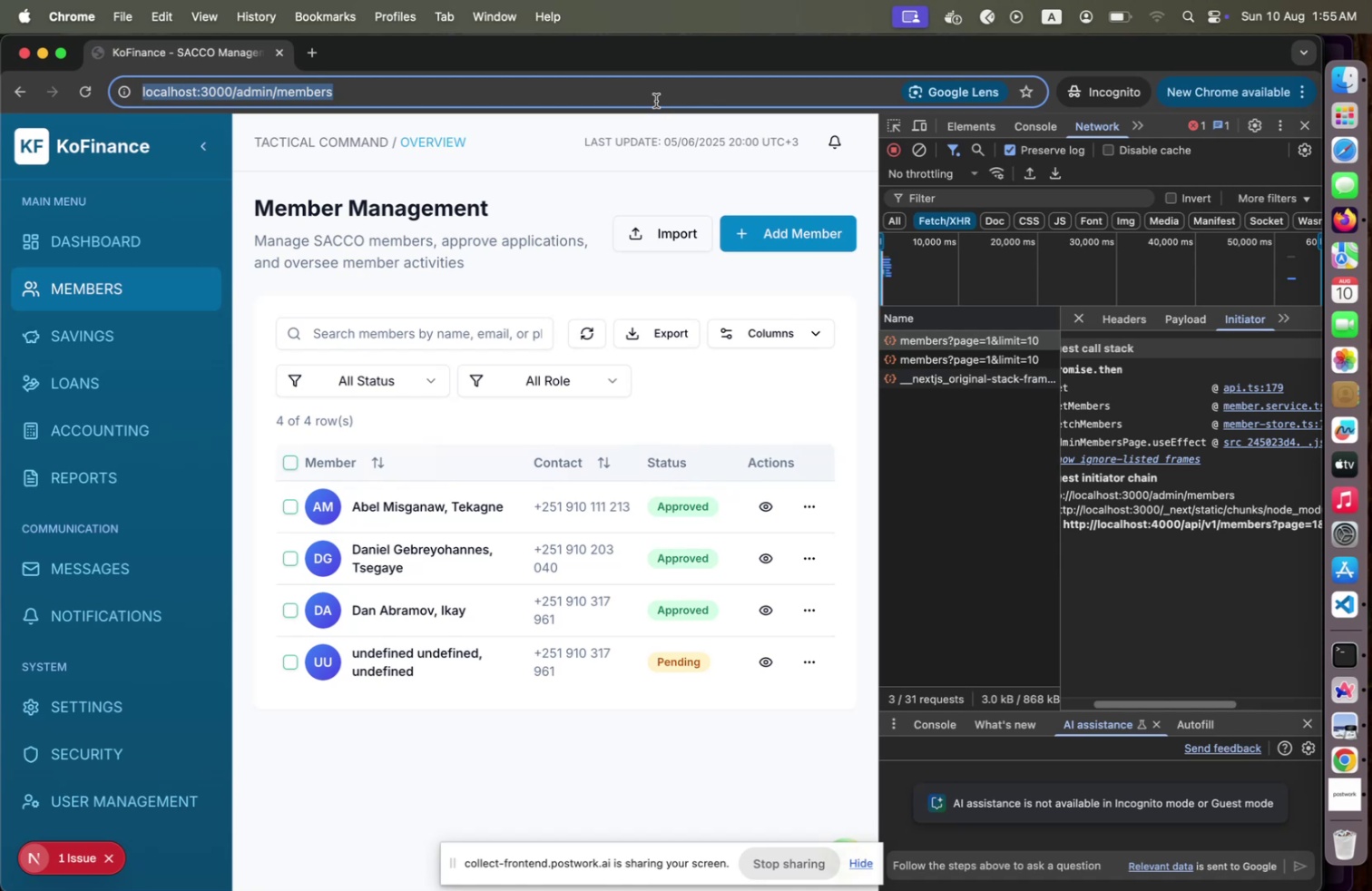 
key(Enter)
 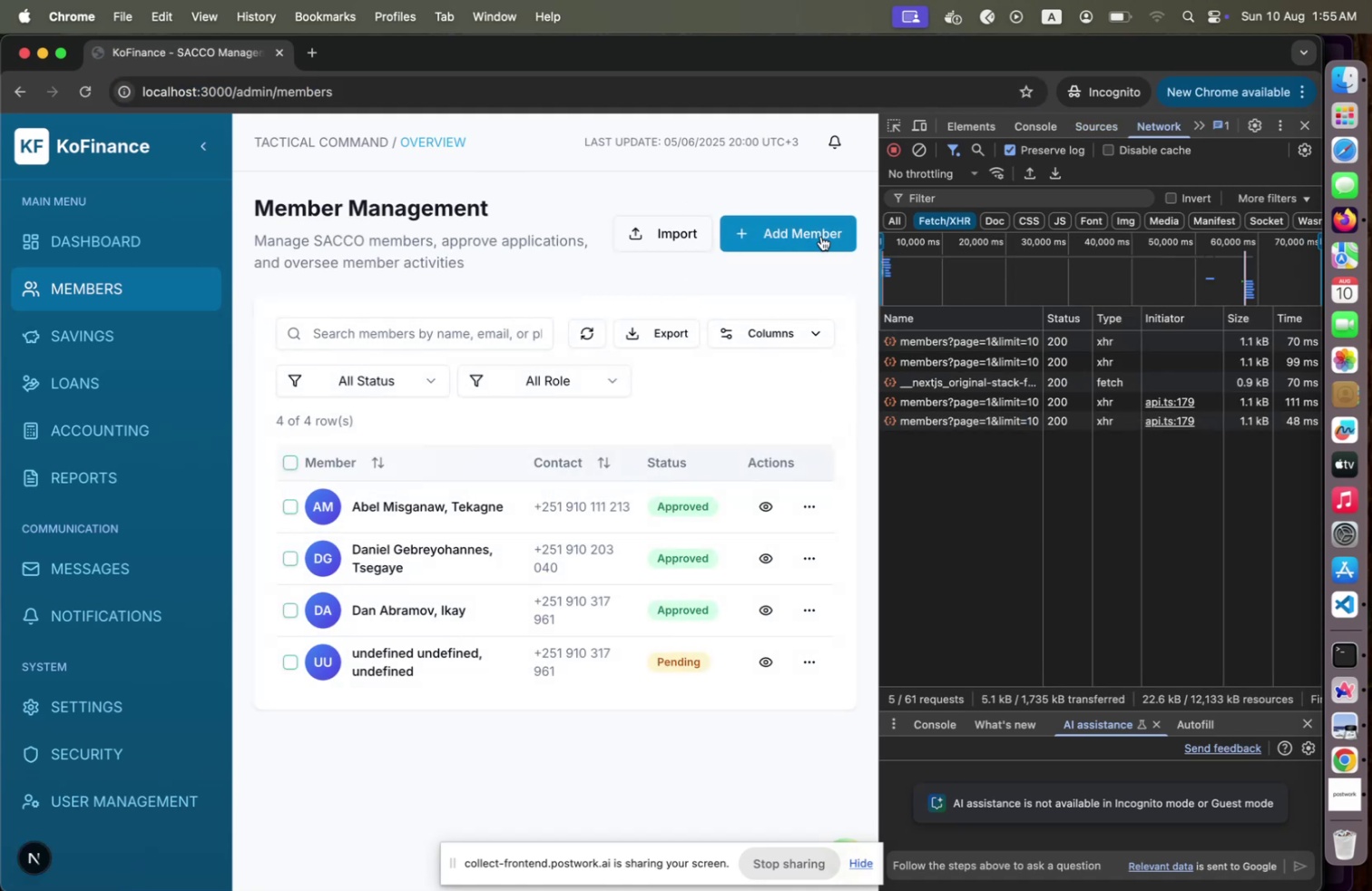 
key(Enter)
 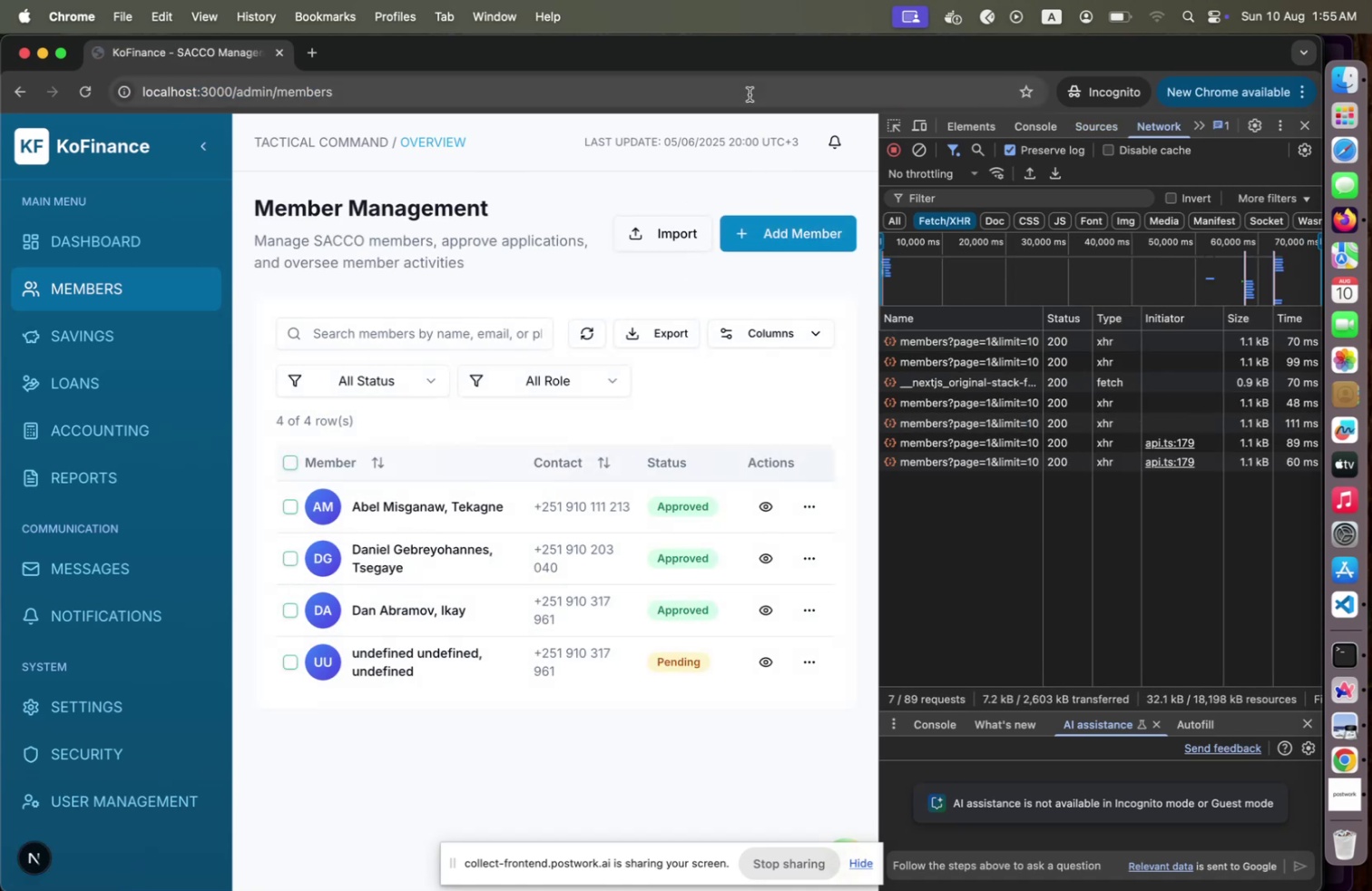 
key(Meta+Tab)
 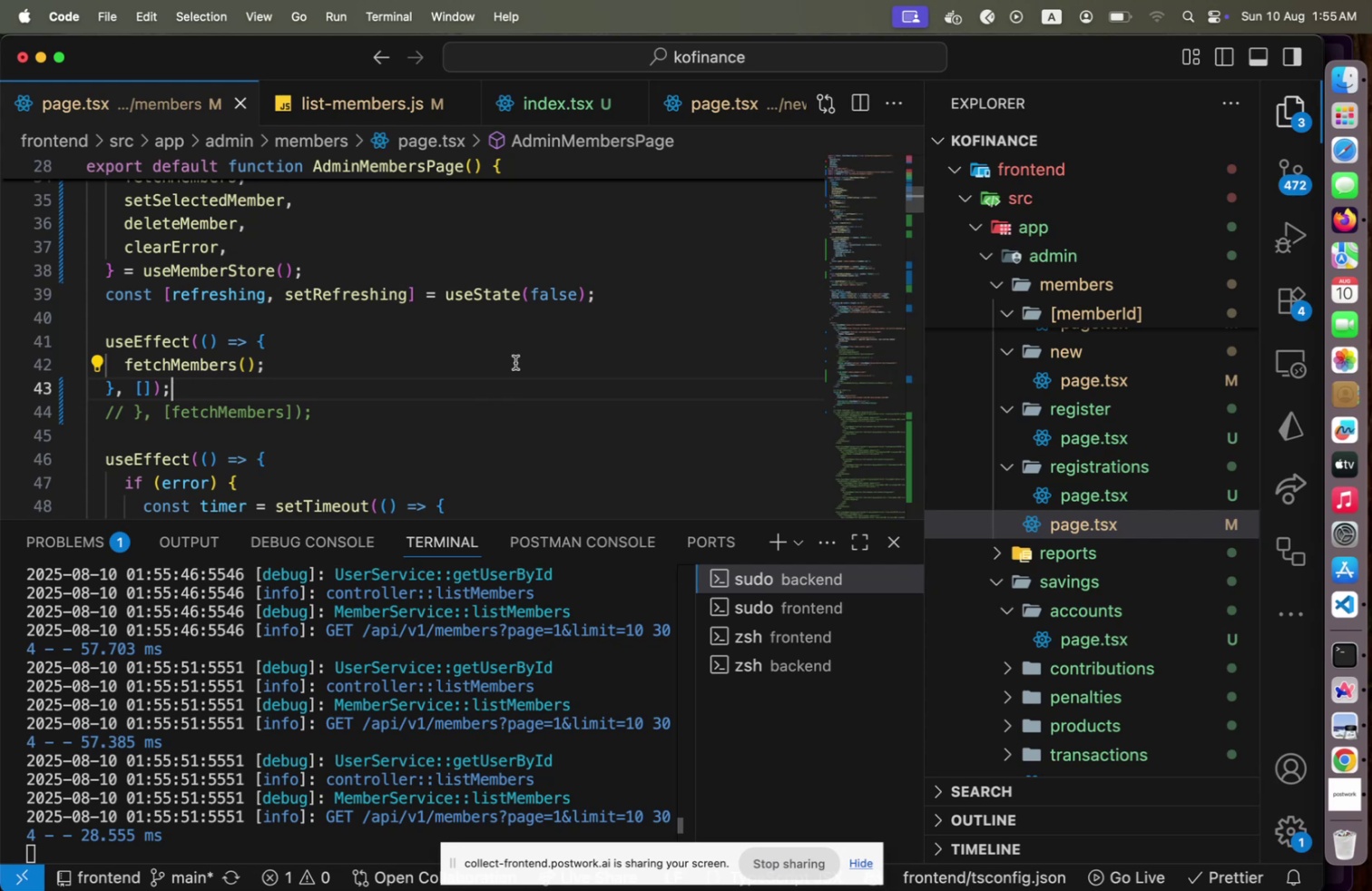 
scroll: coordinate [517, 367], scroll_direction: down, amount: 8.0
 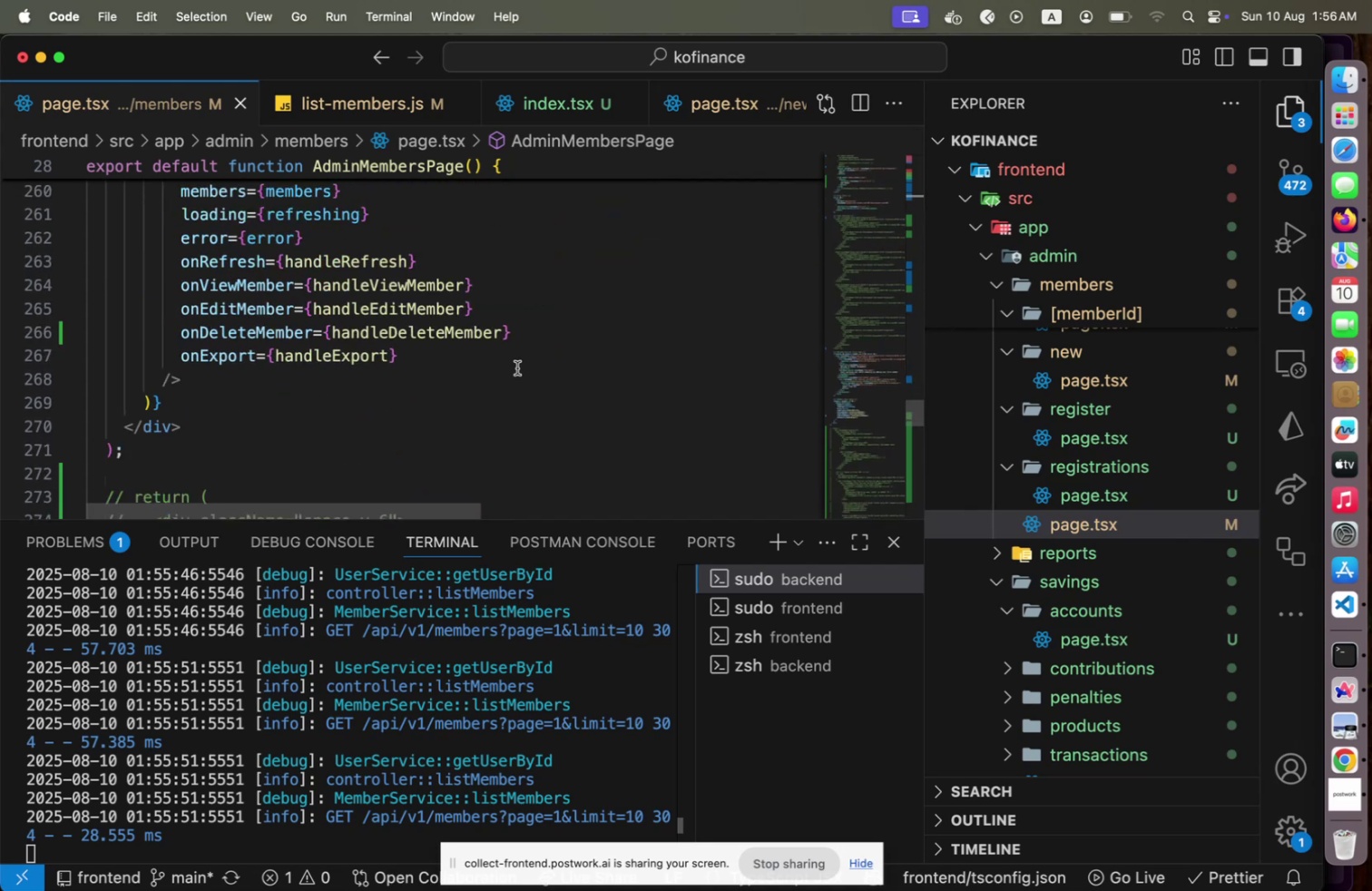 
scroll: coordinate [517, 367], scroll_direction: up, amount: 1.0
 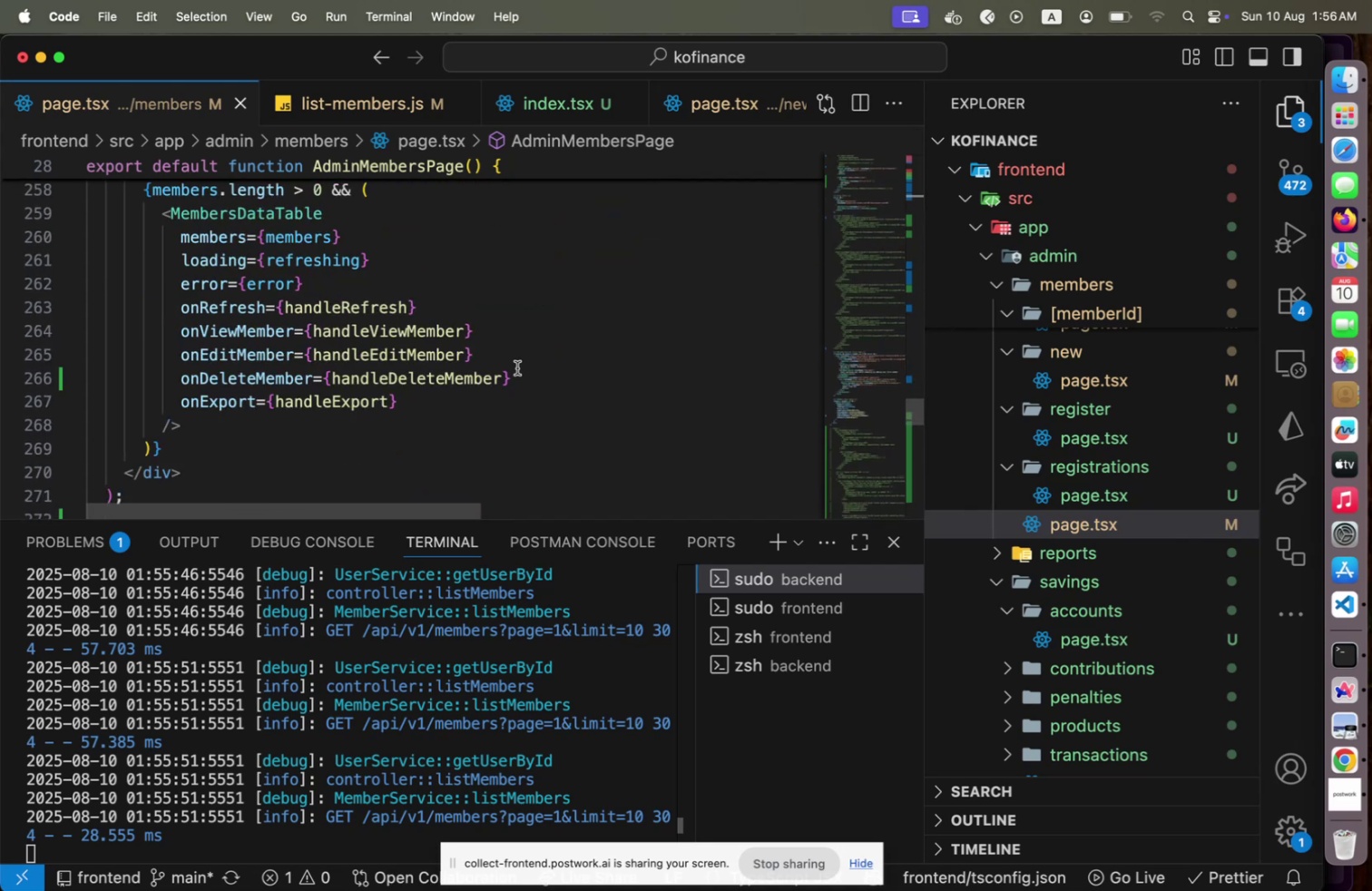 
scroll: coordinate [517, 367], scroll_direction: down, amount: 27.0
 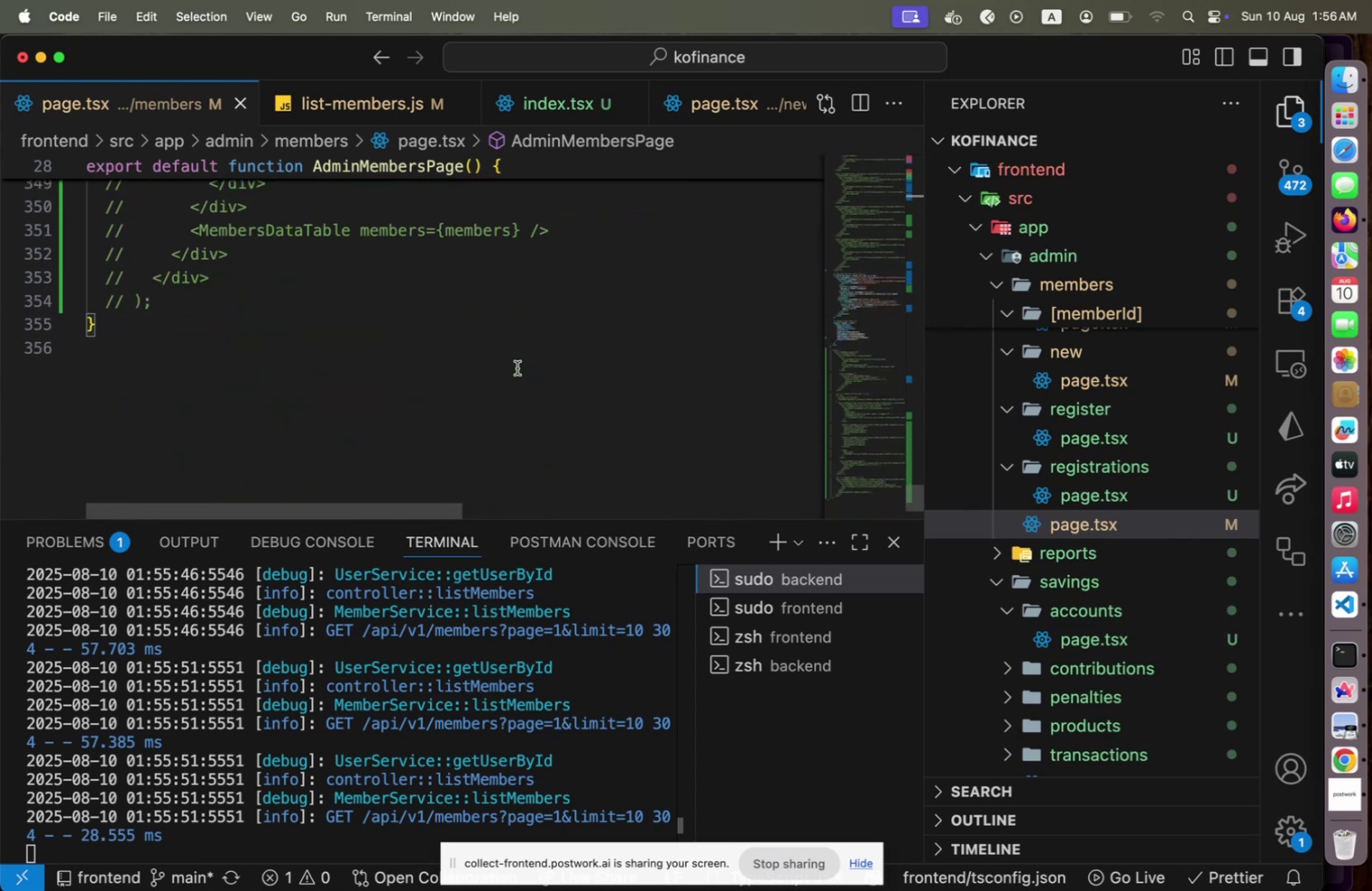 
key(Meta+CommandLeft)
 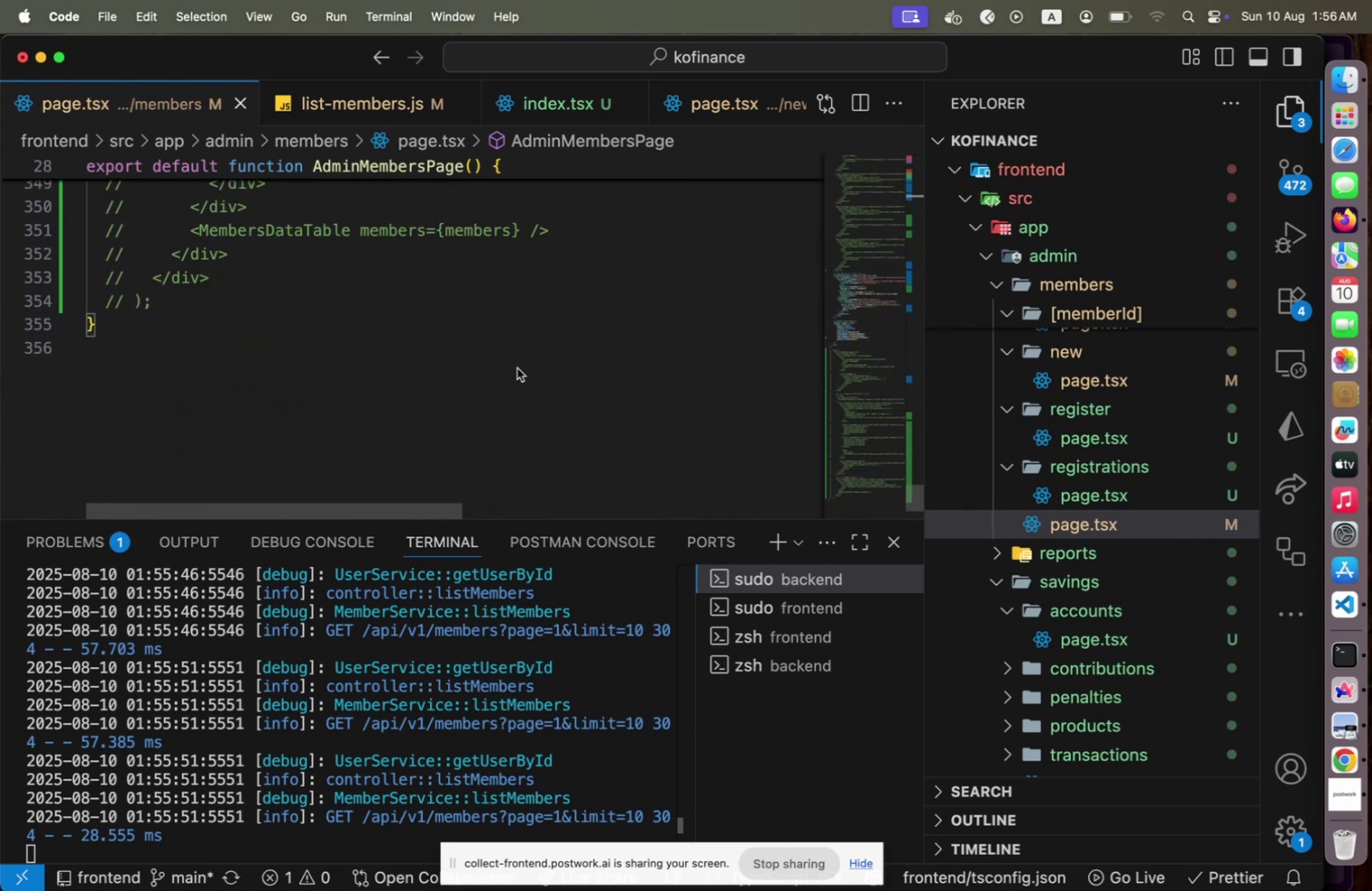 
key(Meta+Tab)
 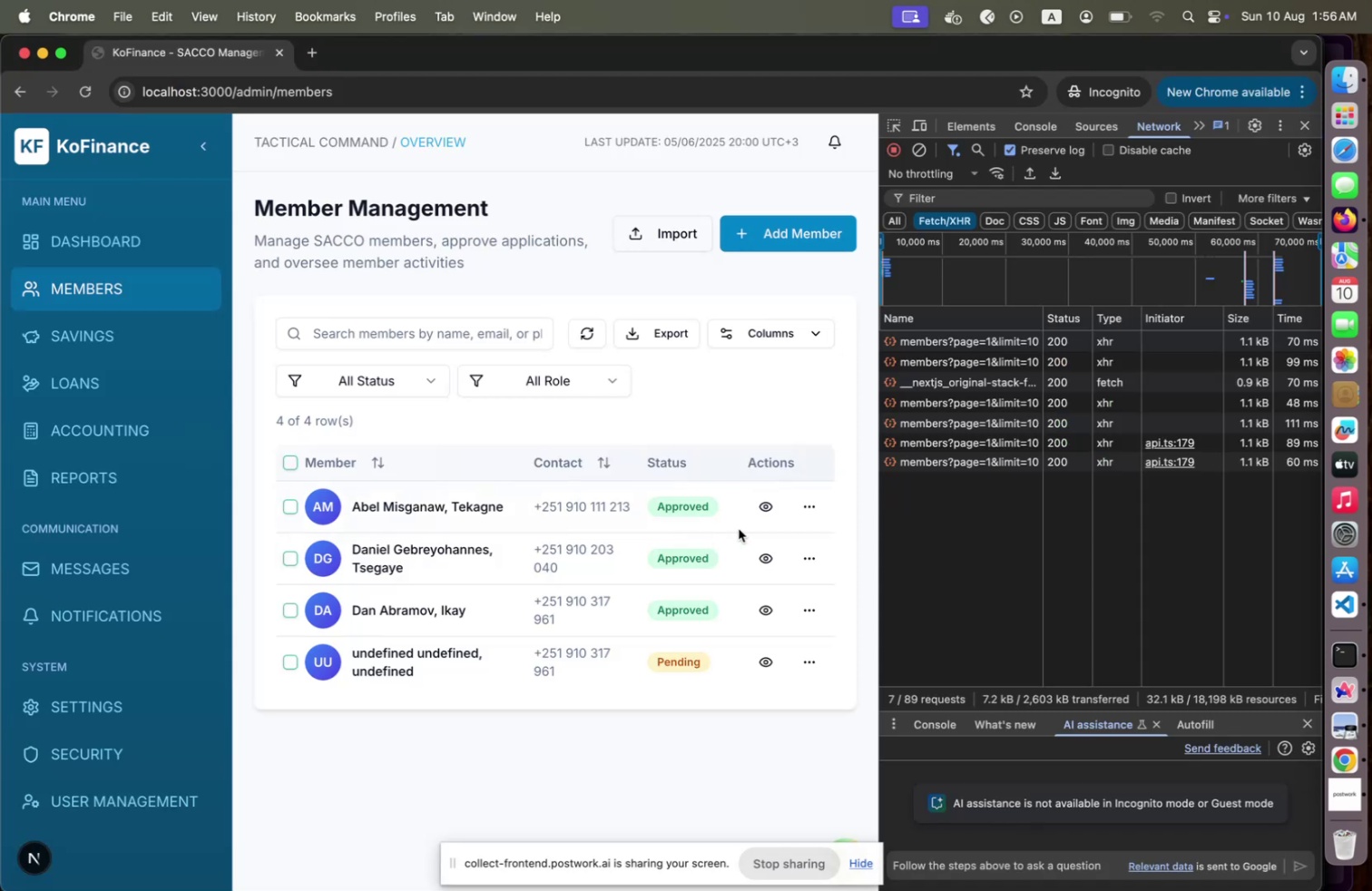 
left_click([761, 514])
 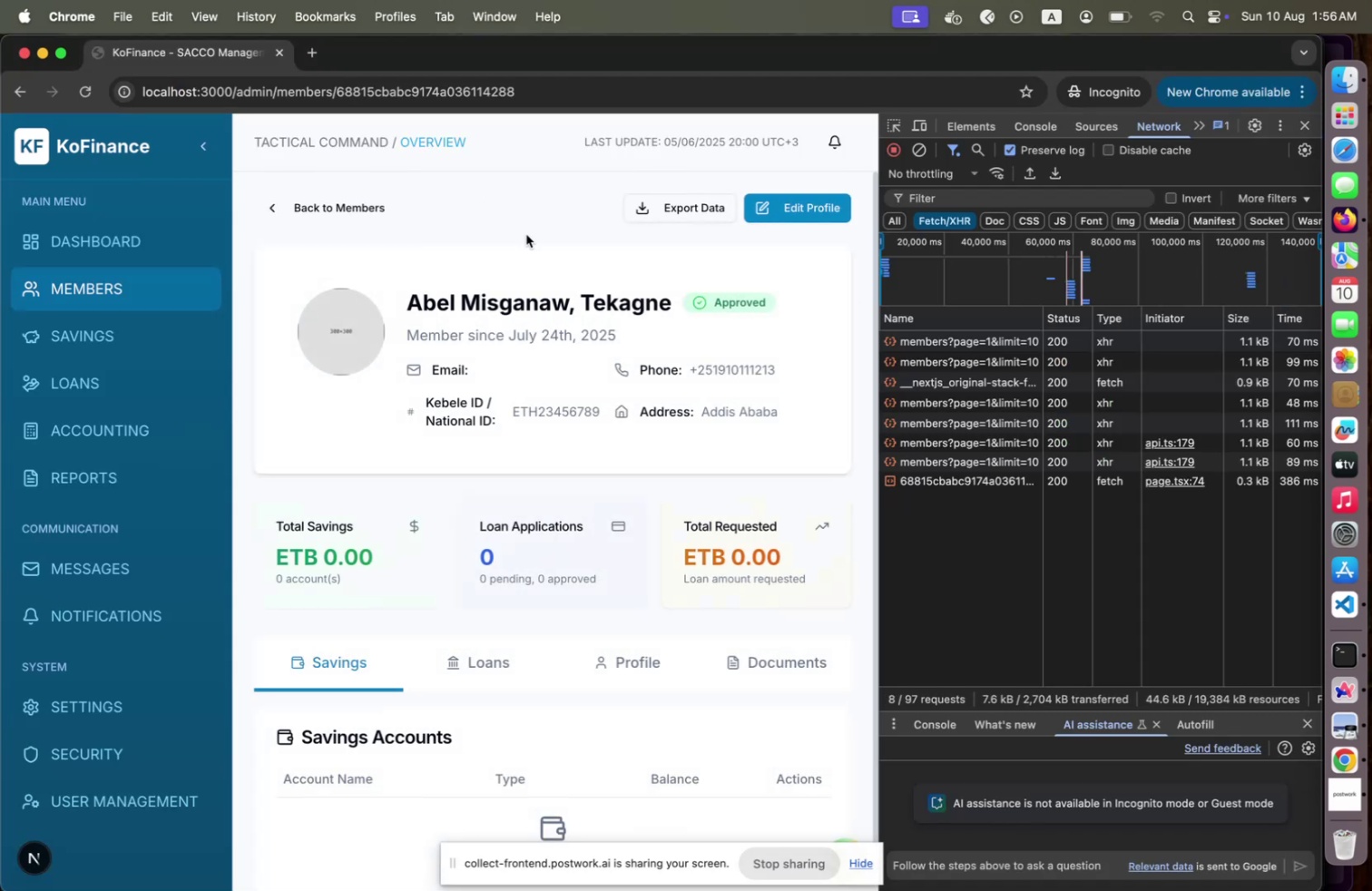 
left_click([289, 200])
 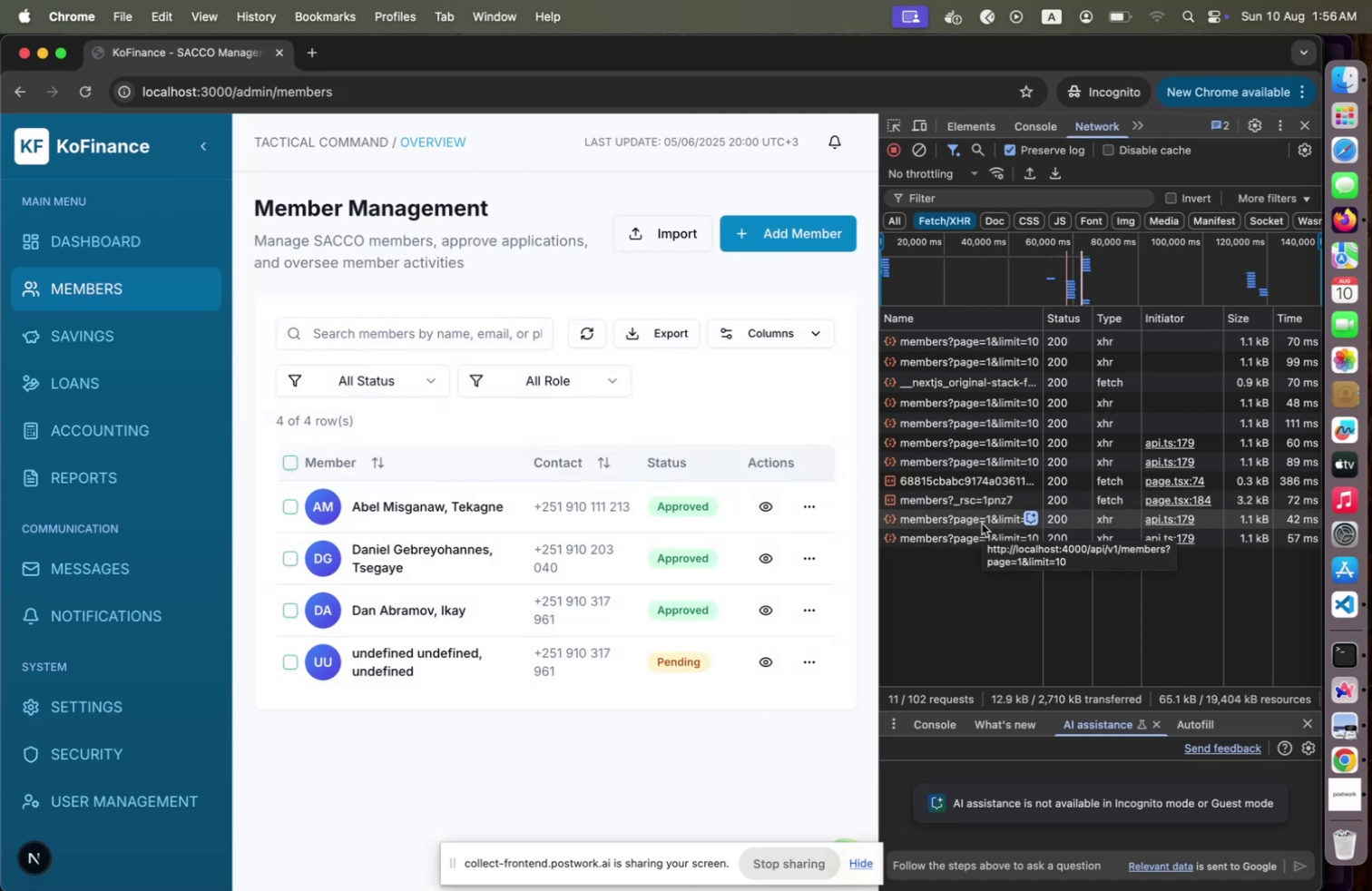 
wait(10.09)
 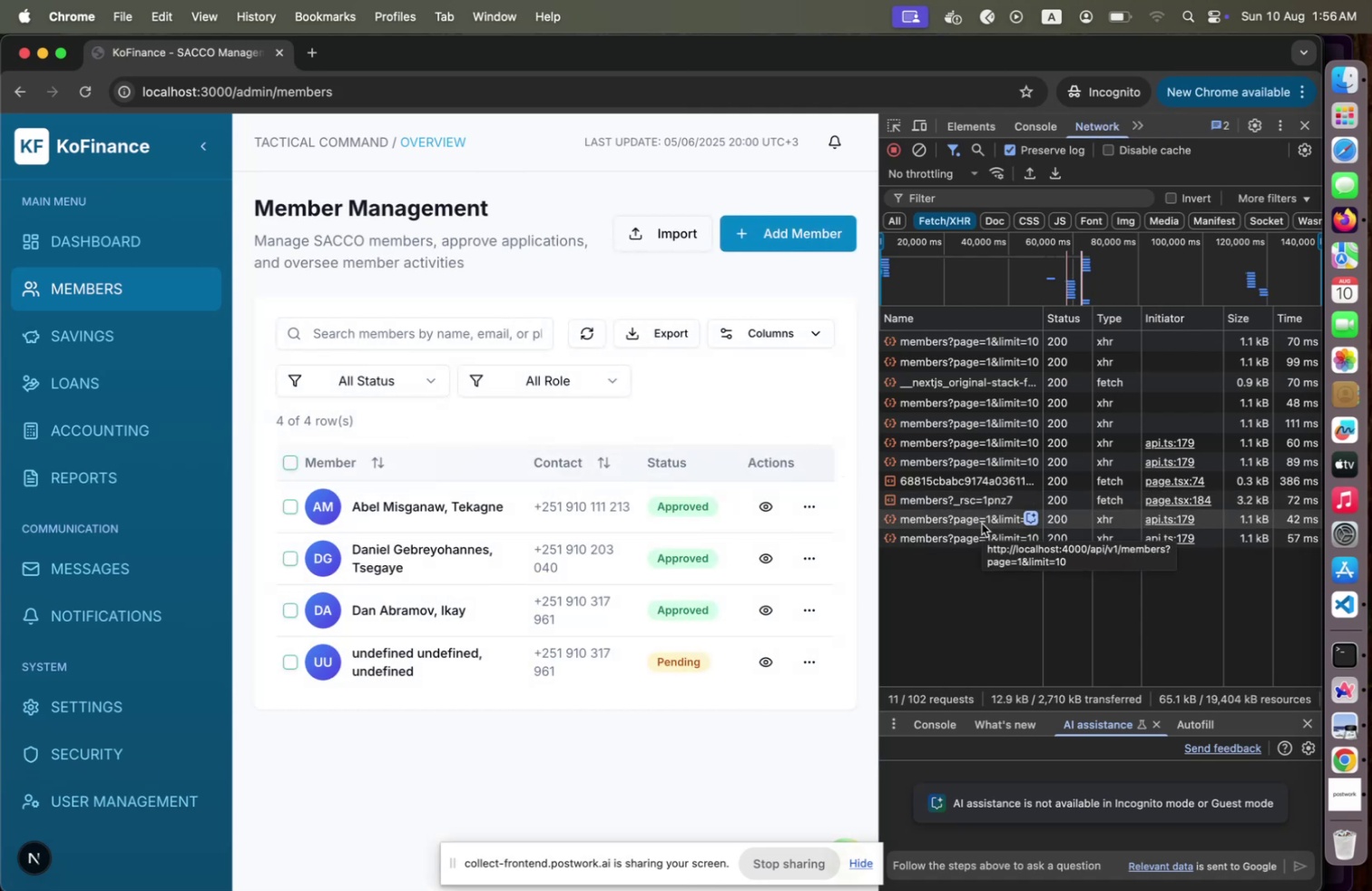 
left_click([598, 335])
 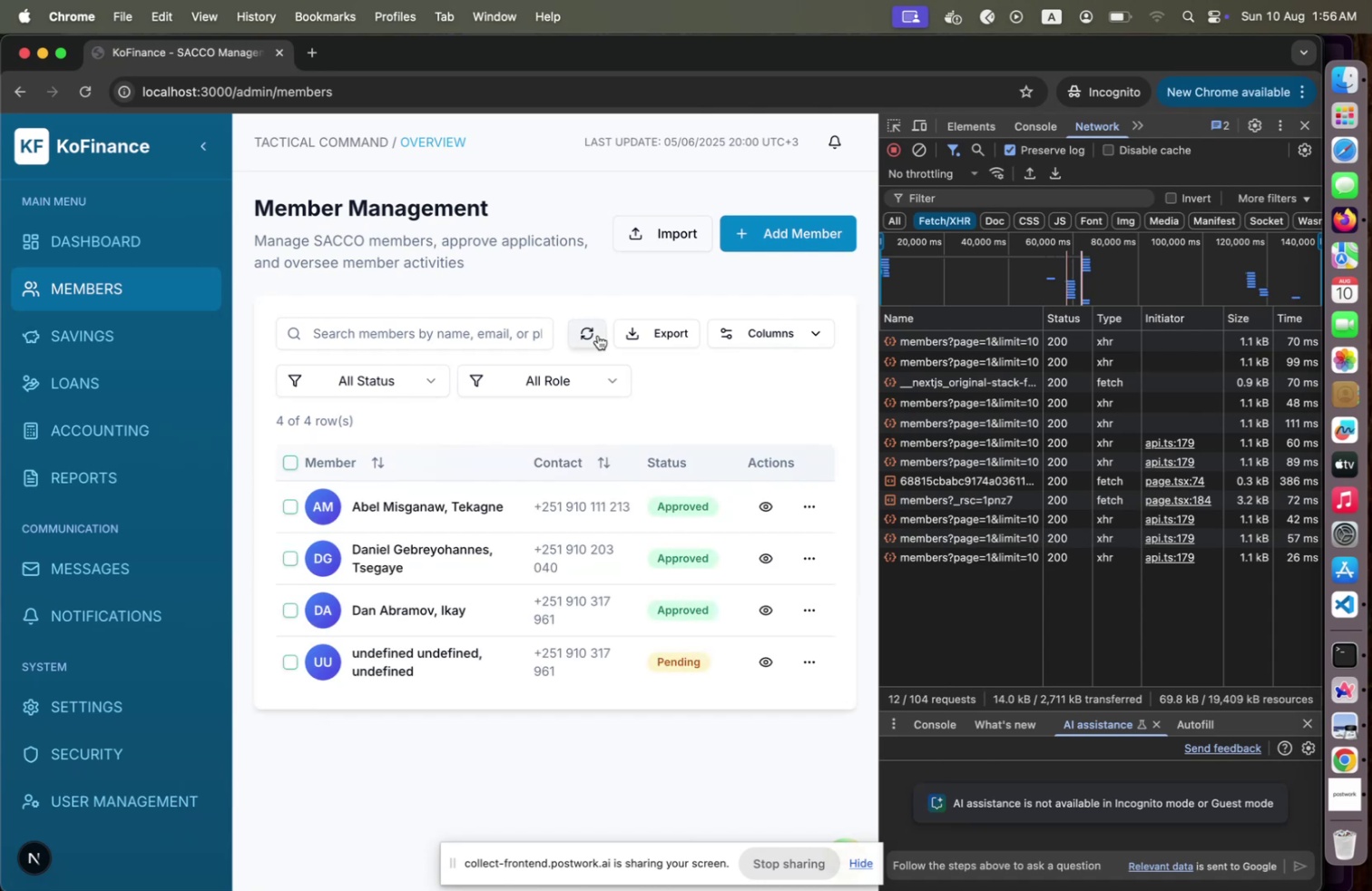 
key(Meta+CommandLeft)
 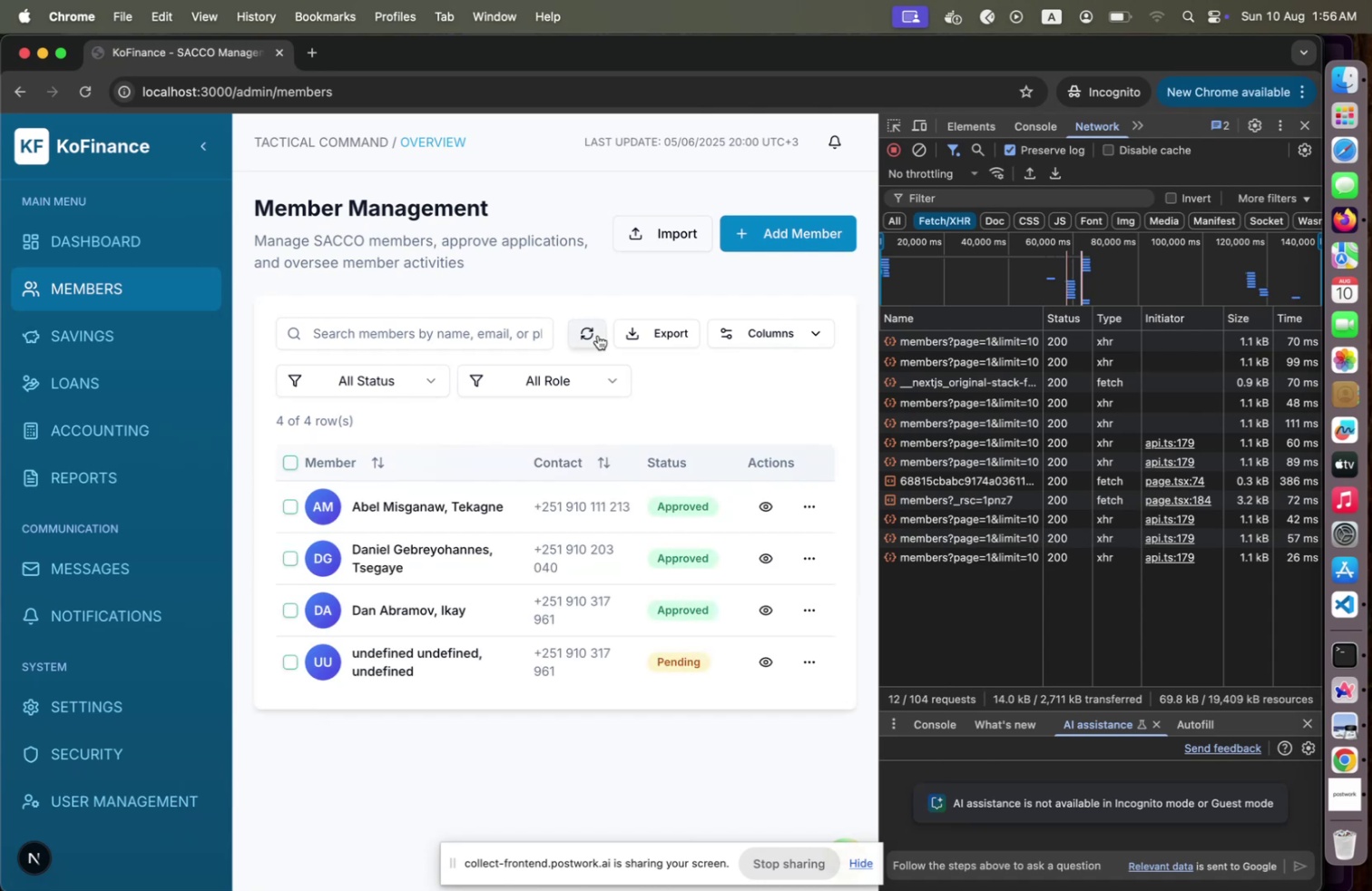 
key(Meta+Tab)
 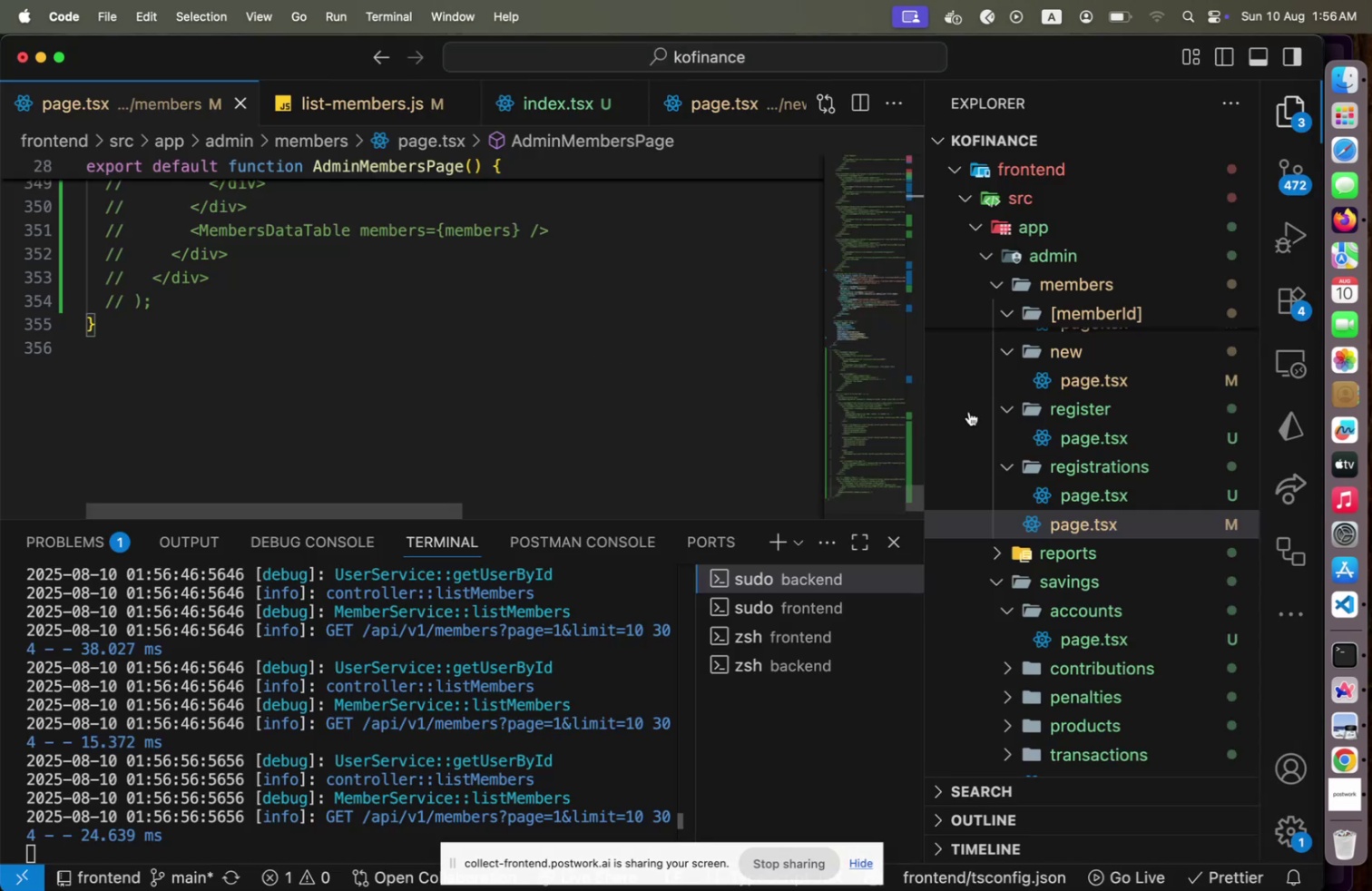 
key(Meta+CommandLeft)
 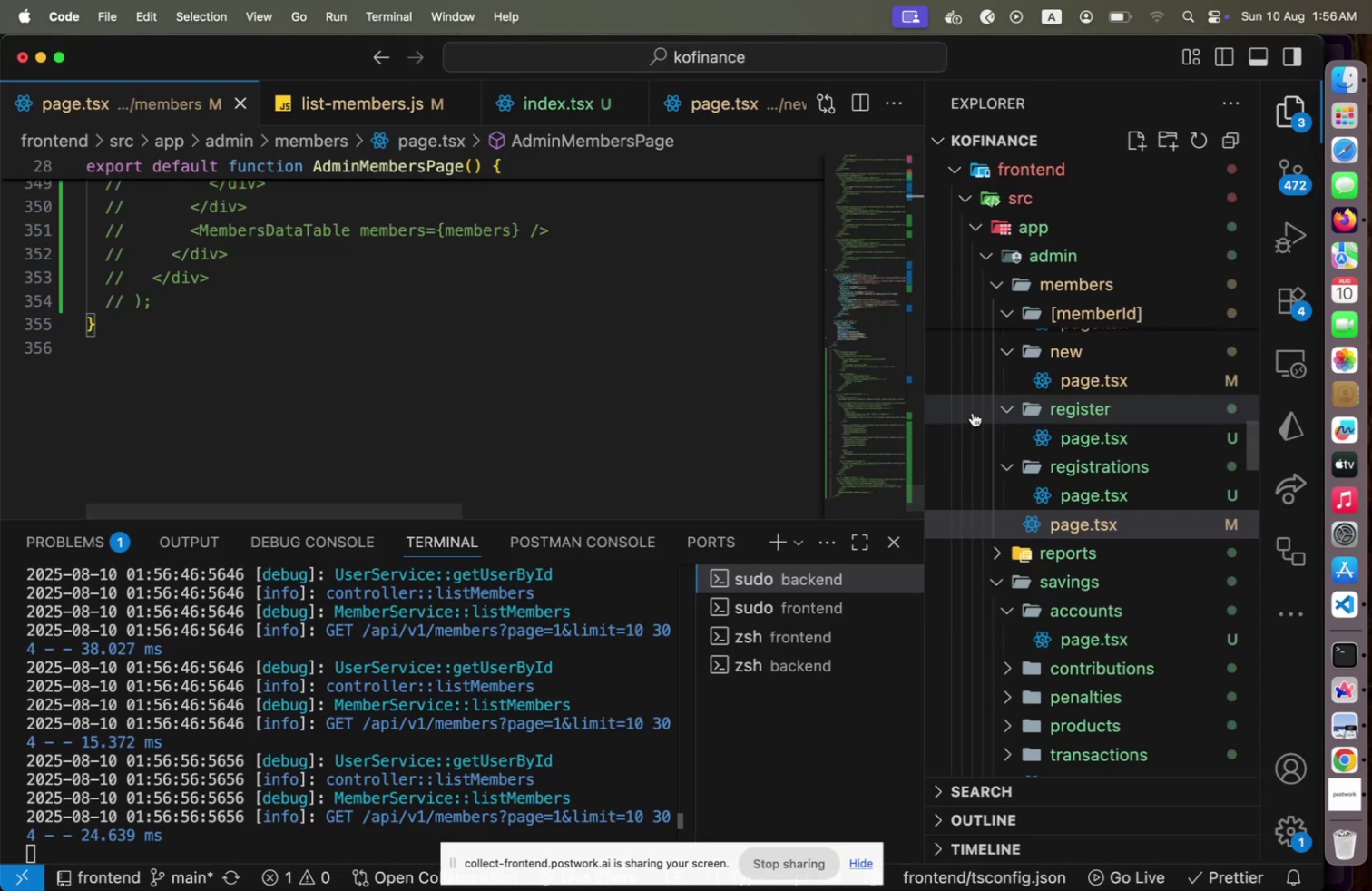 
key(Meta+Tab)
 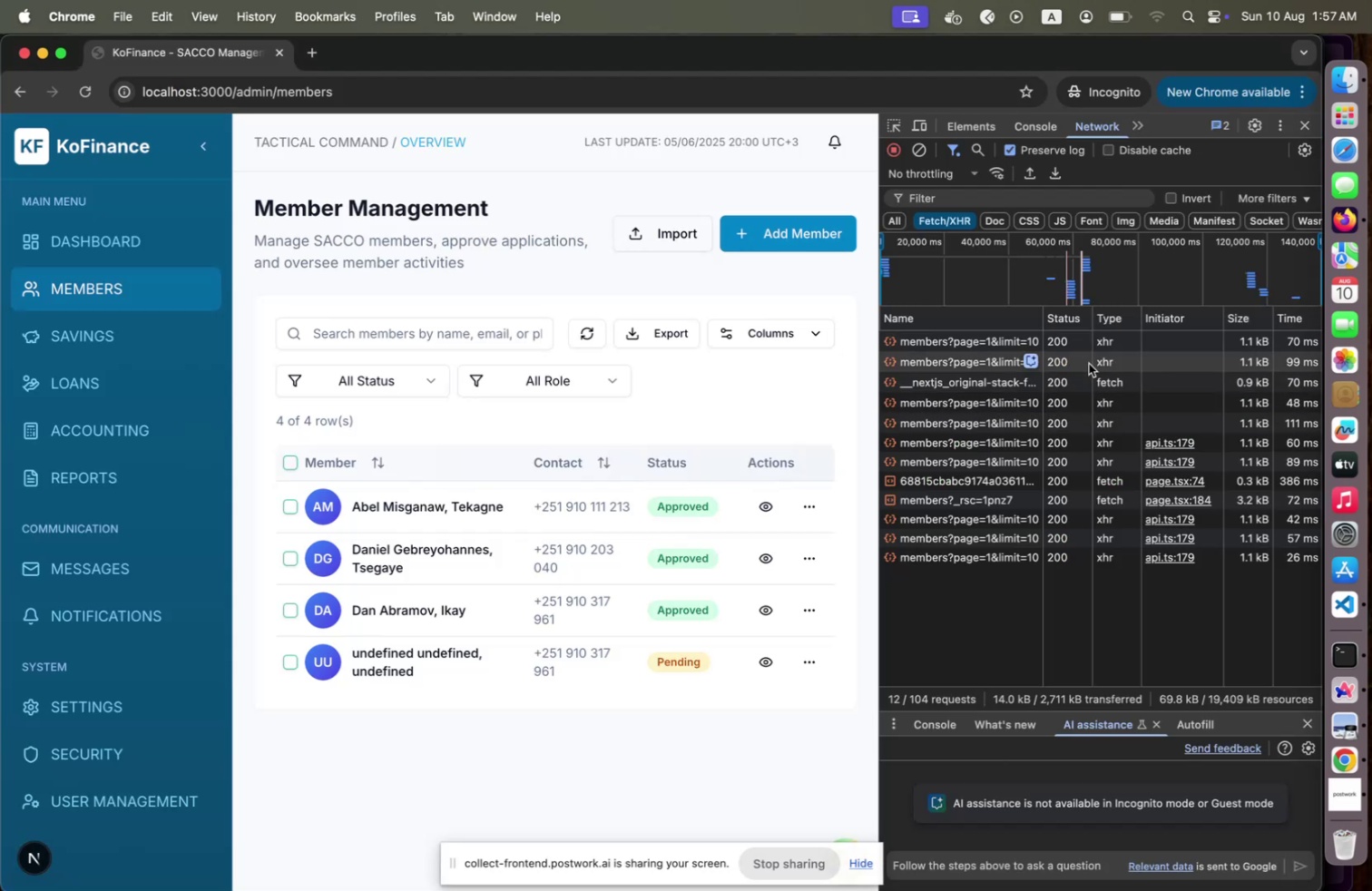 
key(Meta+CommandLeft)
 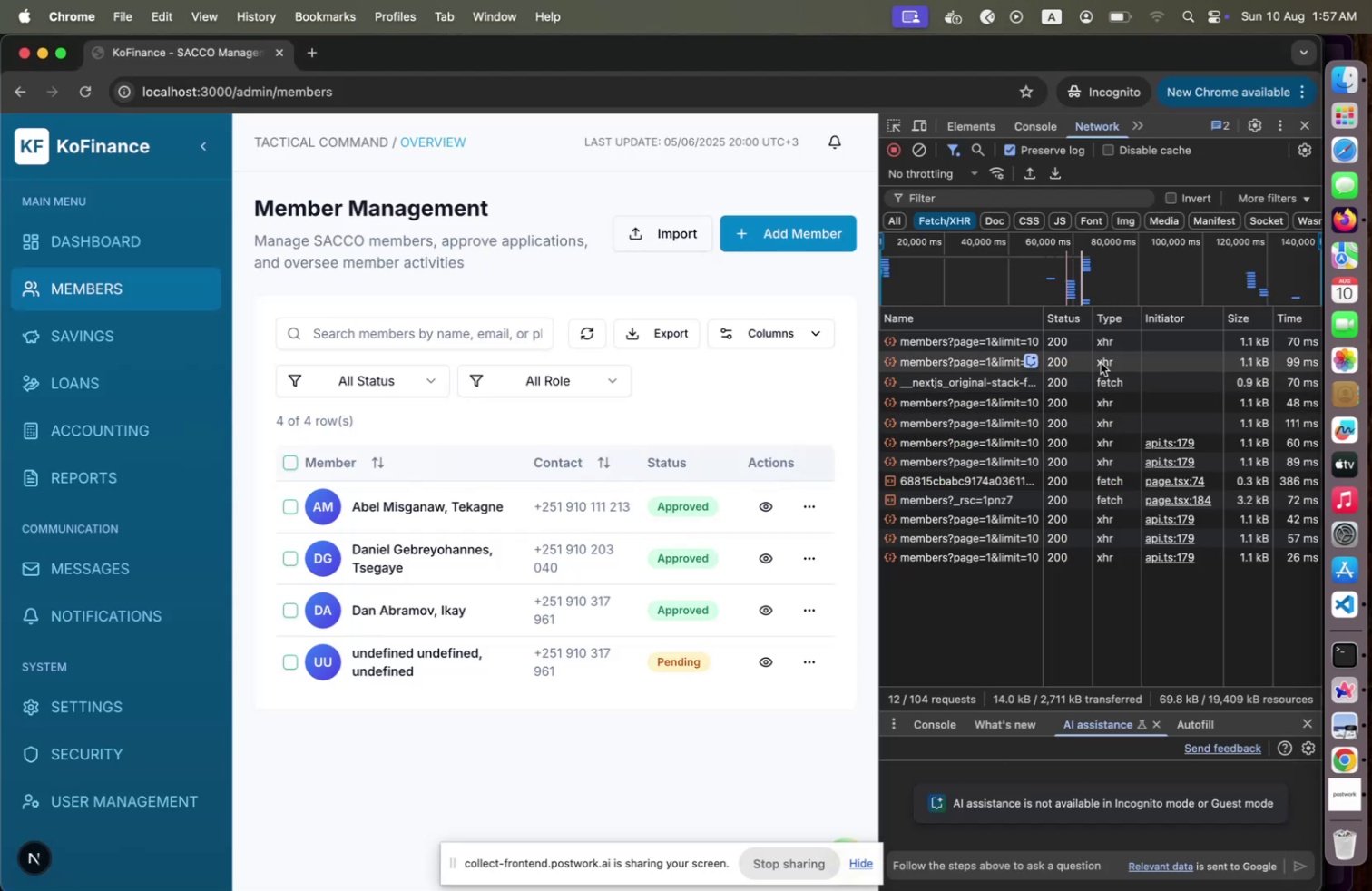 
key(Meta+Tab)
 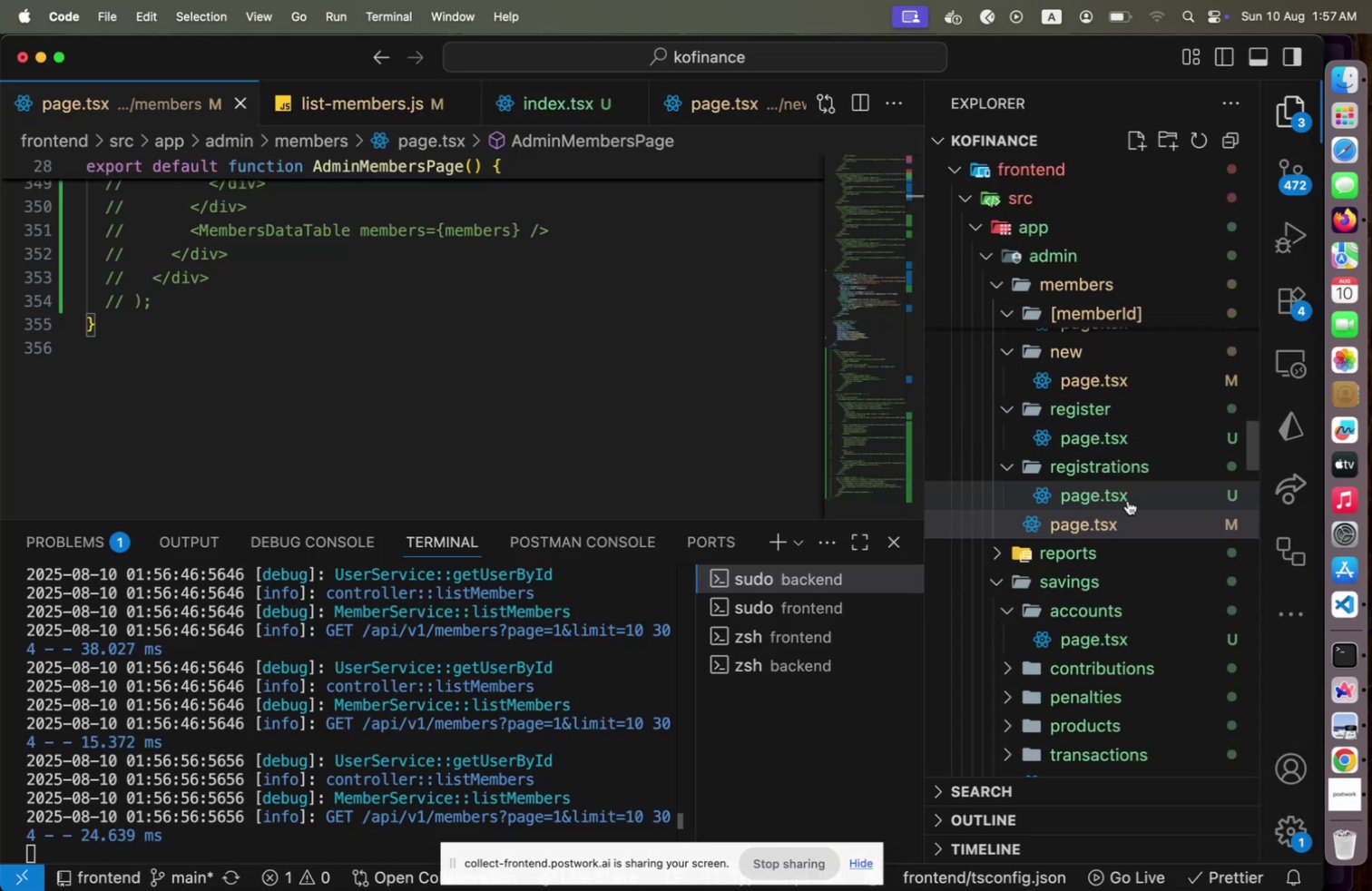 
scroll: coordinate [486, 367], scroll_direction: up, amount: 164.0
 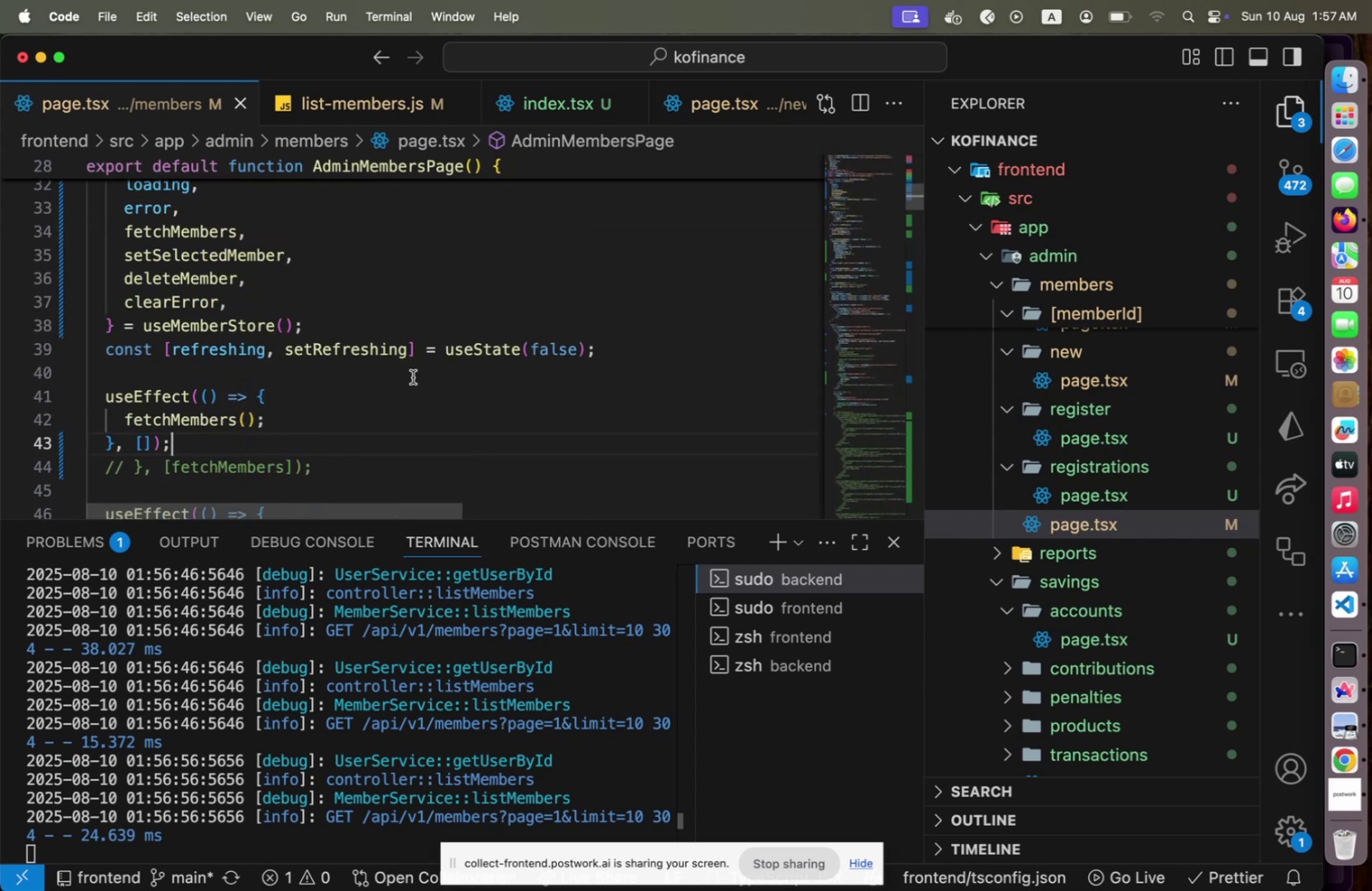 
scroll: coordinate [412, 377], scroll_direction: none, amount: 0.0
 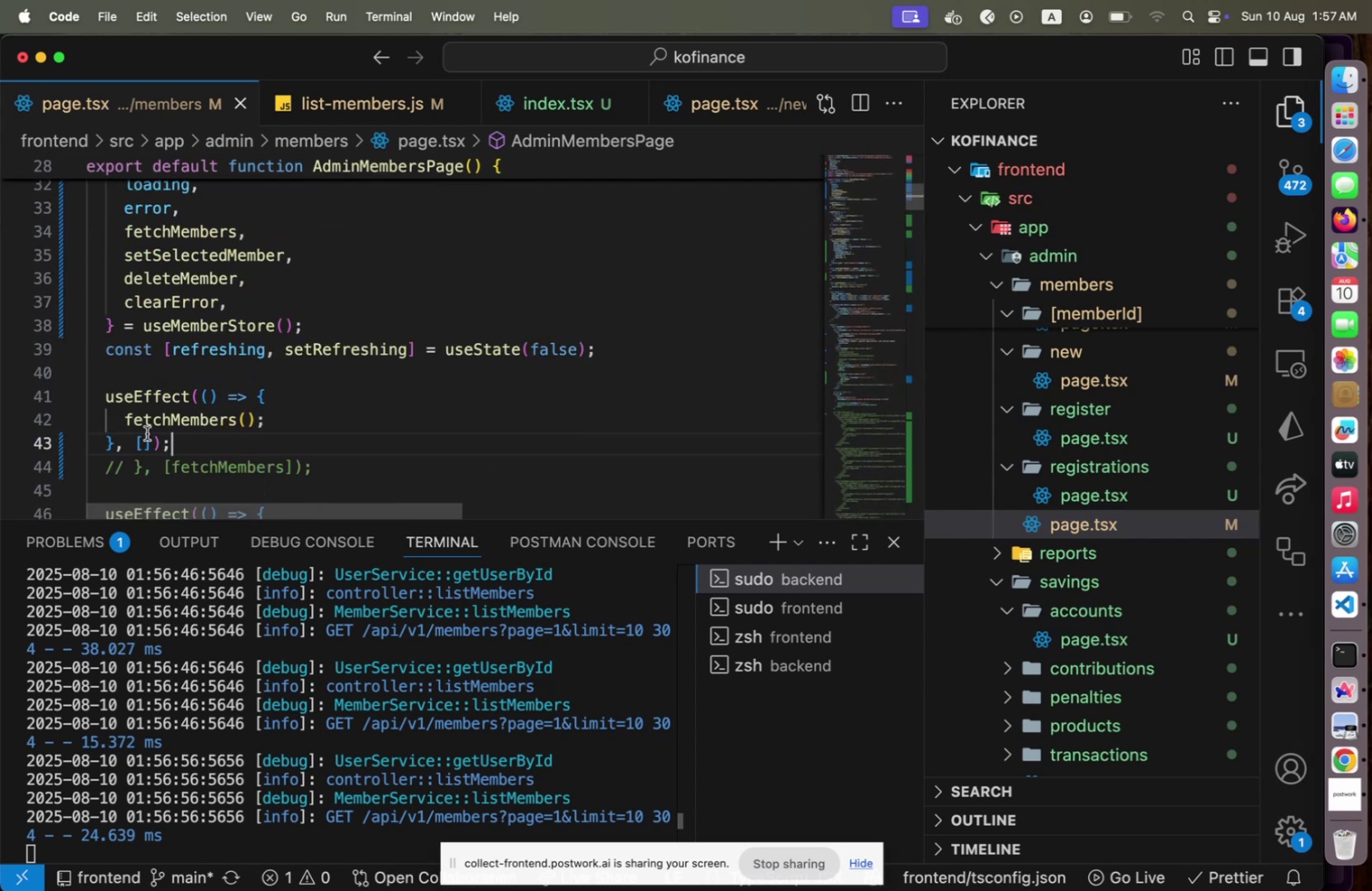 
left_click([147, 433])
 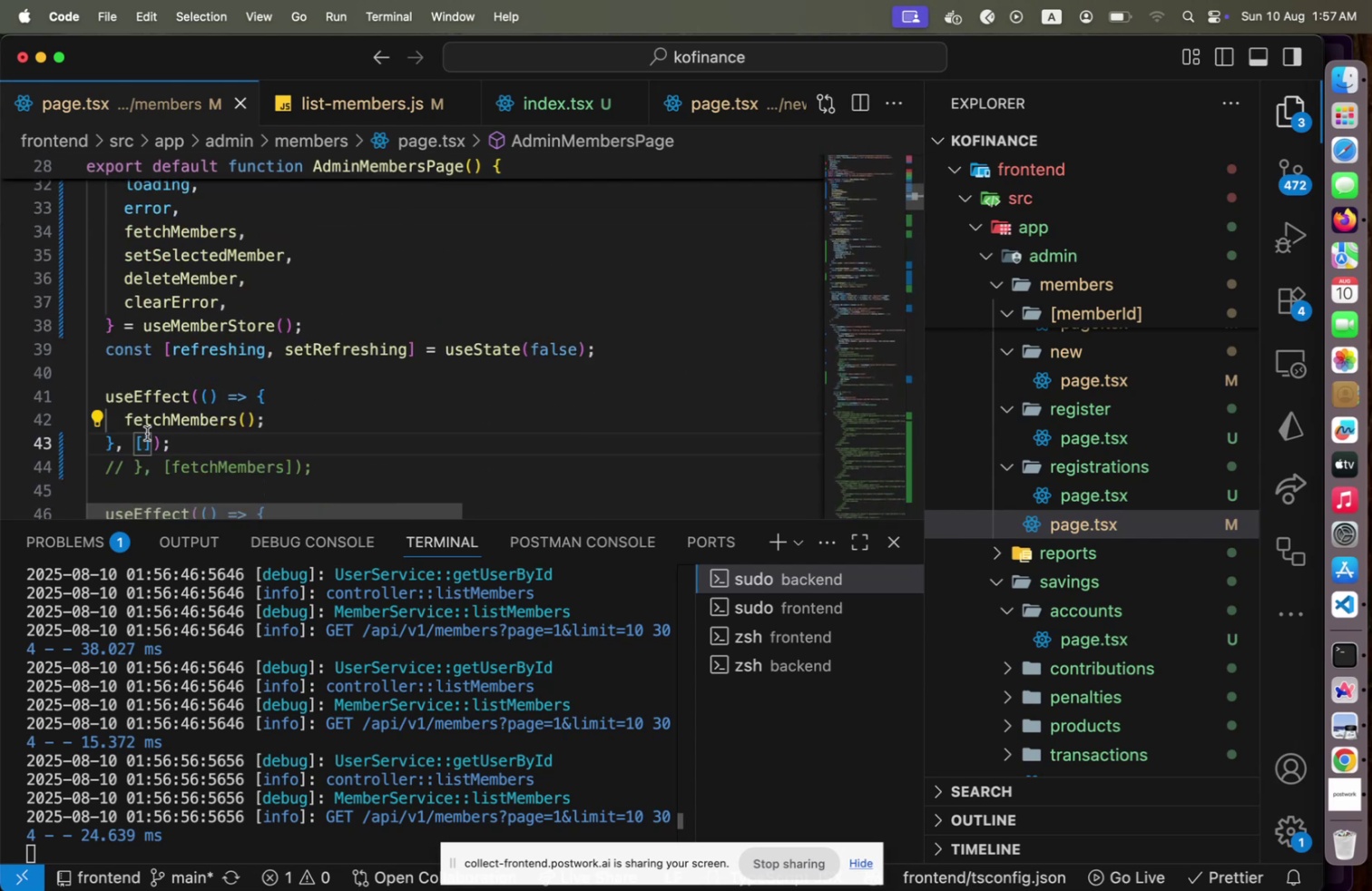 
type(members)
 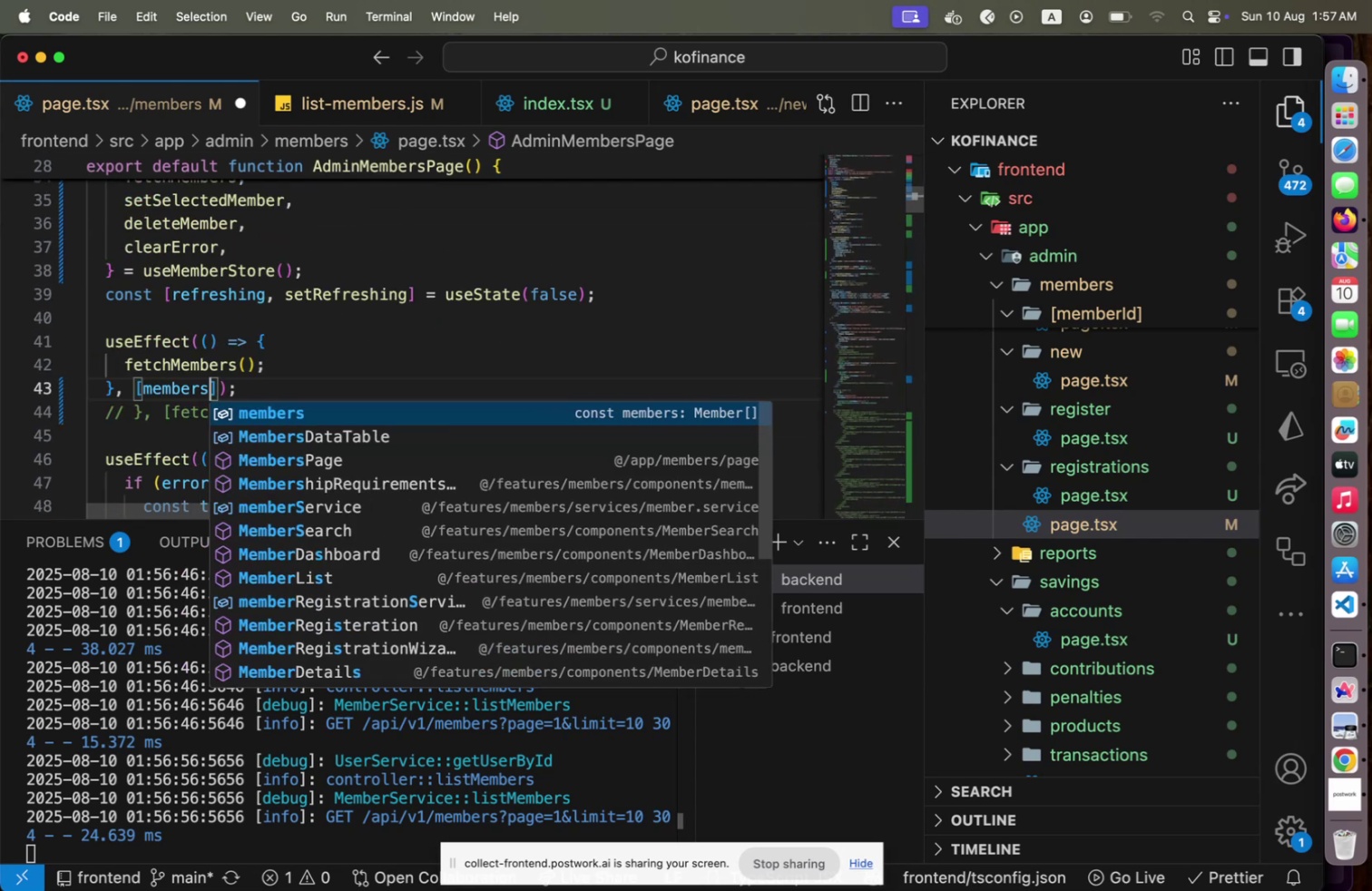 
key(ArrowRight)
 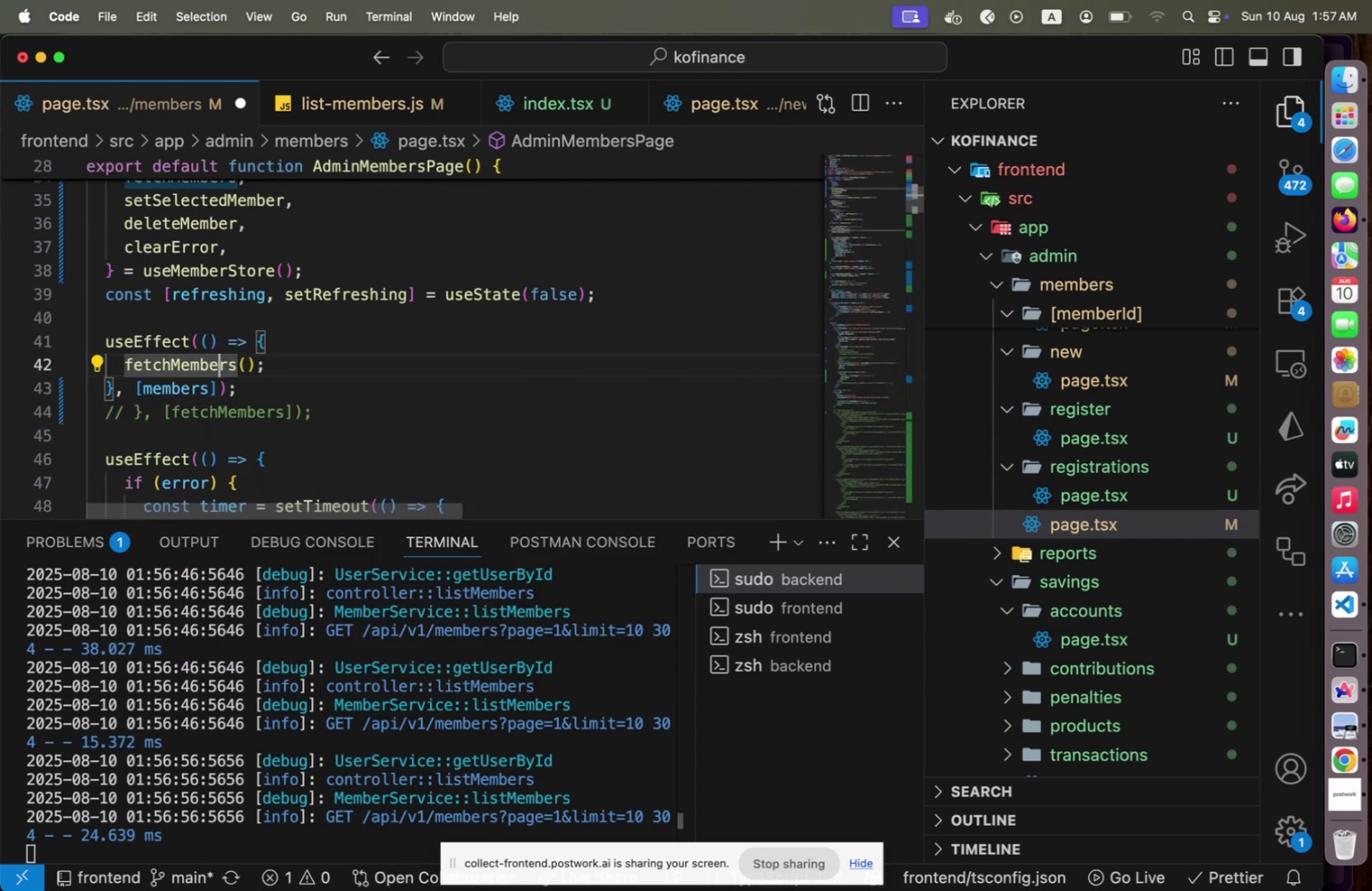 
key(ArrowUp)
 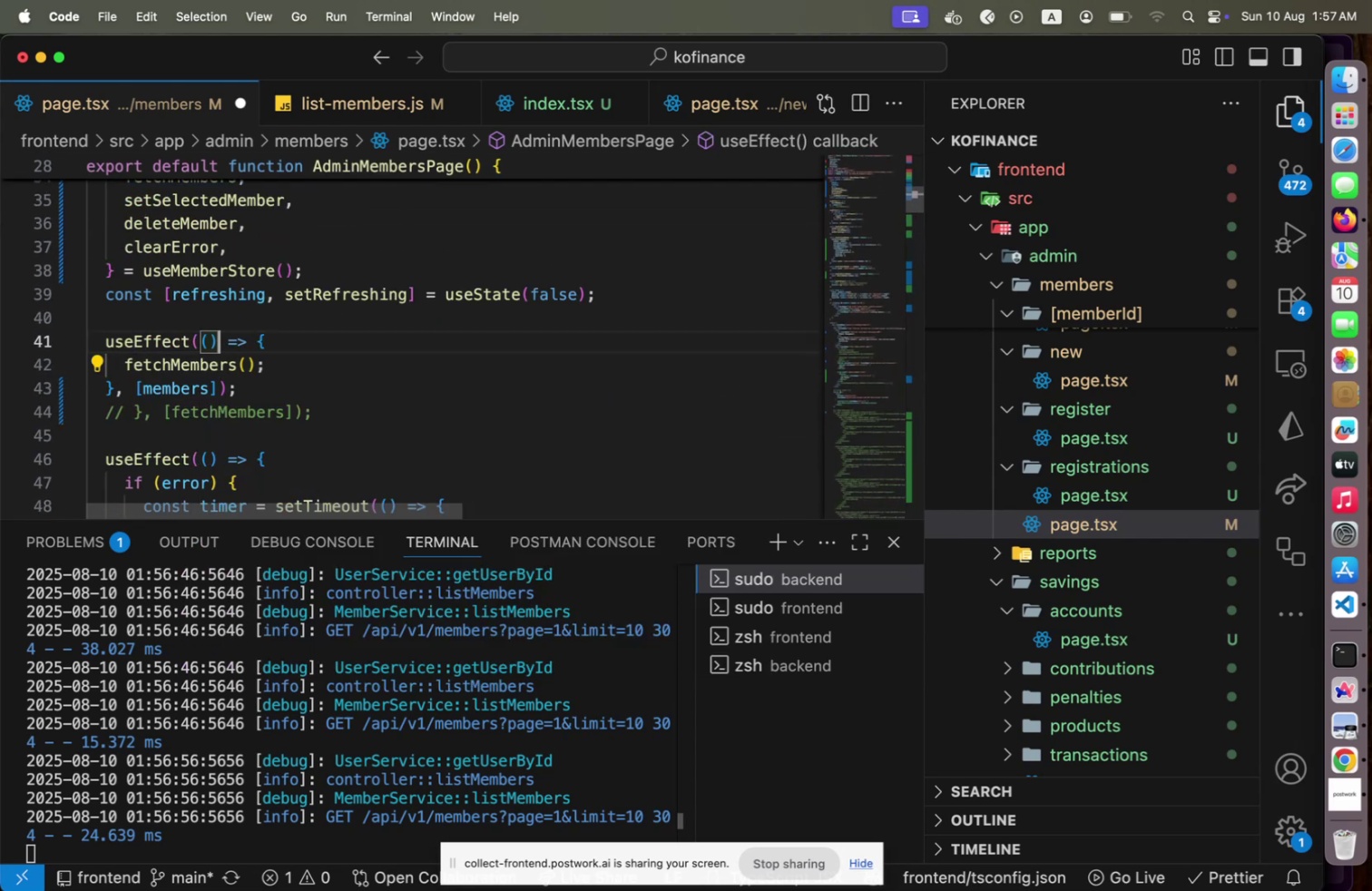 
key(ArrowUp)
 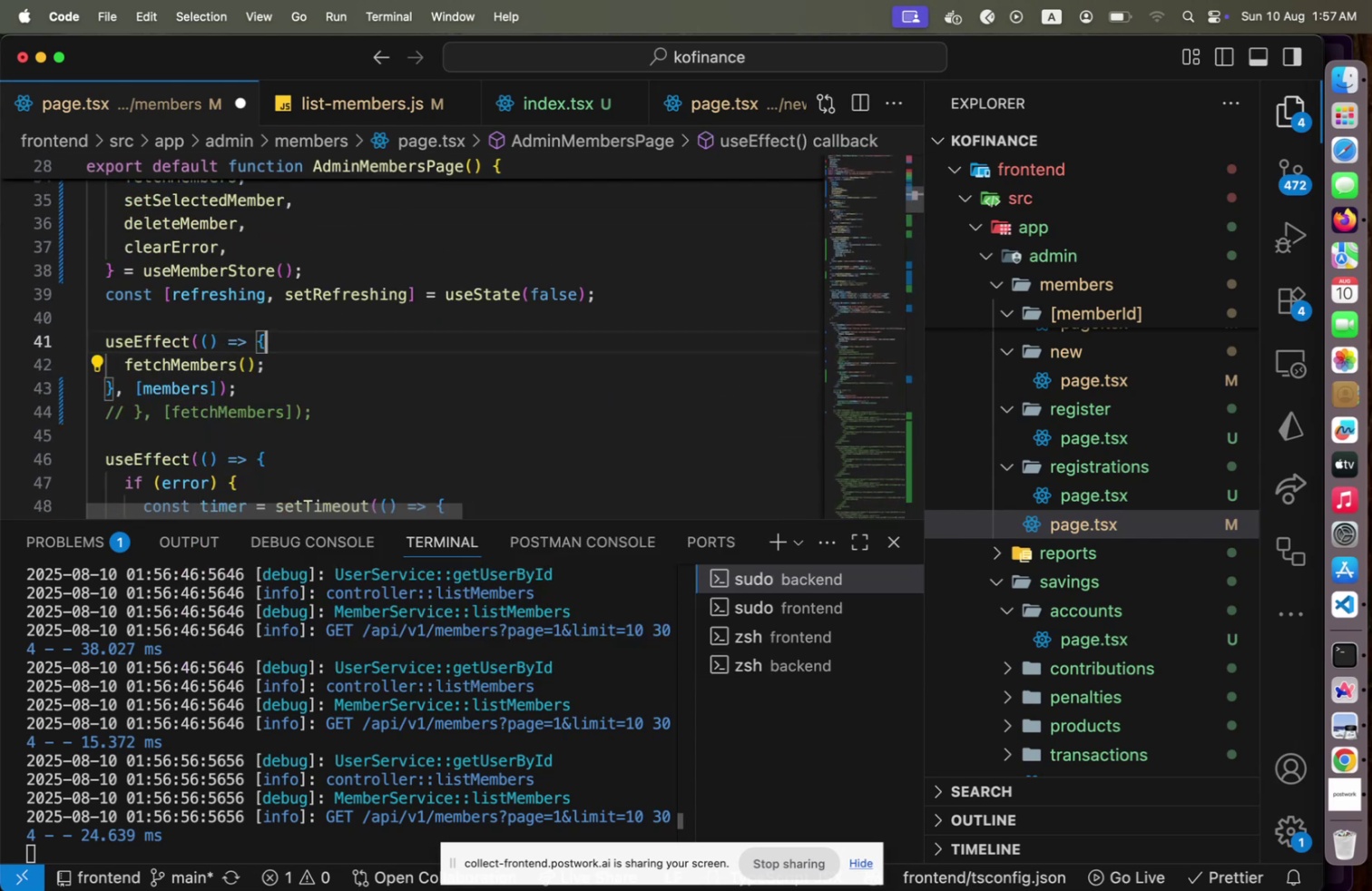 
key(End)
 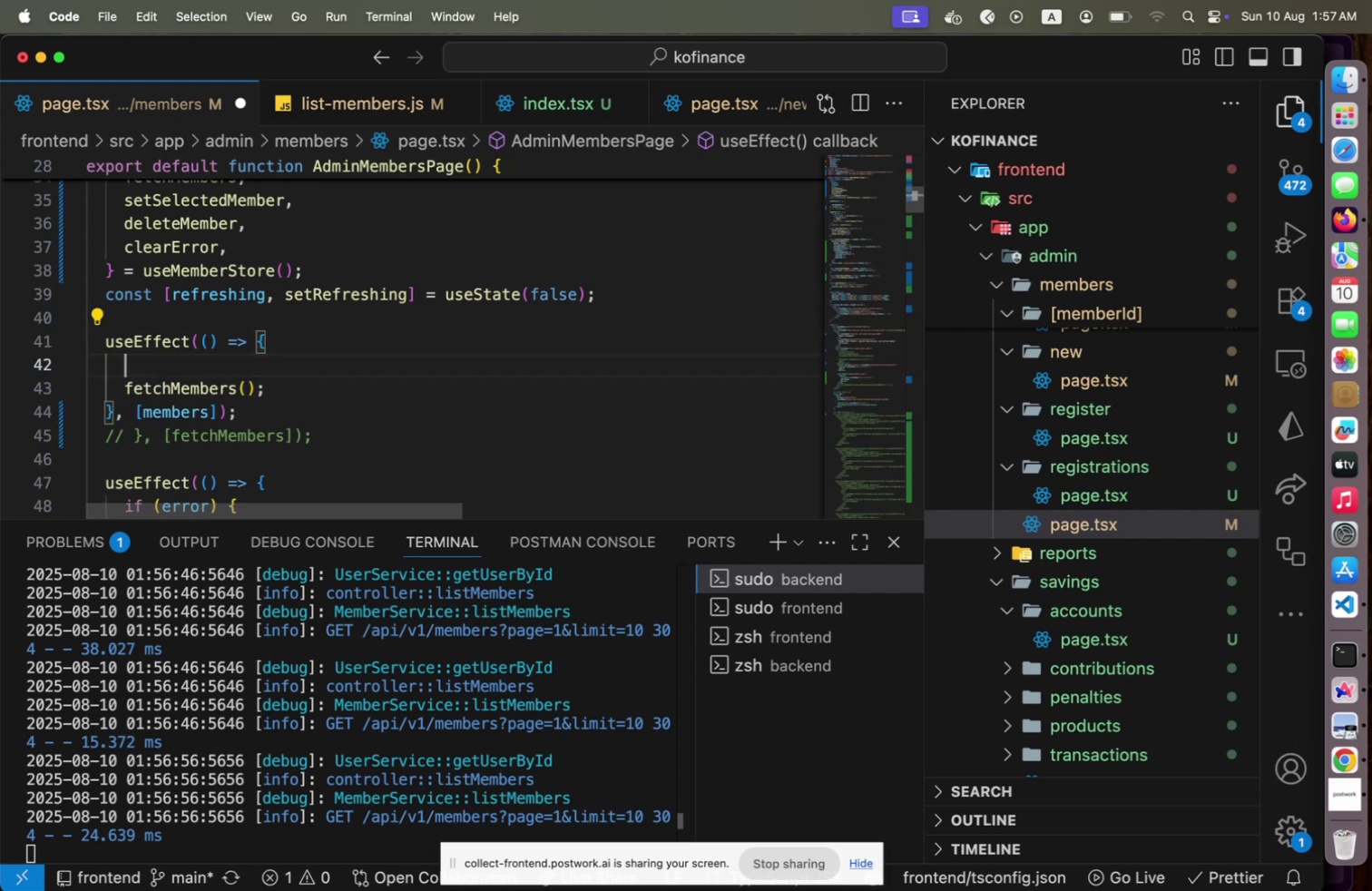 
key(Enter)
 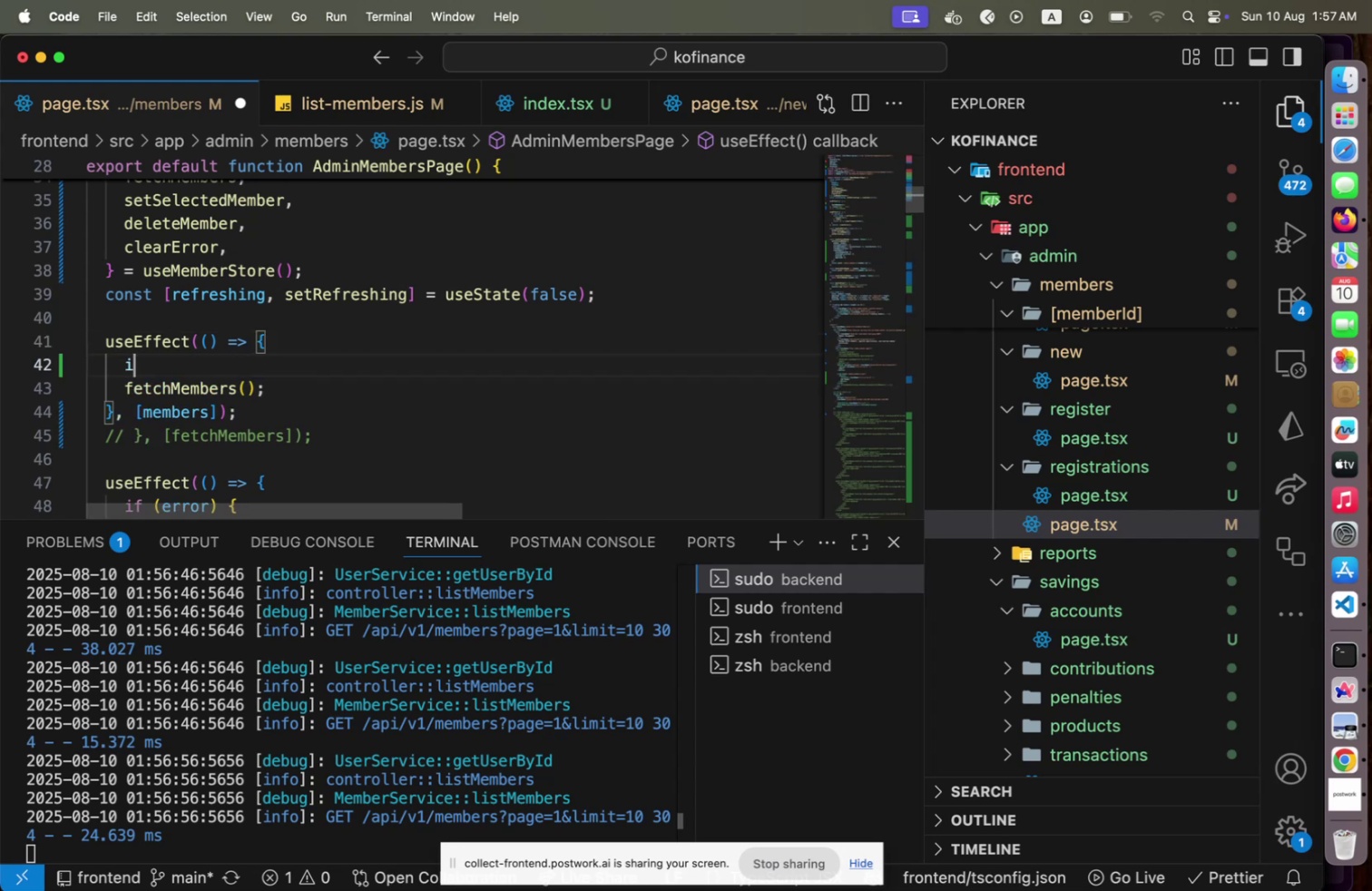 
type(if (members.le)
 